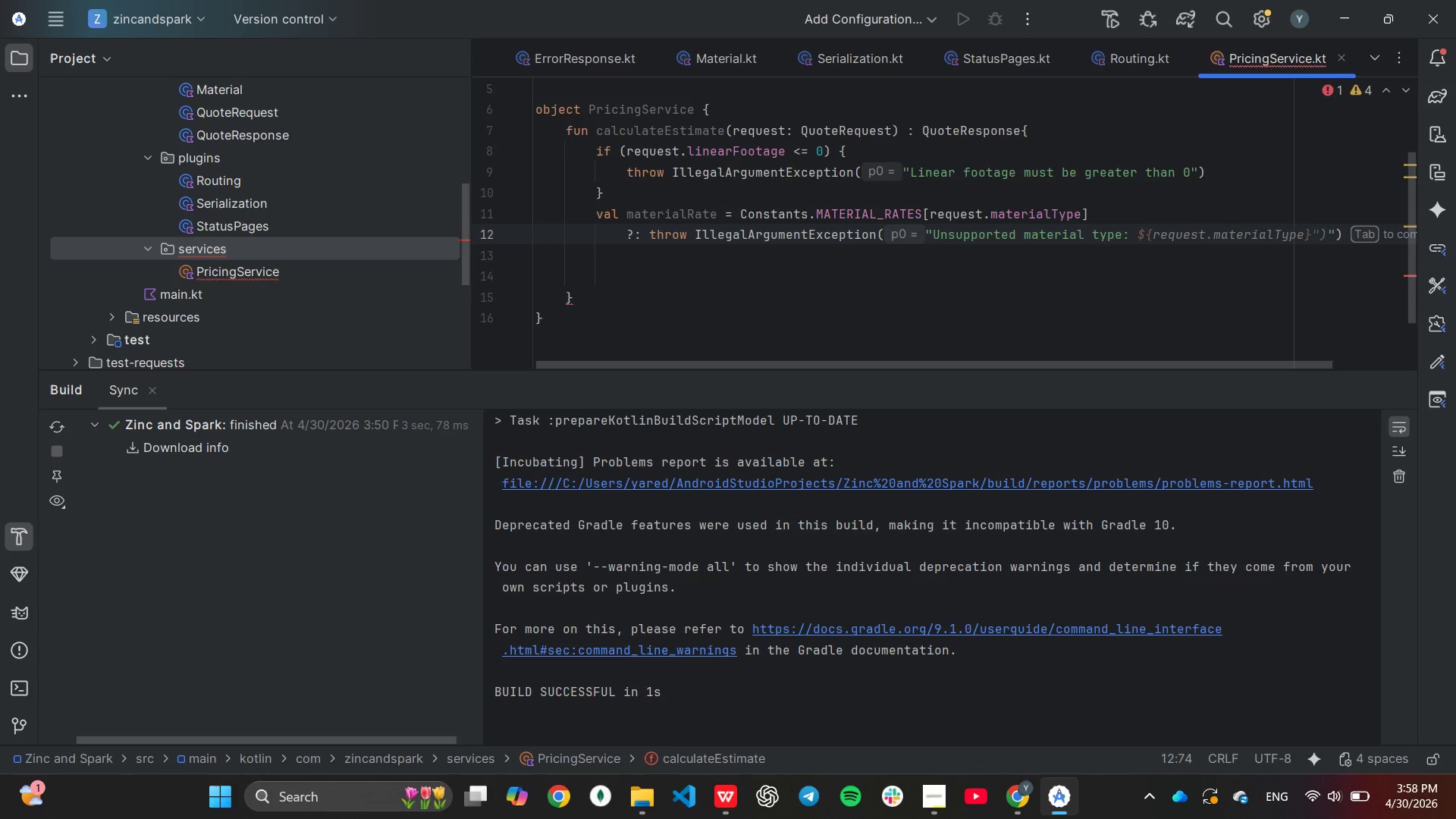 
key(Tab)
 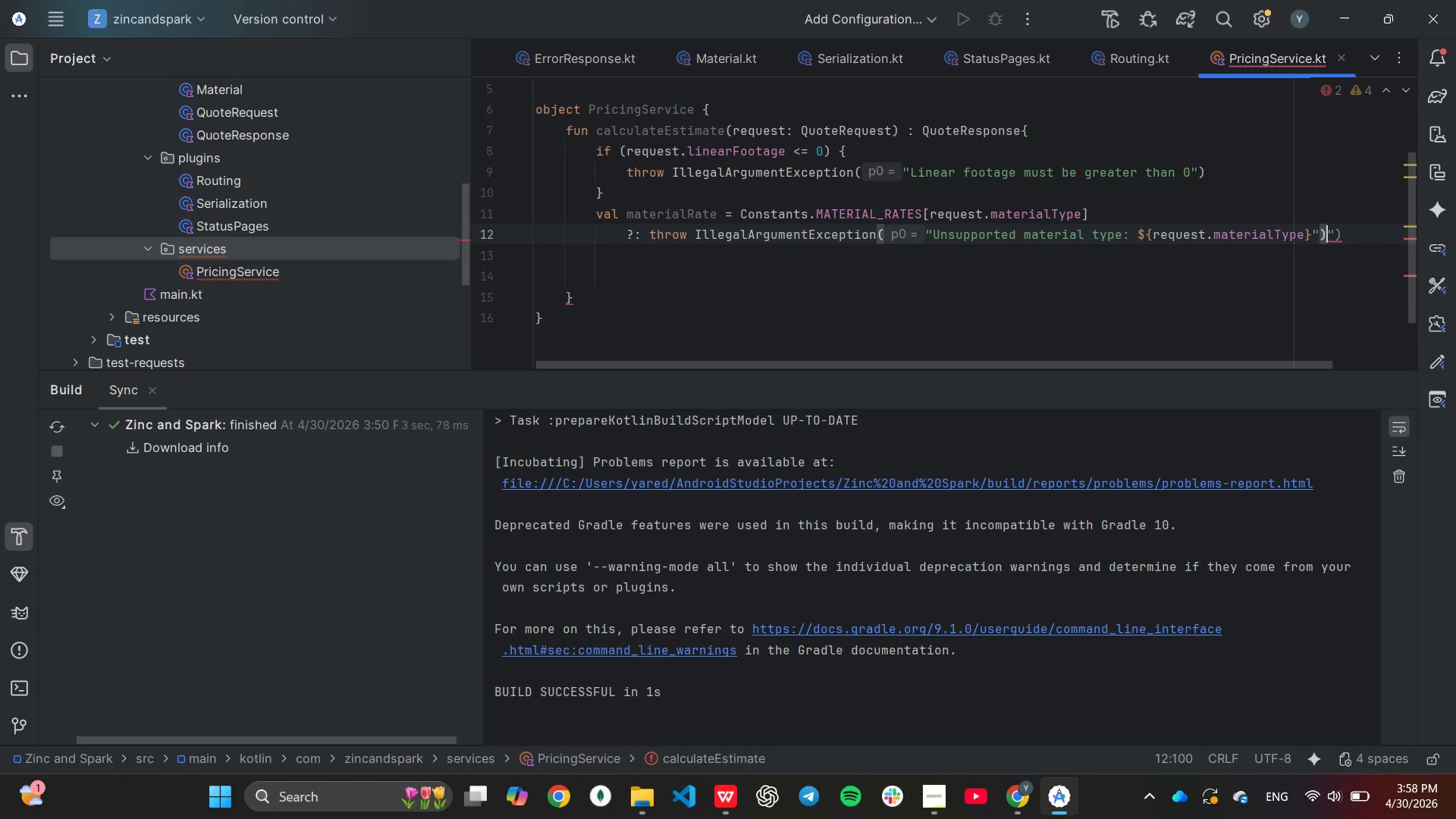 
key(Backspace)
 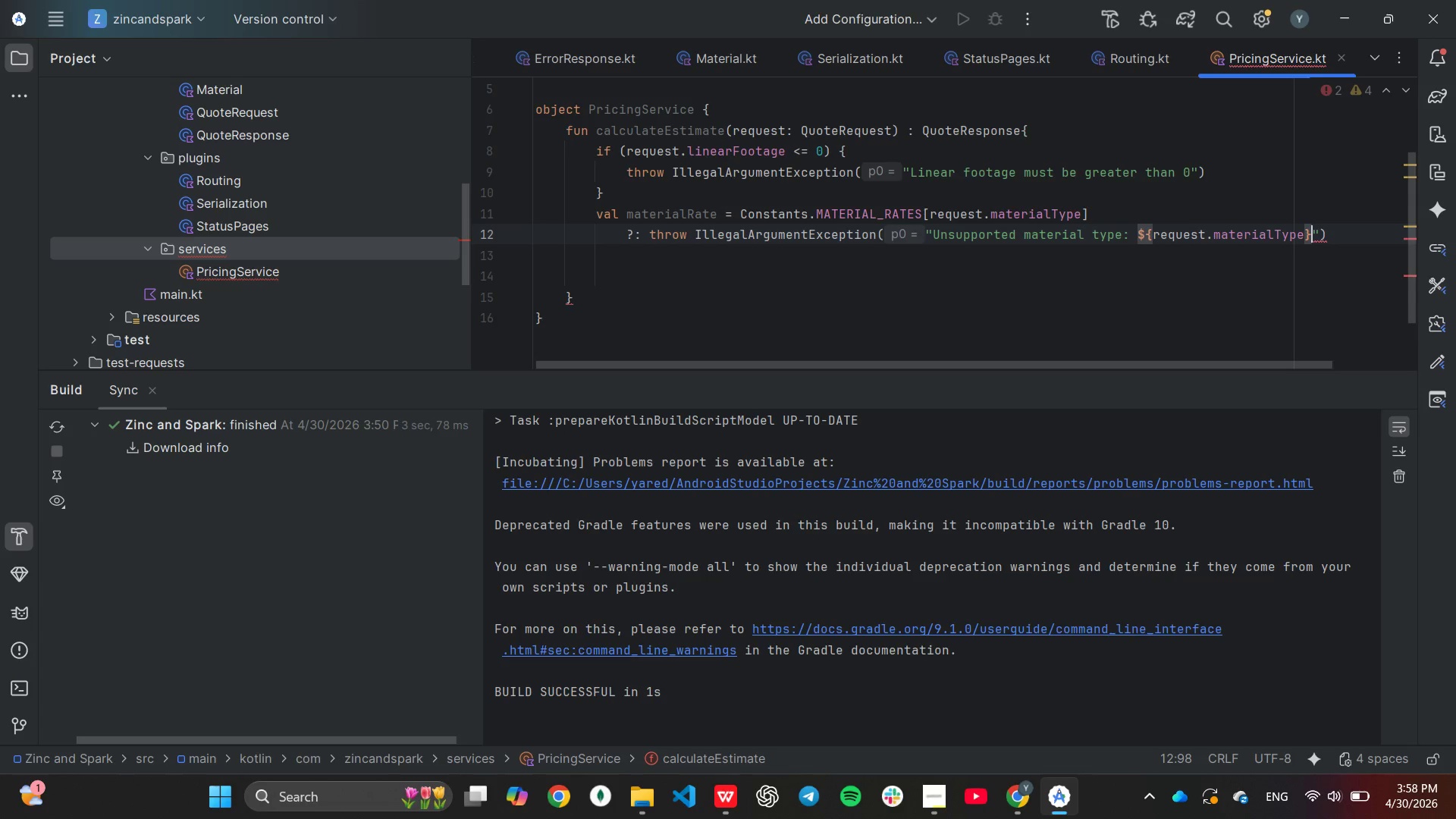 
key(Backspace)
 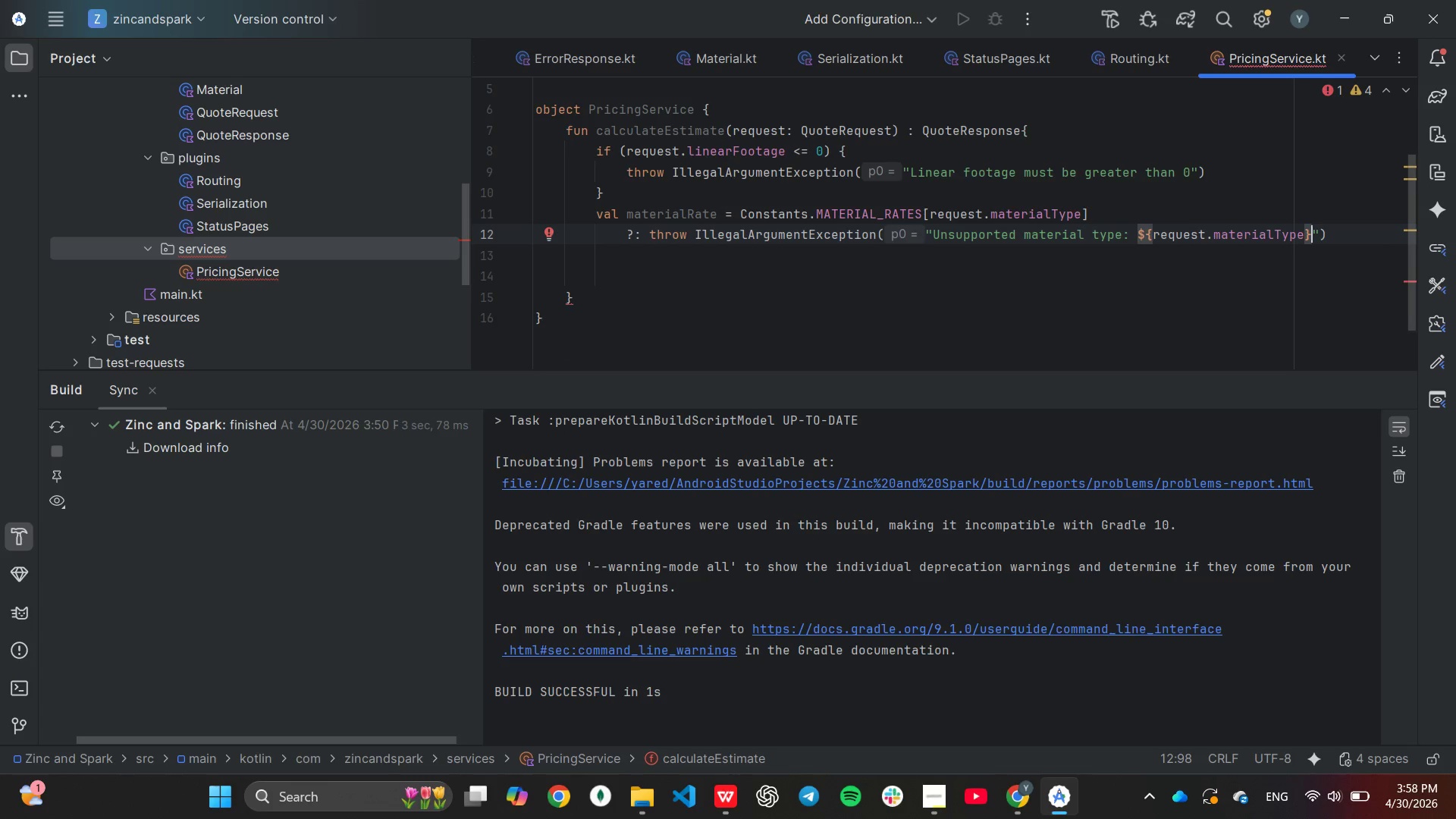 
key(ArrowDown)
 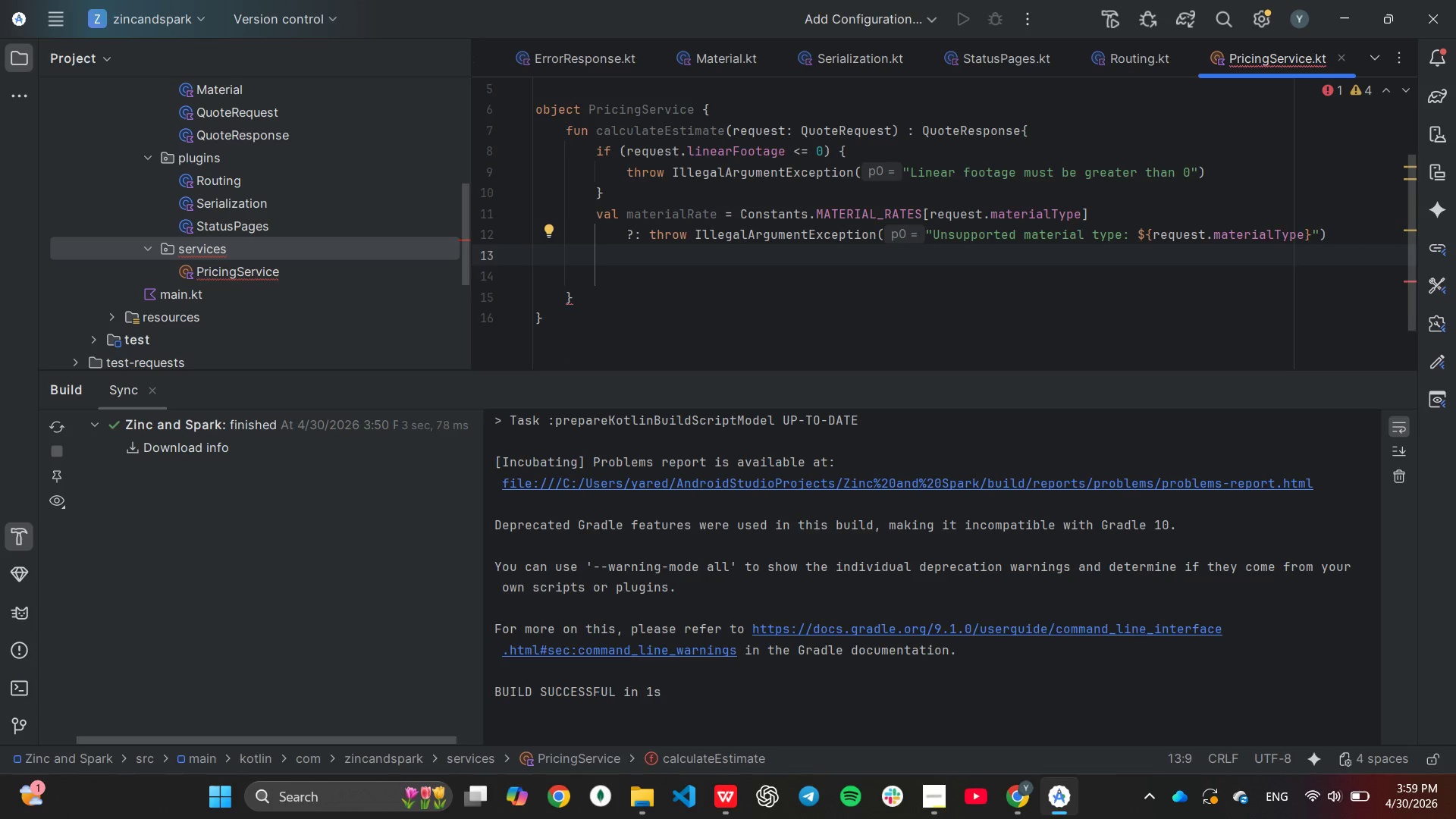 
type(val multiplier)
 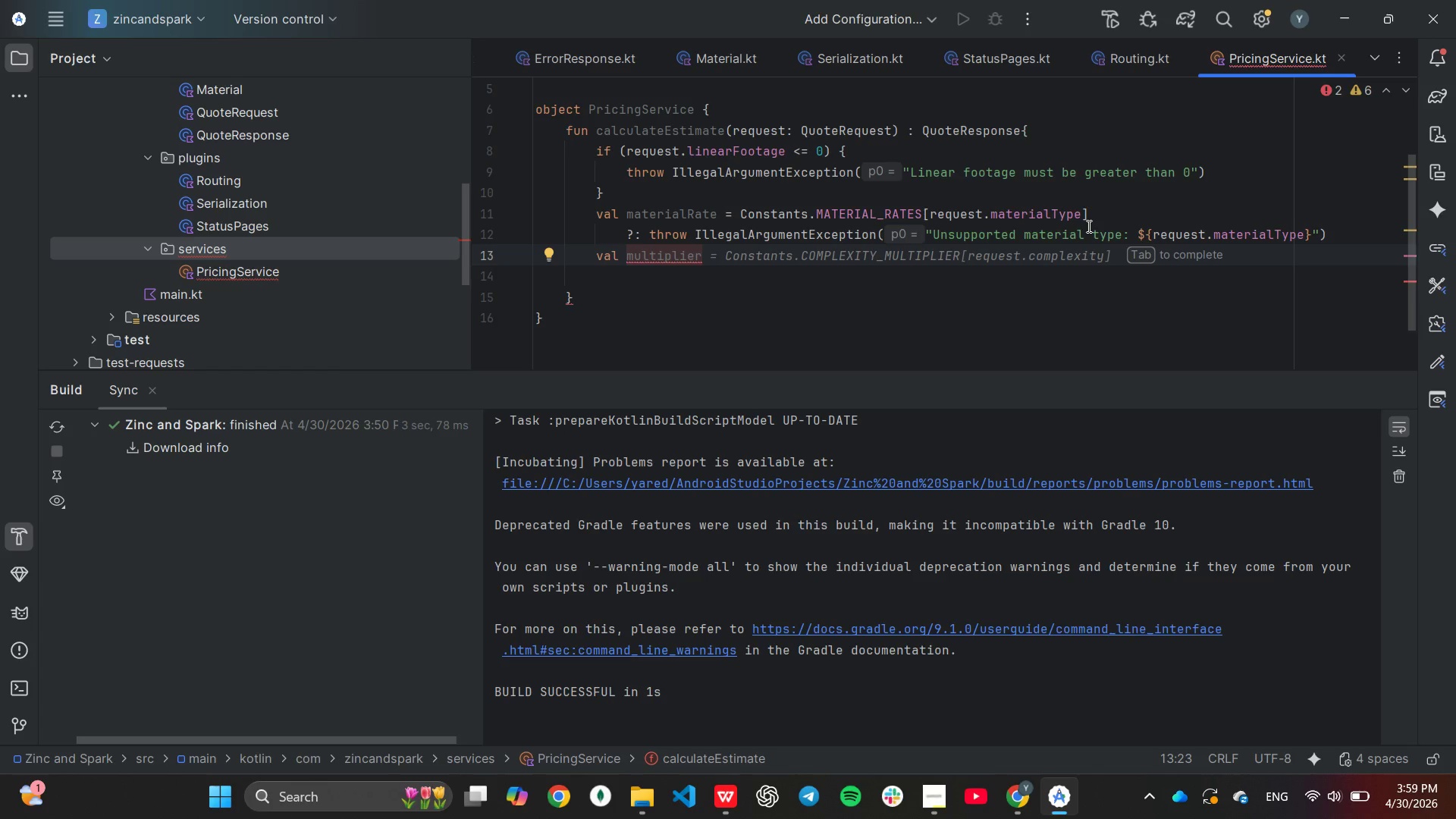 
wait(6.45)
 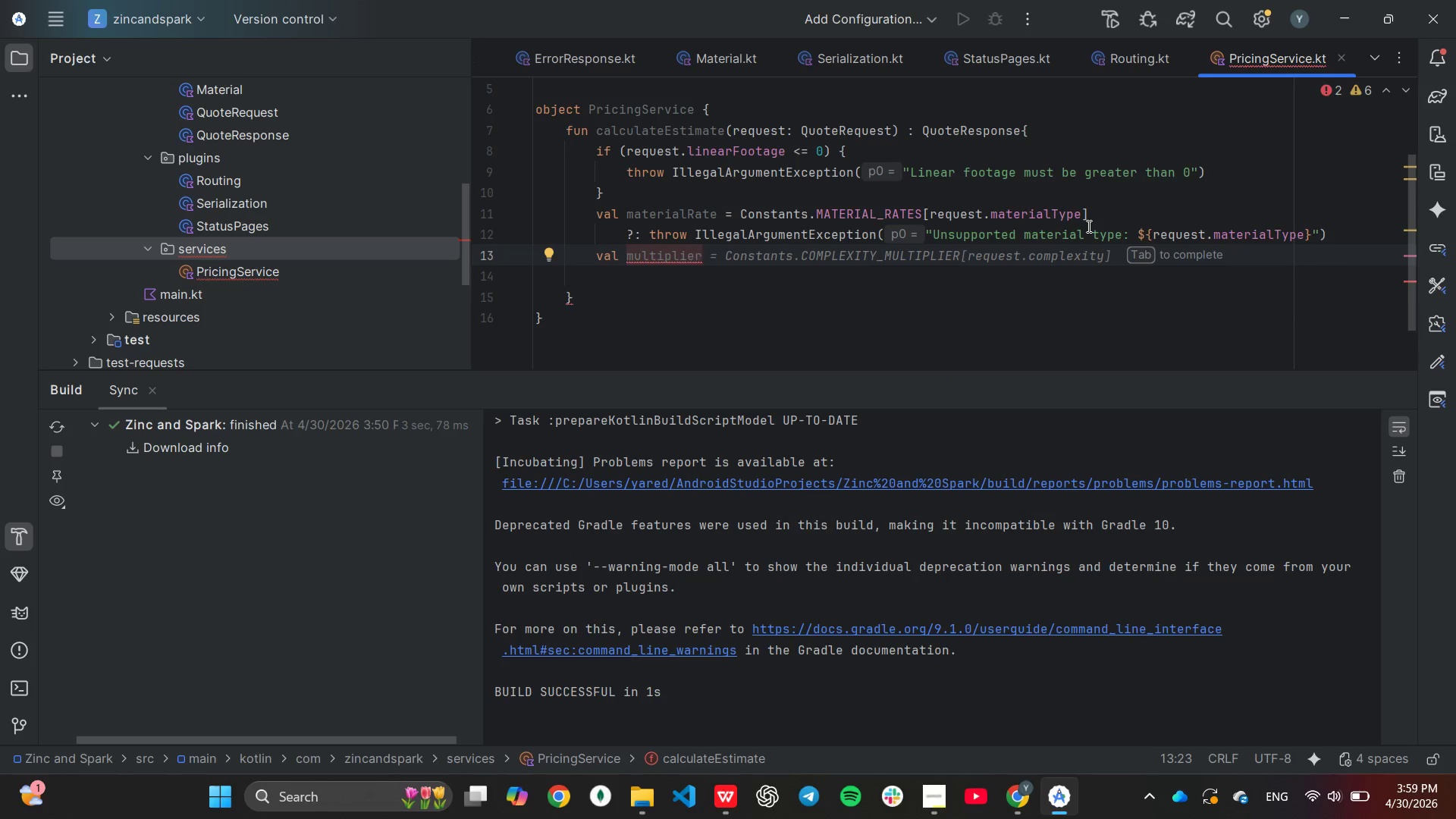 
key(Tab)
 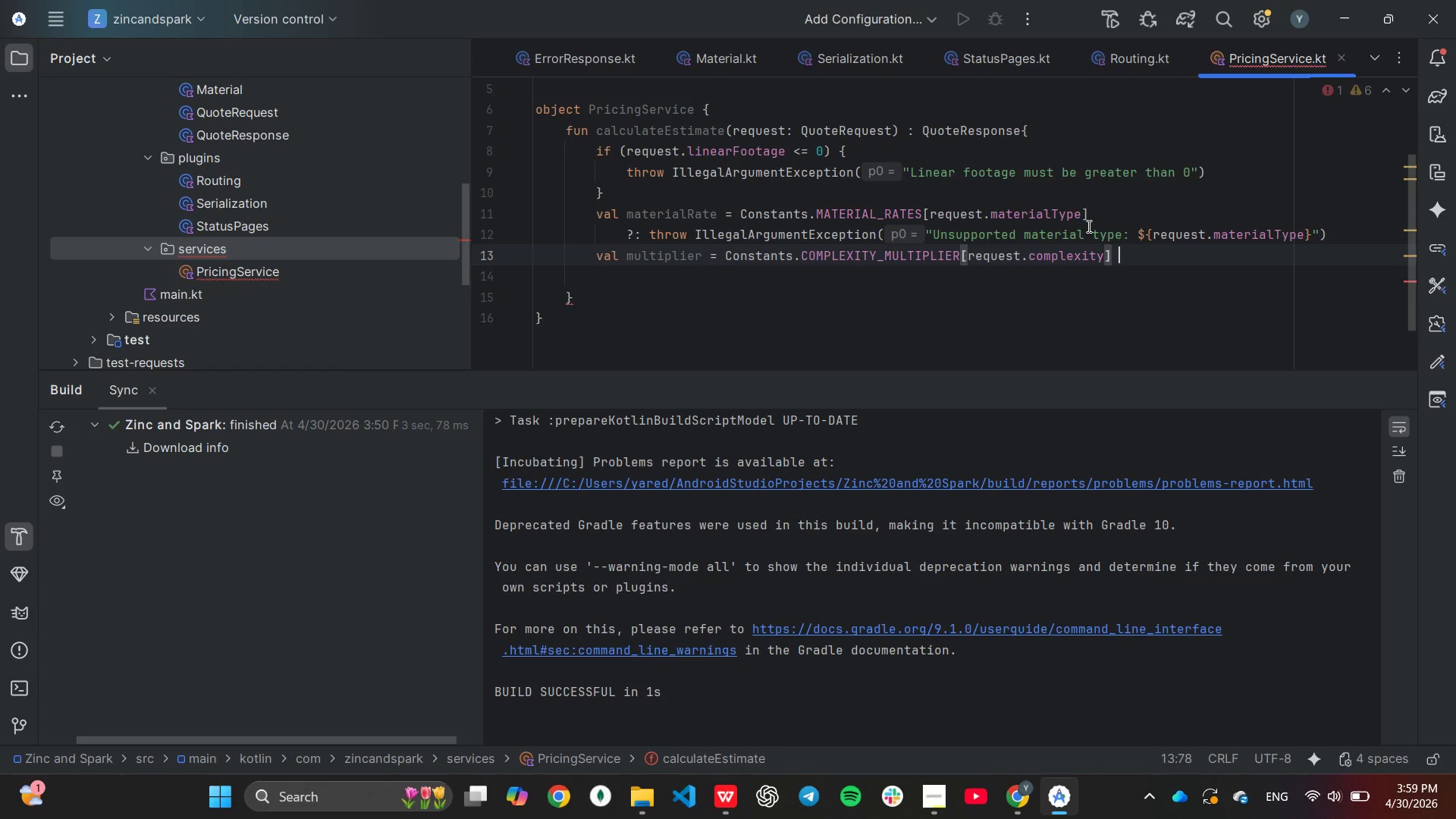 
key(Enter)
 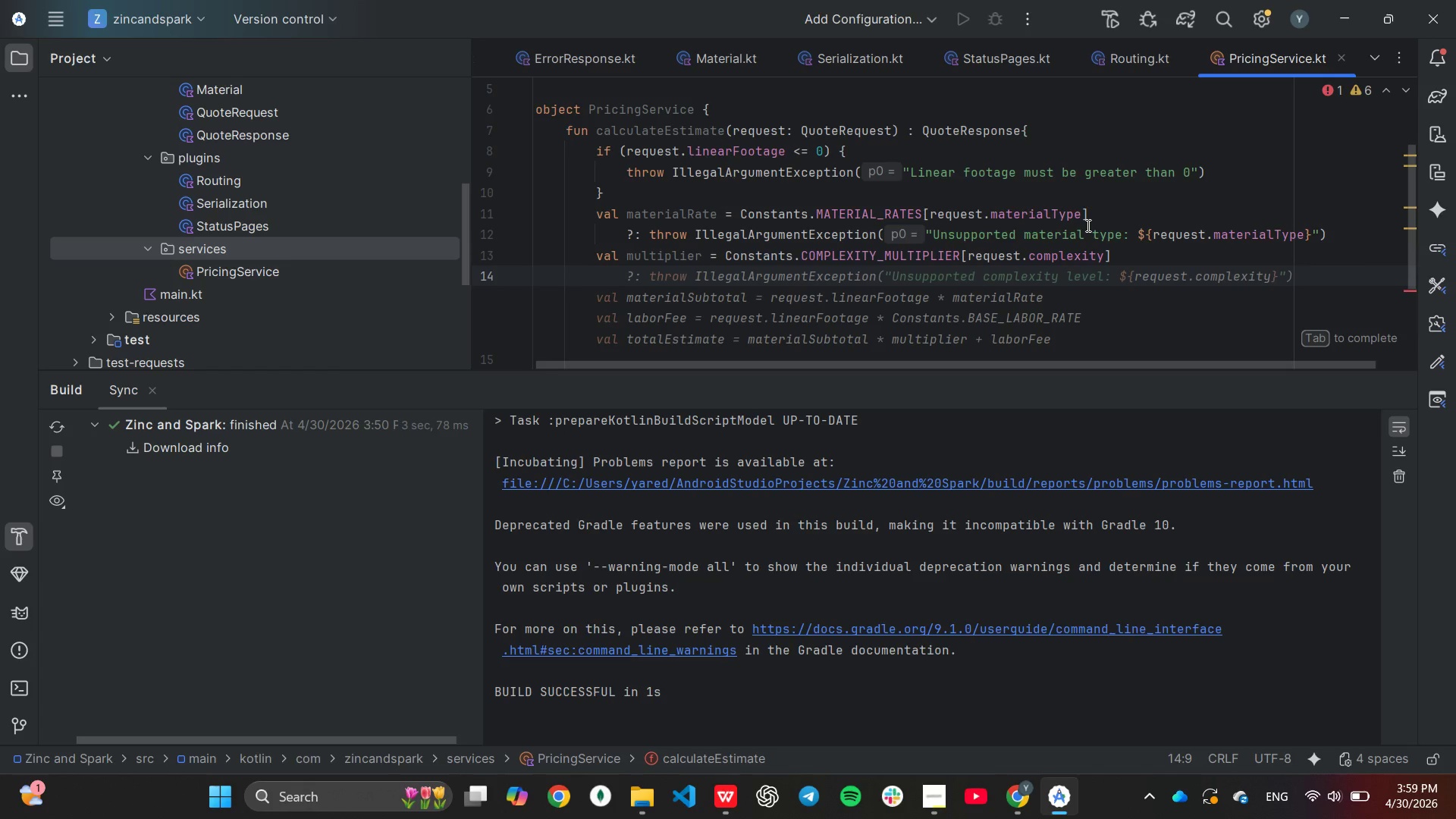 
key(Tab)
 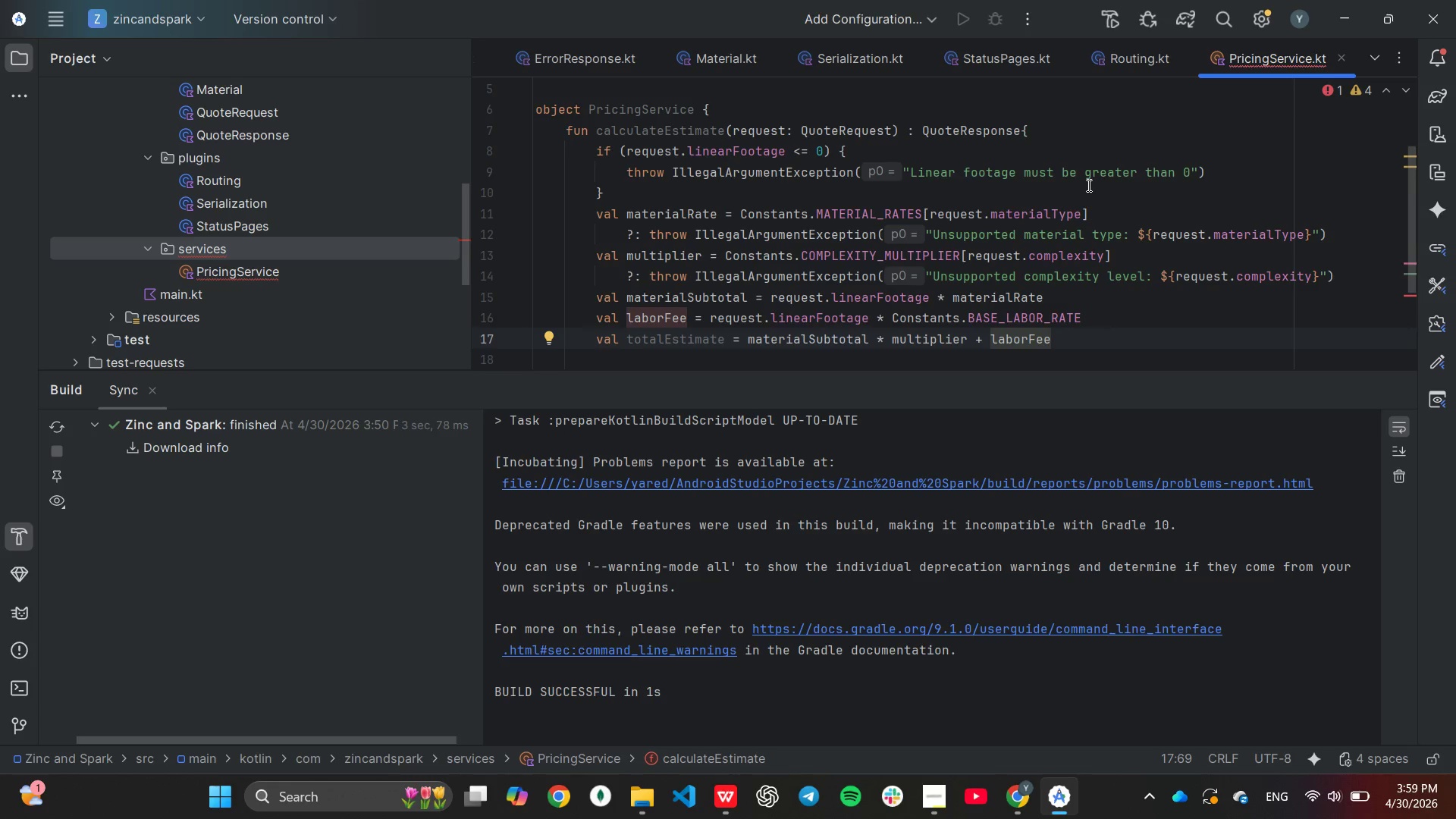 
wait(29.48)
 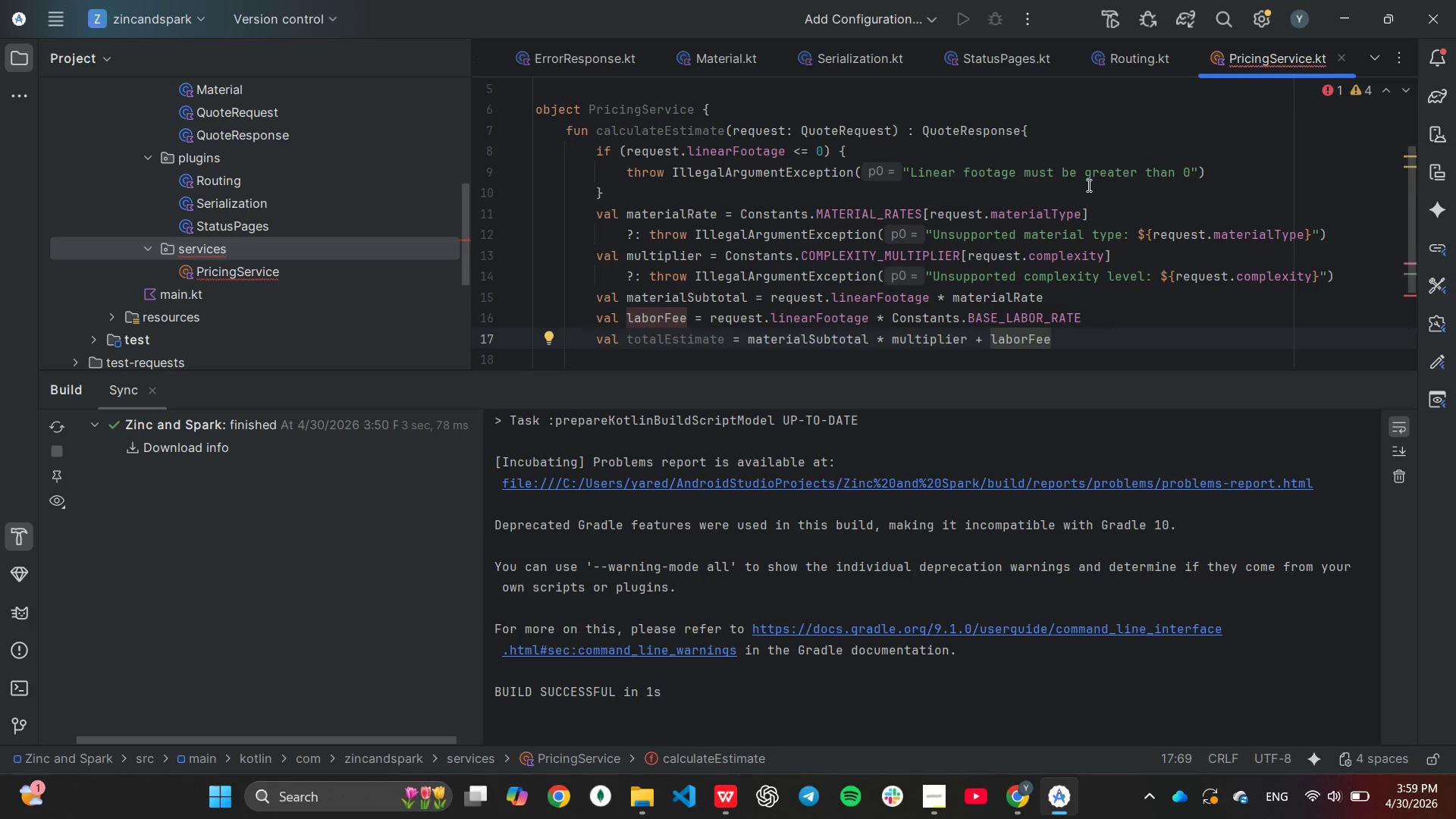 
left_click([600, 303])
 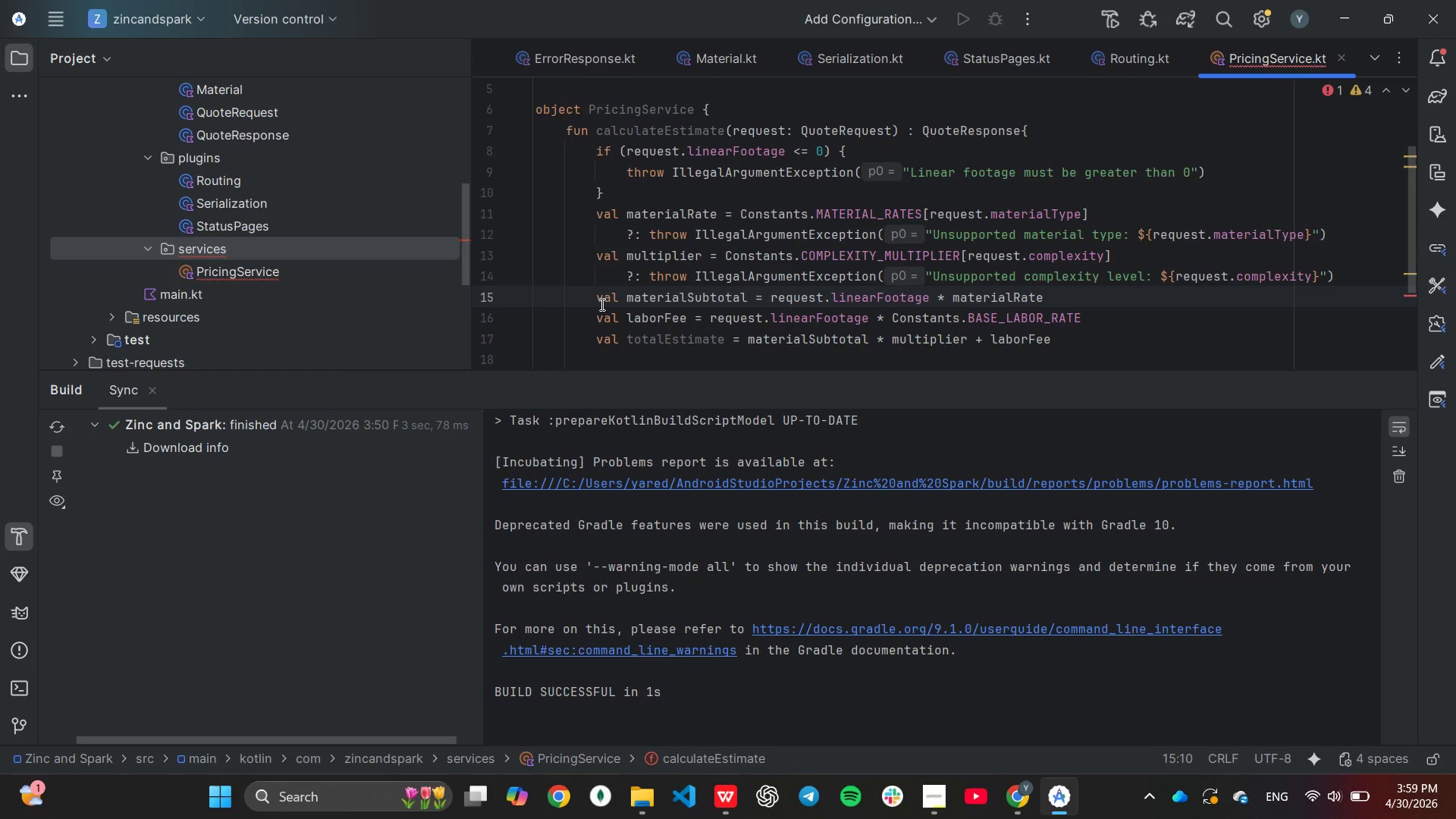 
key(ArrowLeft)
 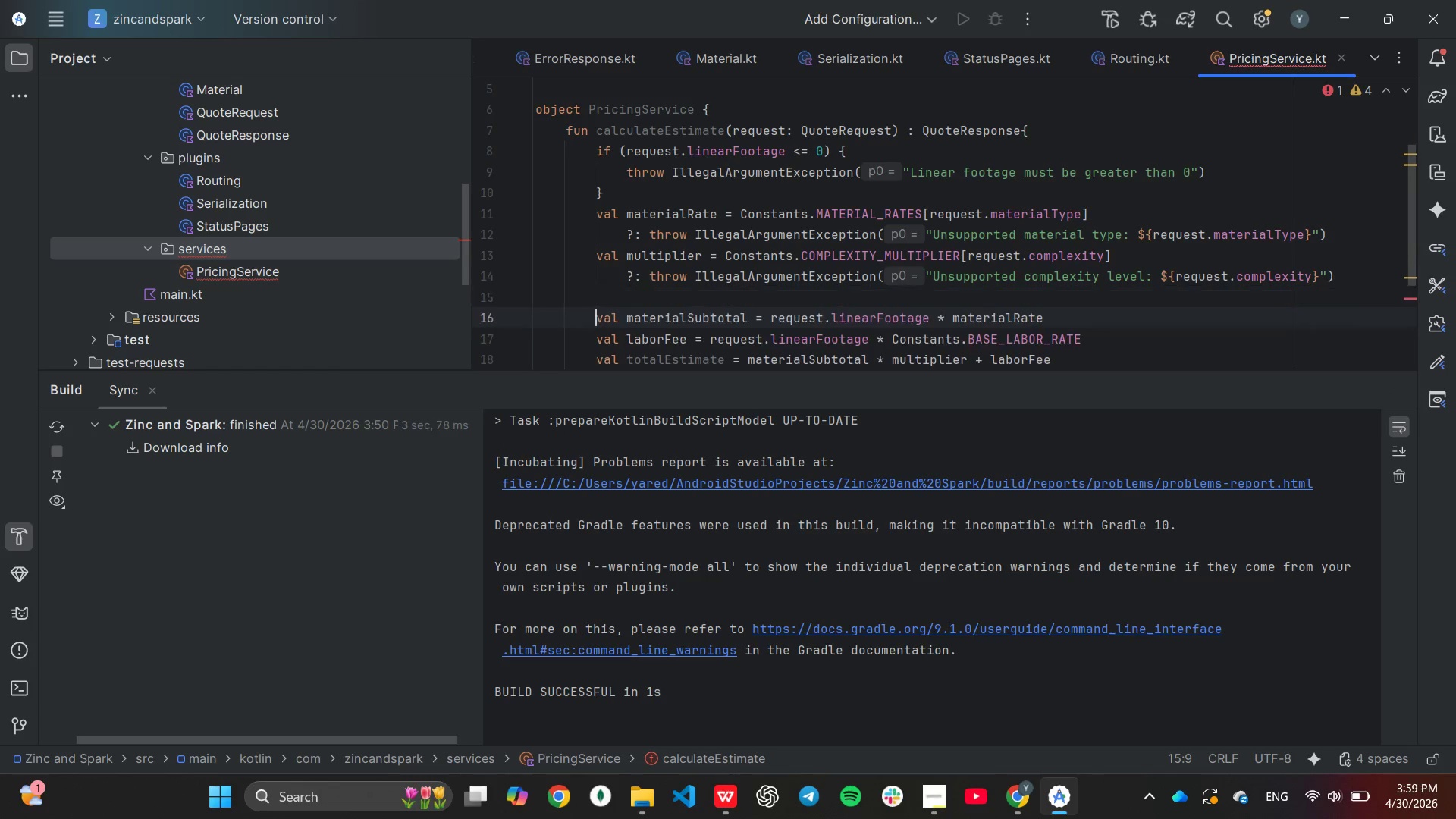 
key(Enter)
 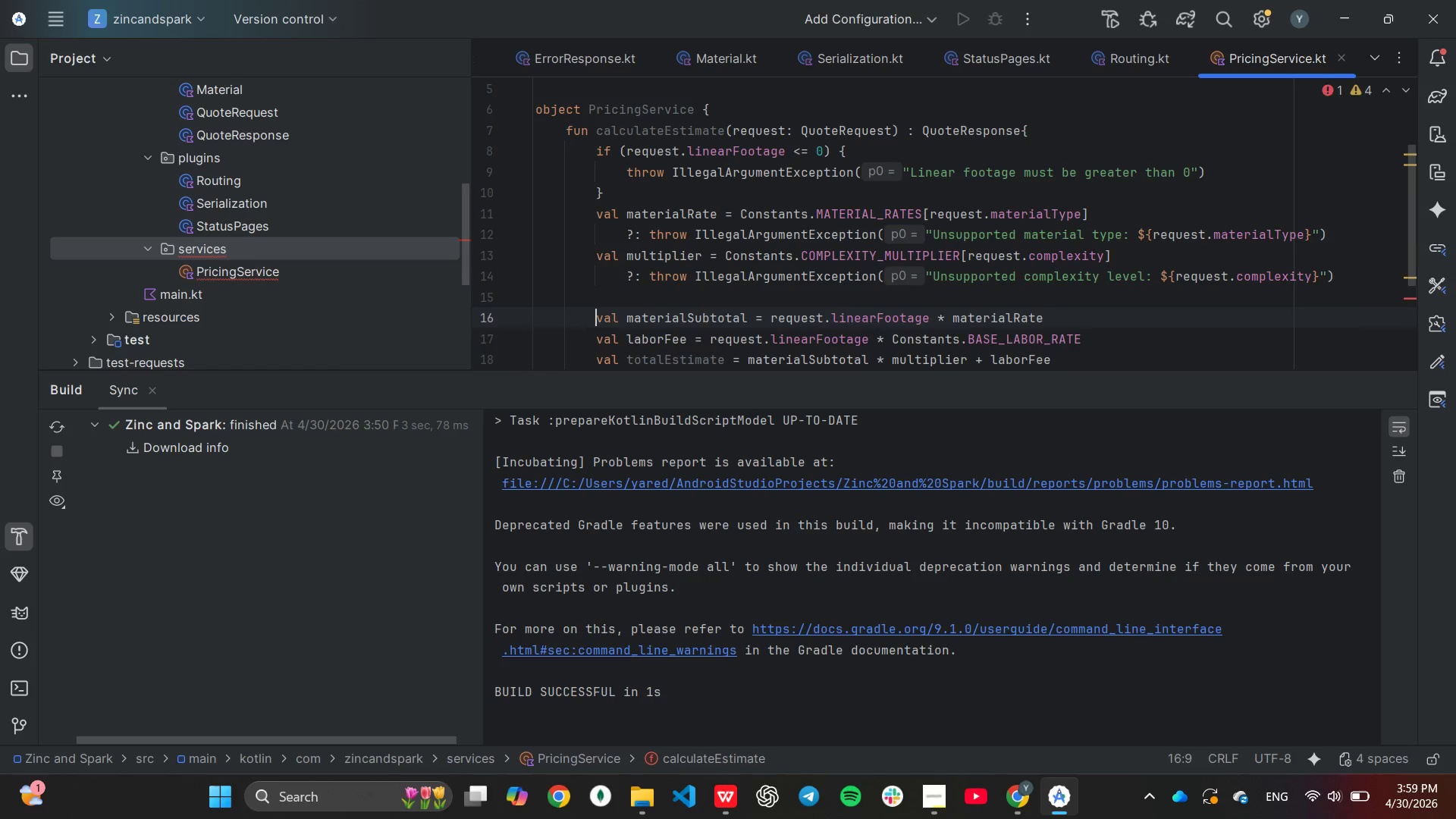 
key(Enter)
 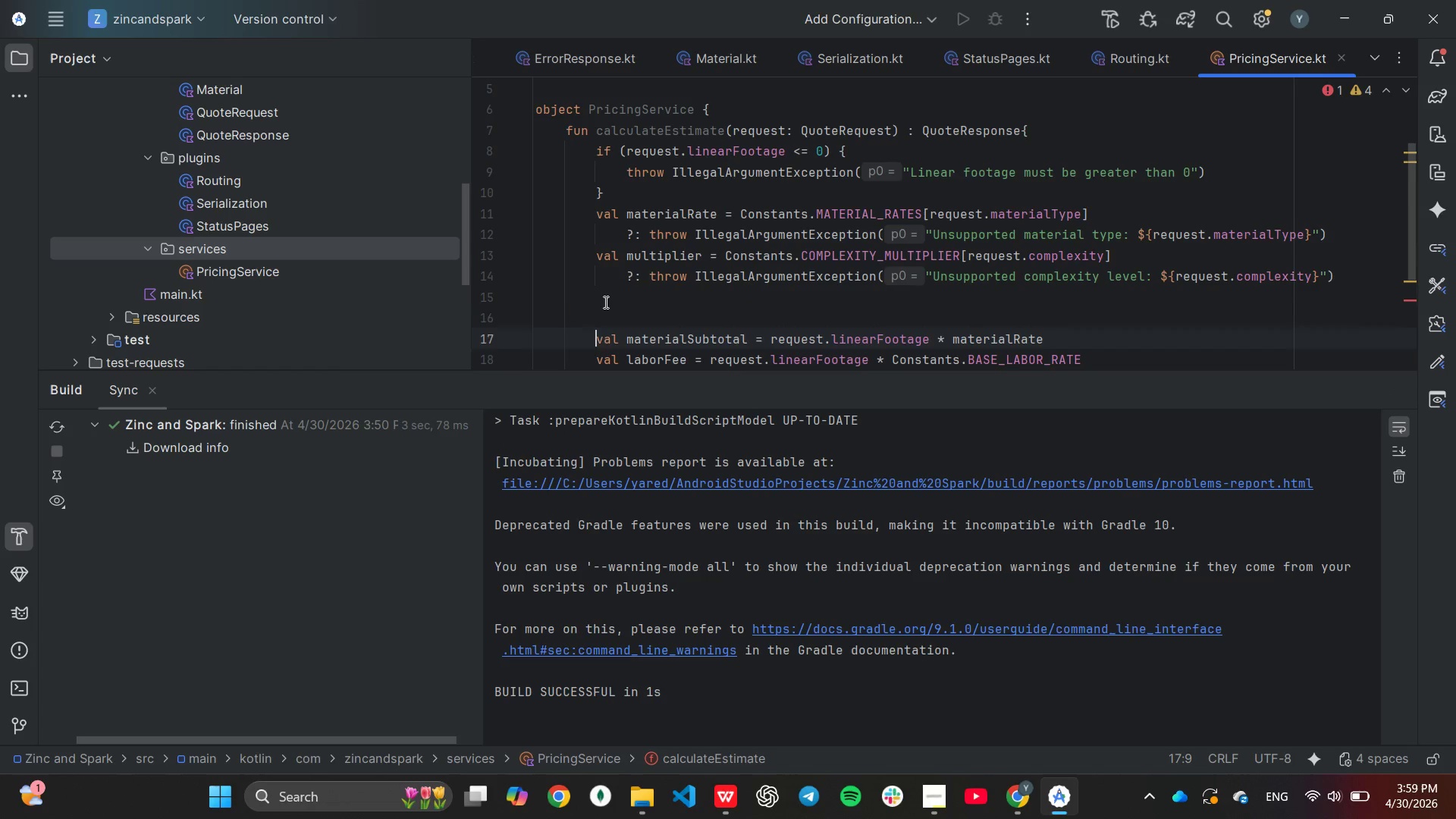 
key(ArrowUp)
 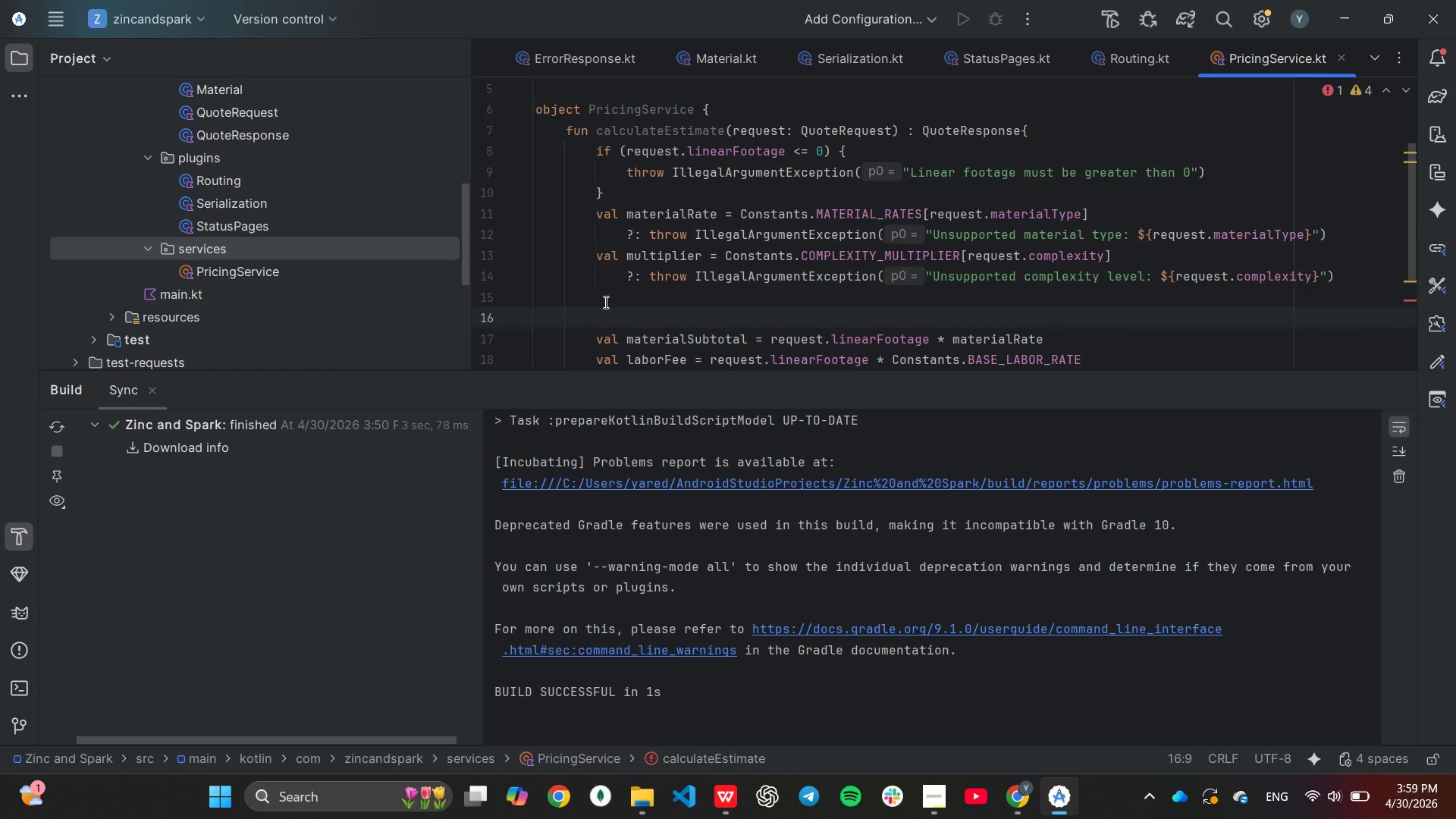 
type(// math L)
key(Backspace)
type(logic)
 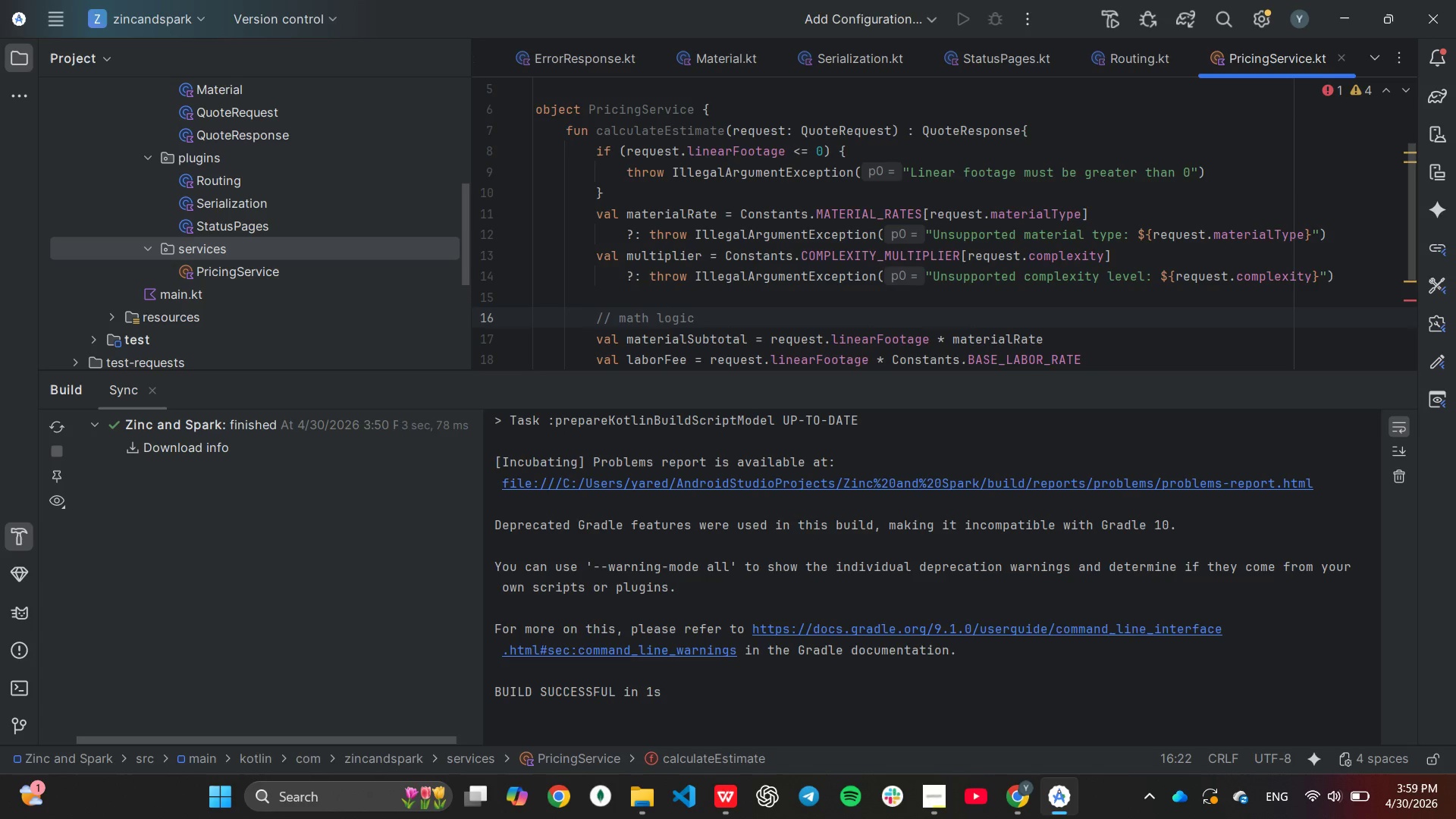 
left_click_drag(start_coordinate=[952, 372], to_coordinate=[968, 466])
 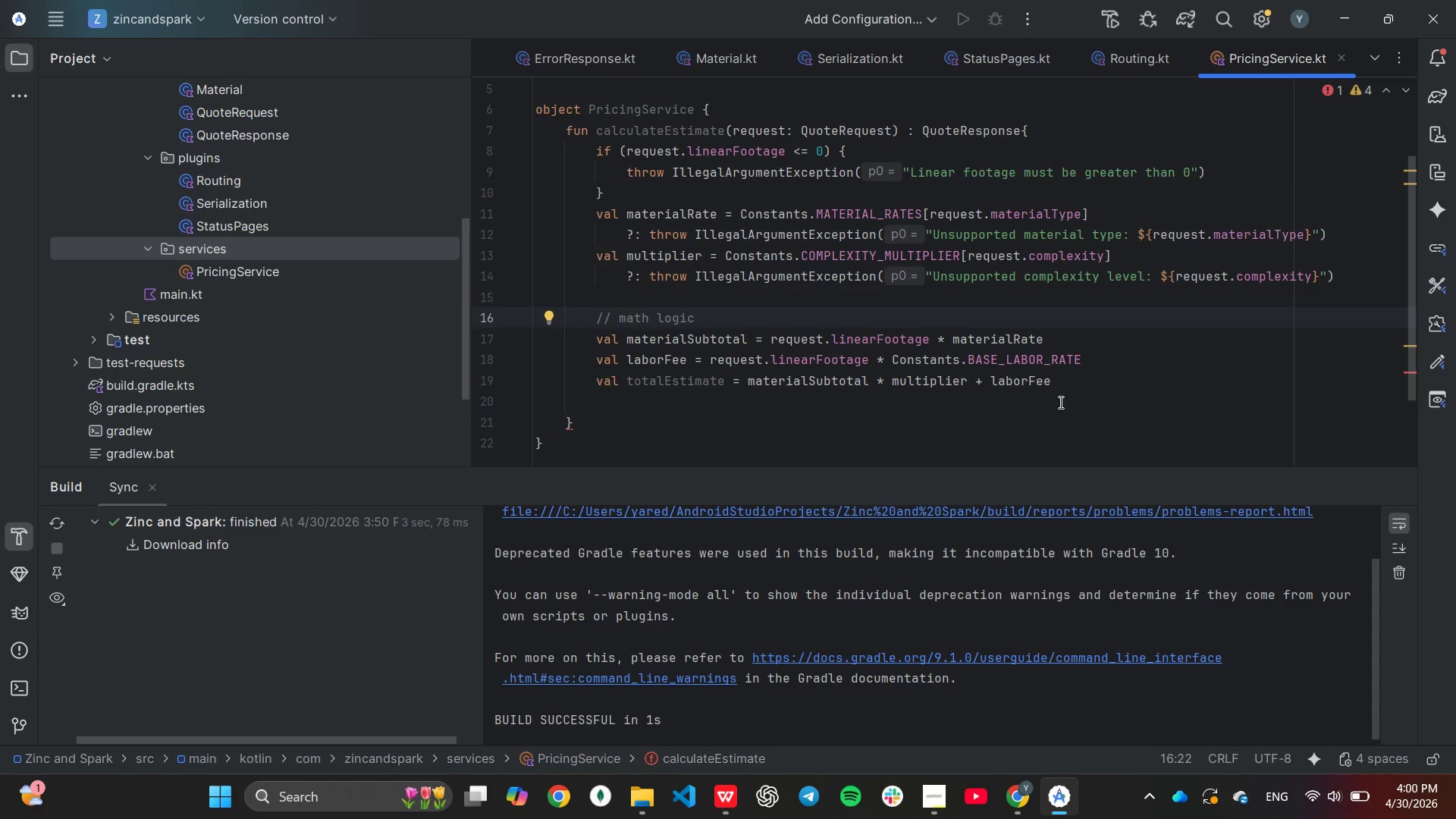 
left_click([1063, 375])
 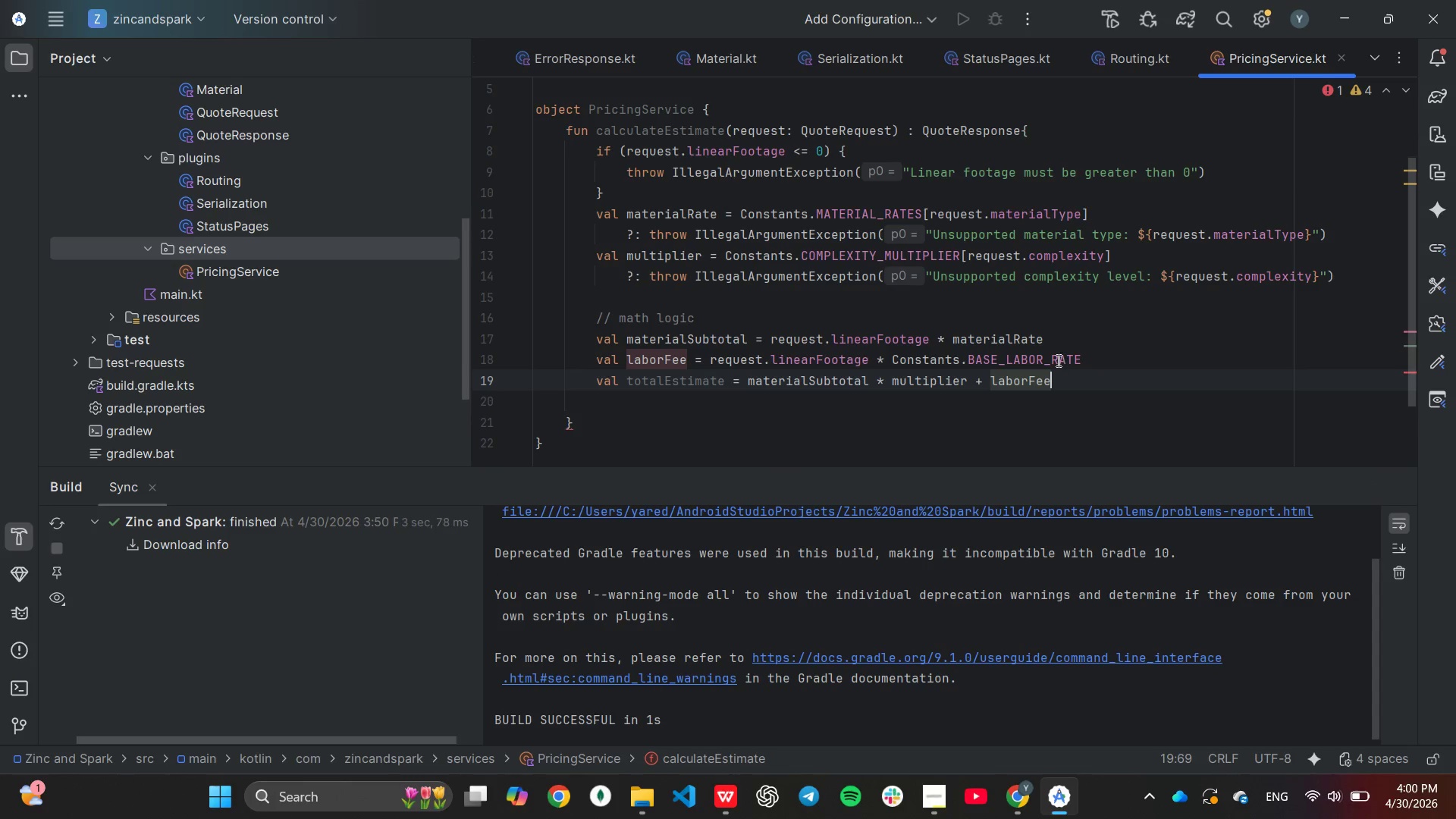 
mouse_move([1062, 347])
 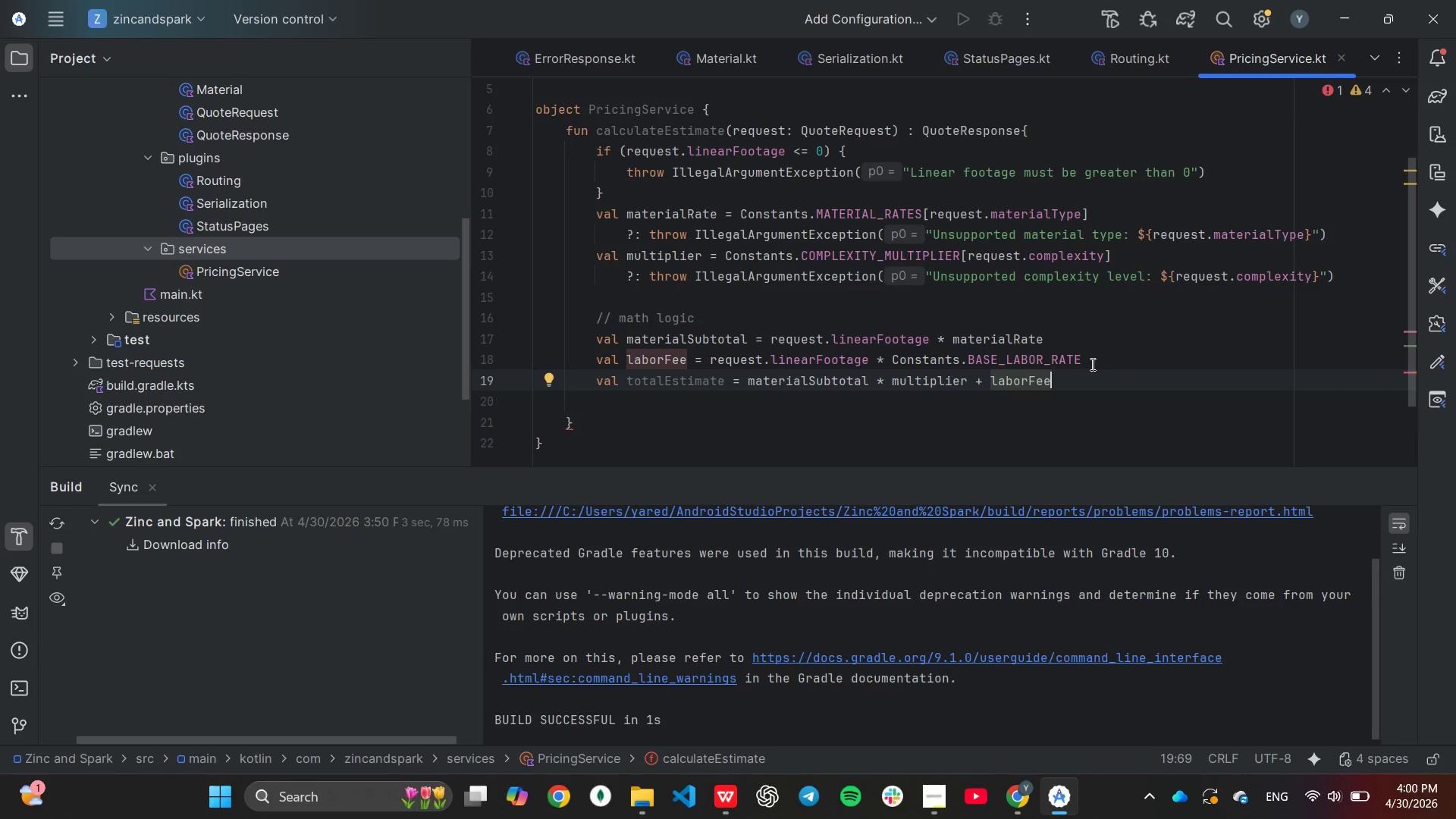 
left_click([1091, 364])
 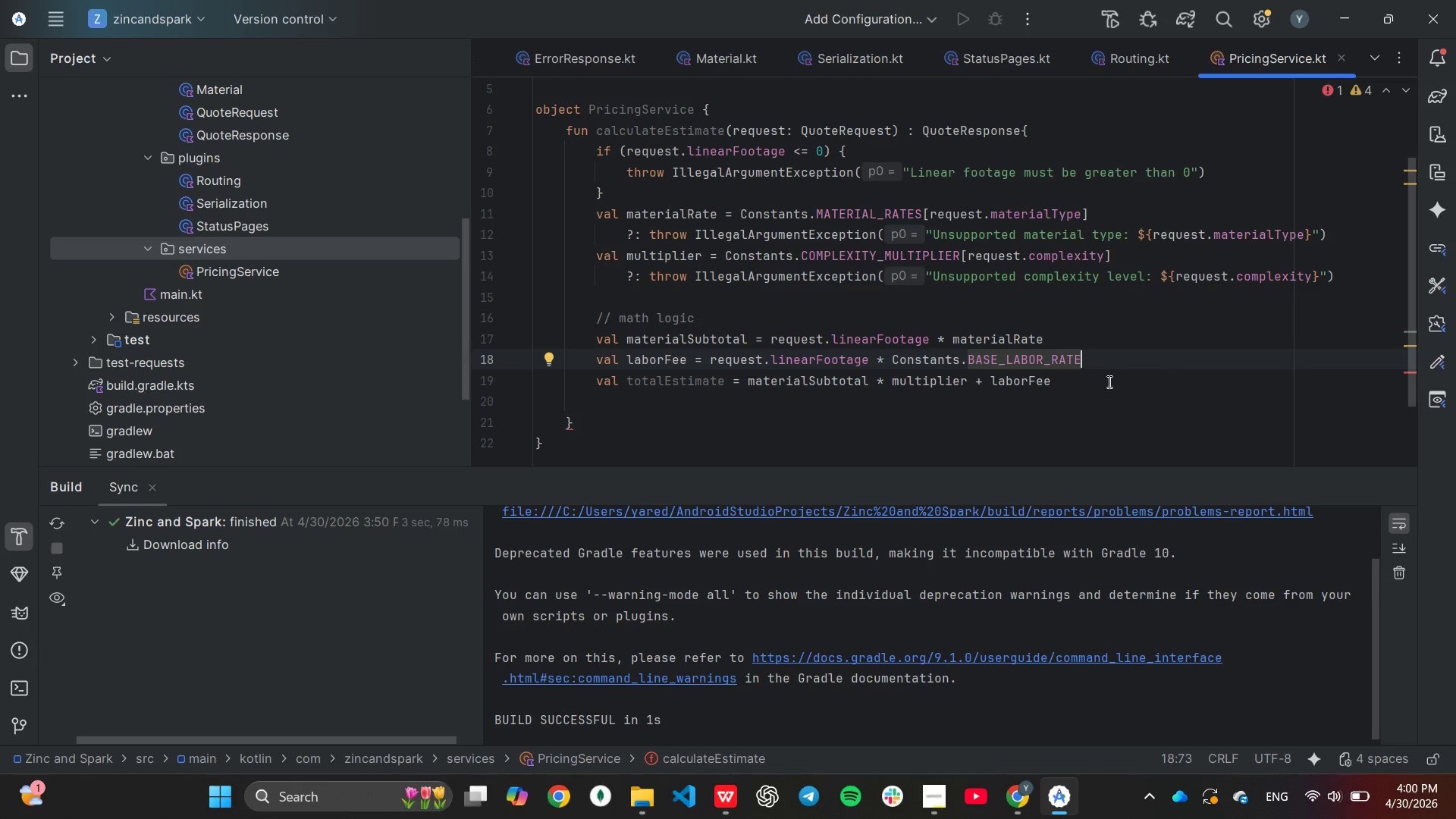 
left_click([1106, 381])
 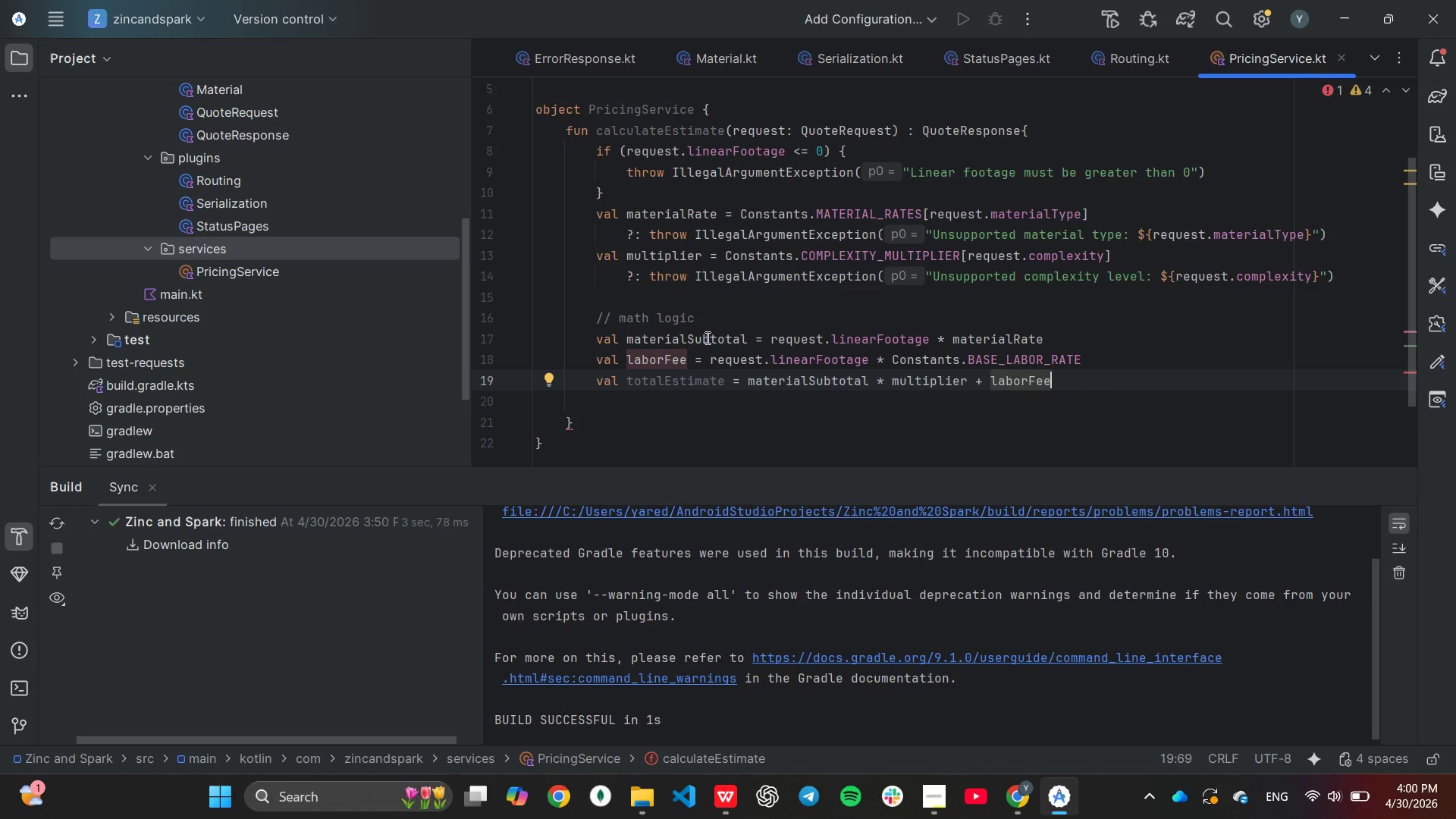 
wait(28.98)
 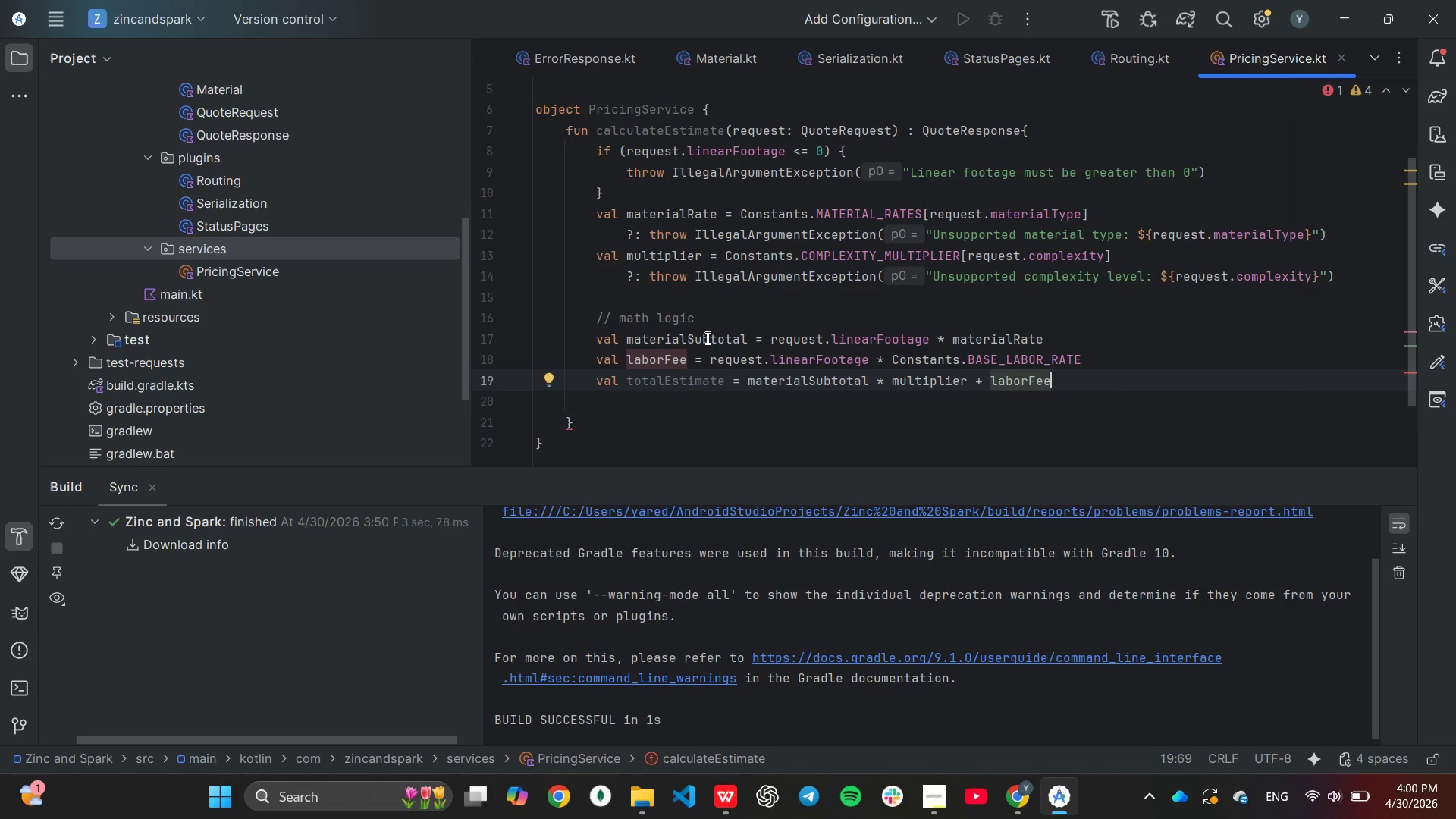 
left_click([706, 359])
 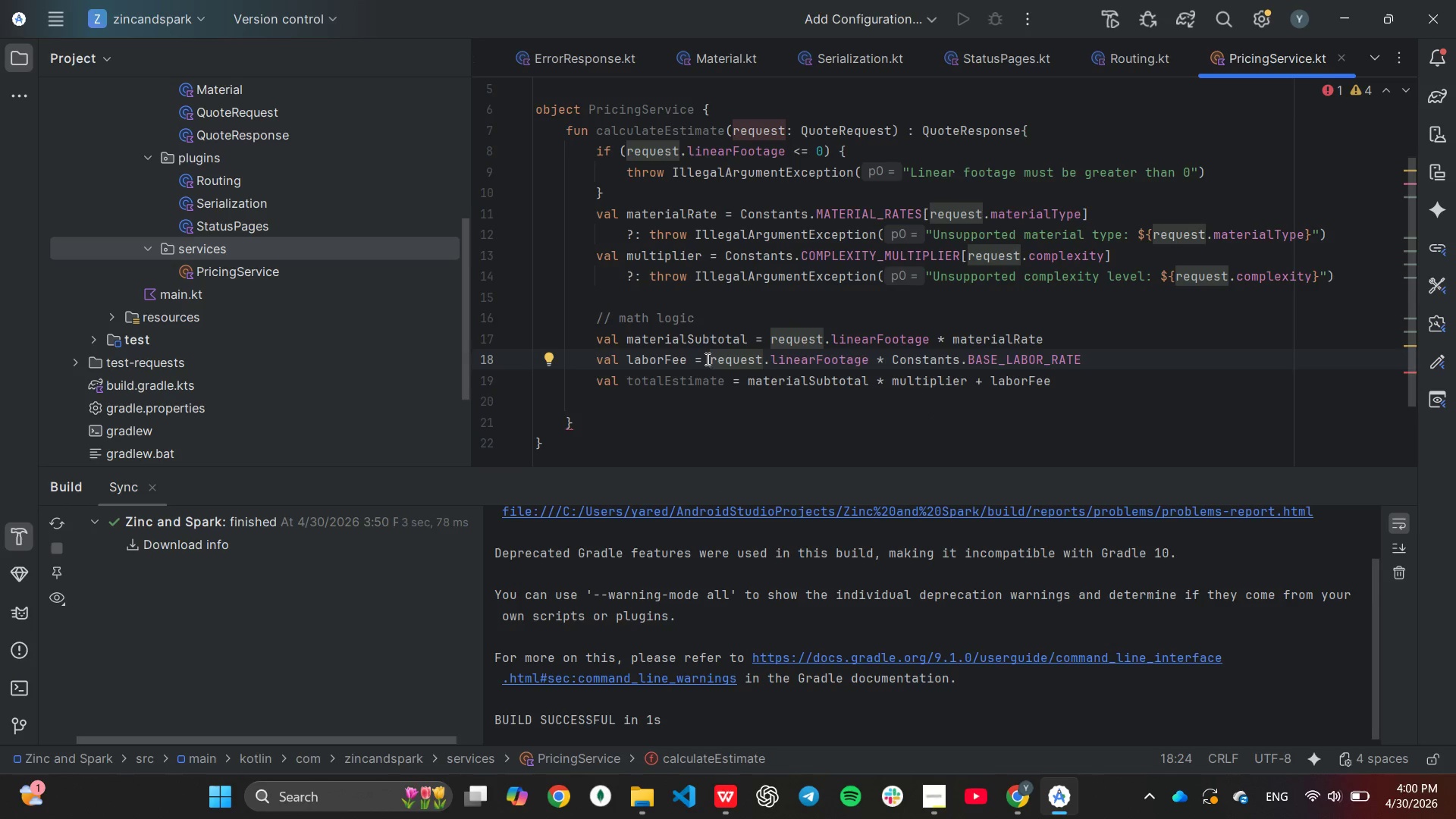 
left_click_drag(start_coordinate=[708, 359], to_coordinate=[1100, 358])
 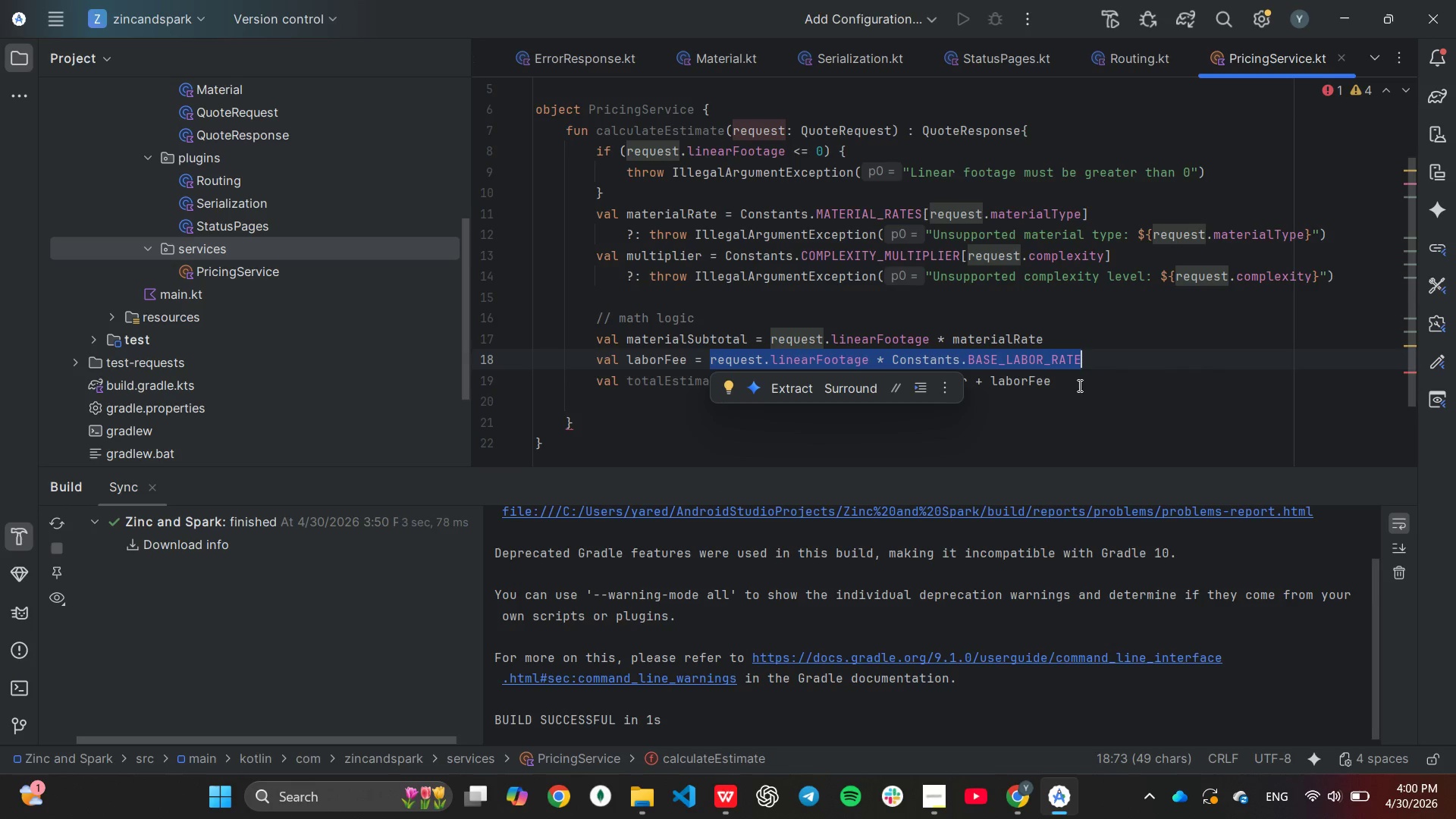 
key(Shift+9)
 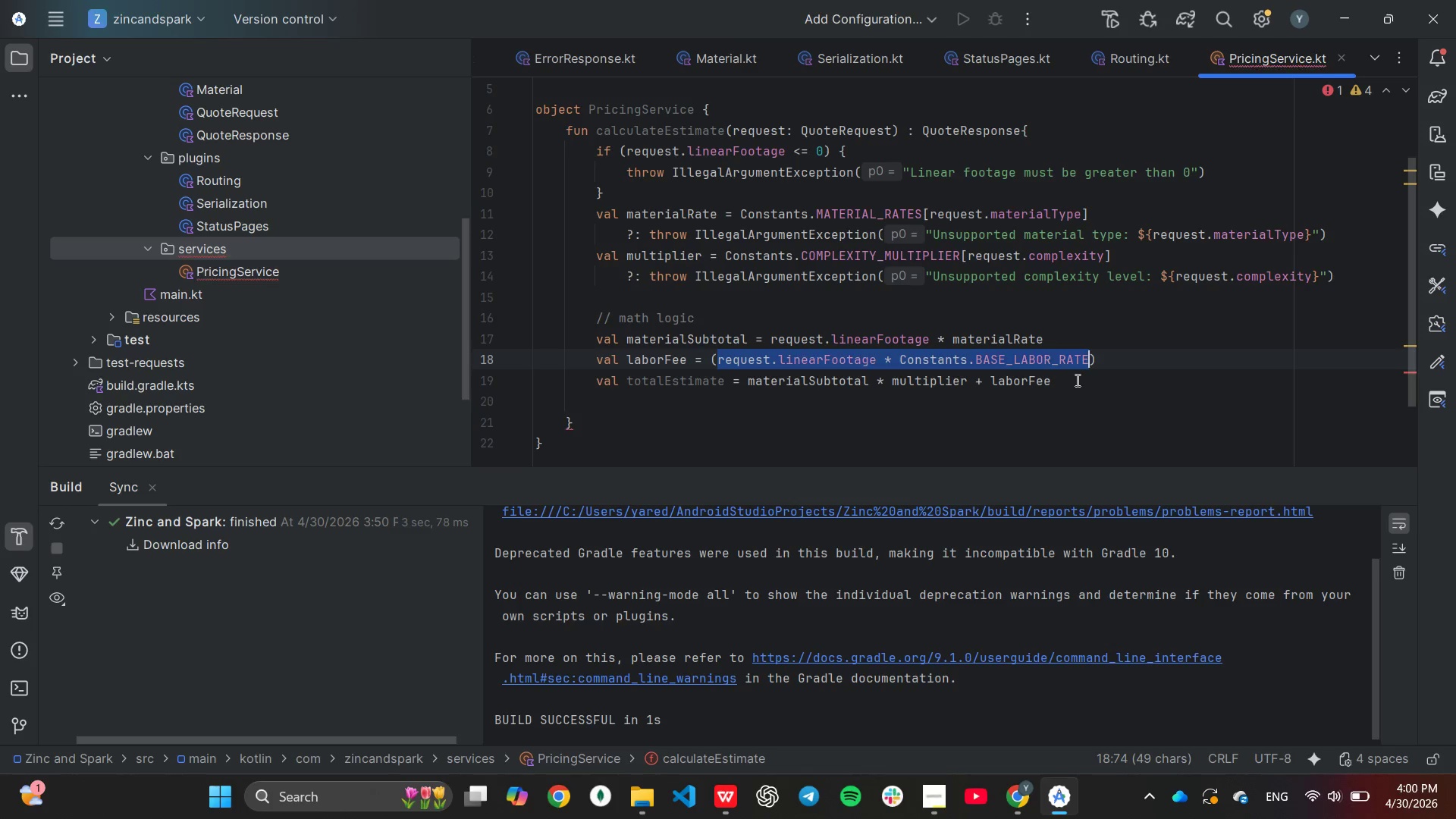 
key(ArrowRight)
 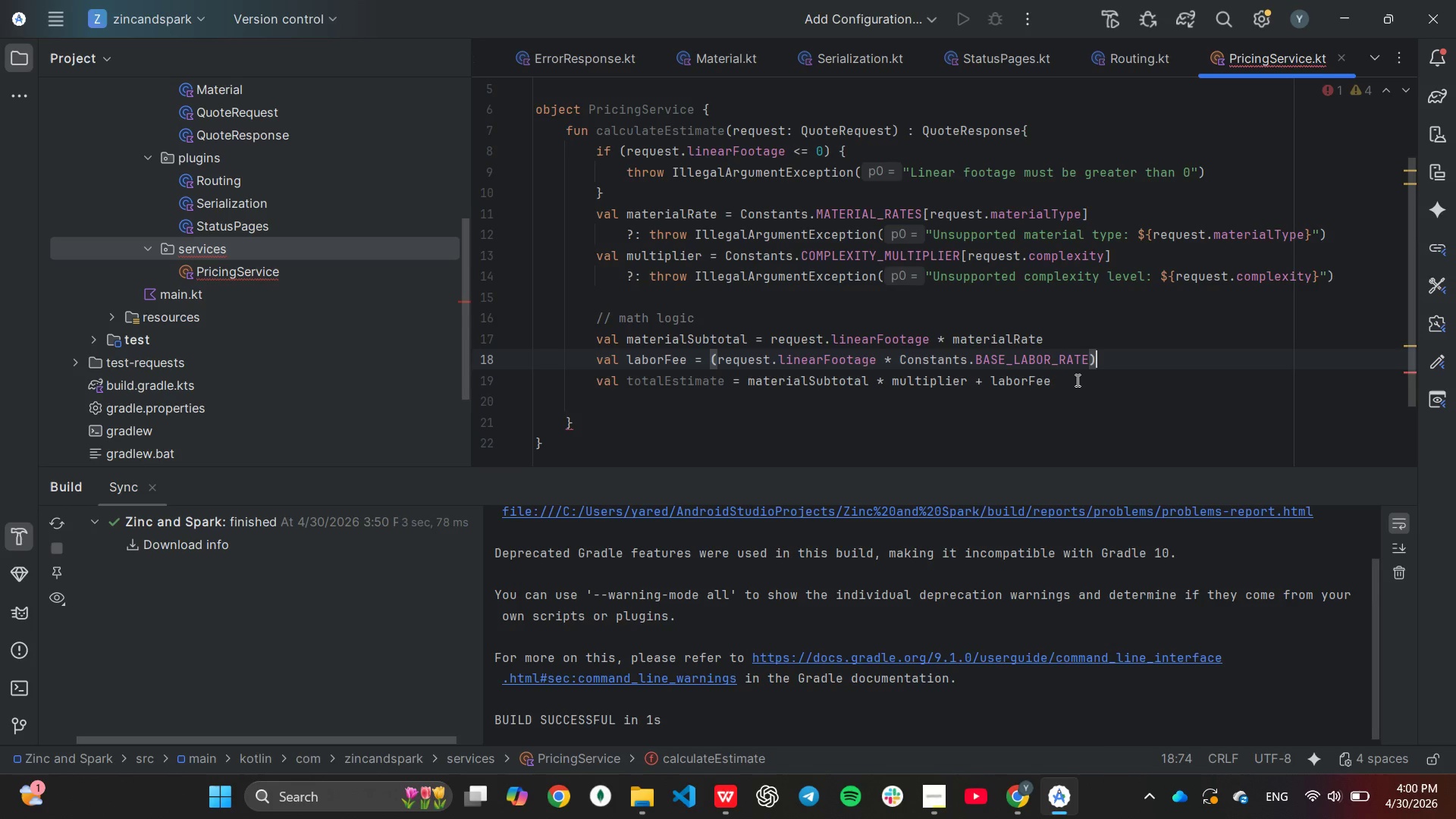 
key(ArrowRight)
 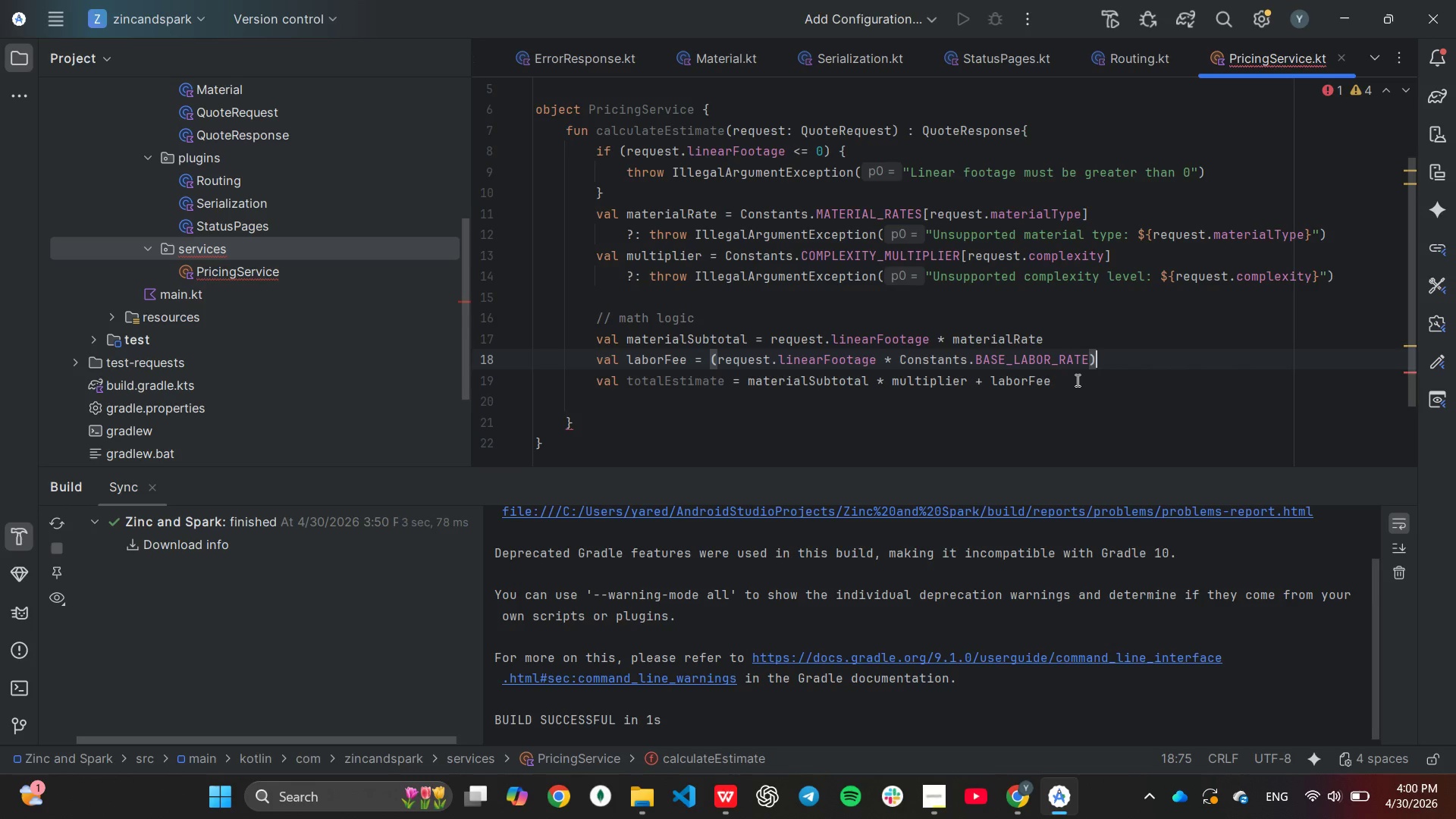 
type( * req)
 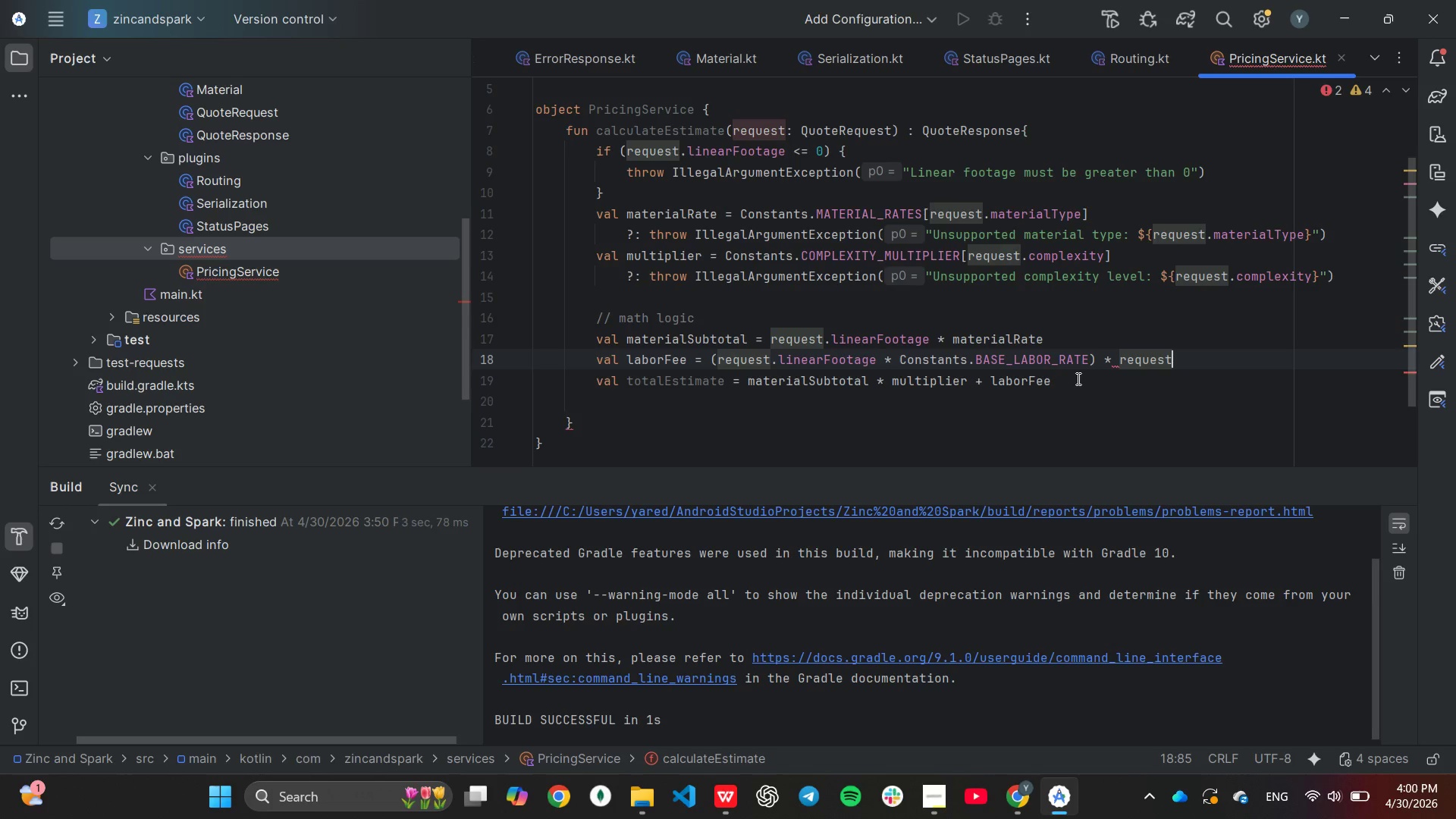 
 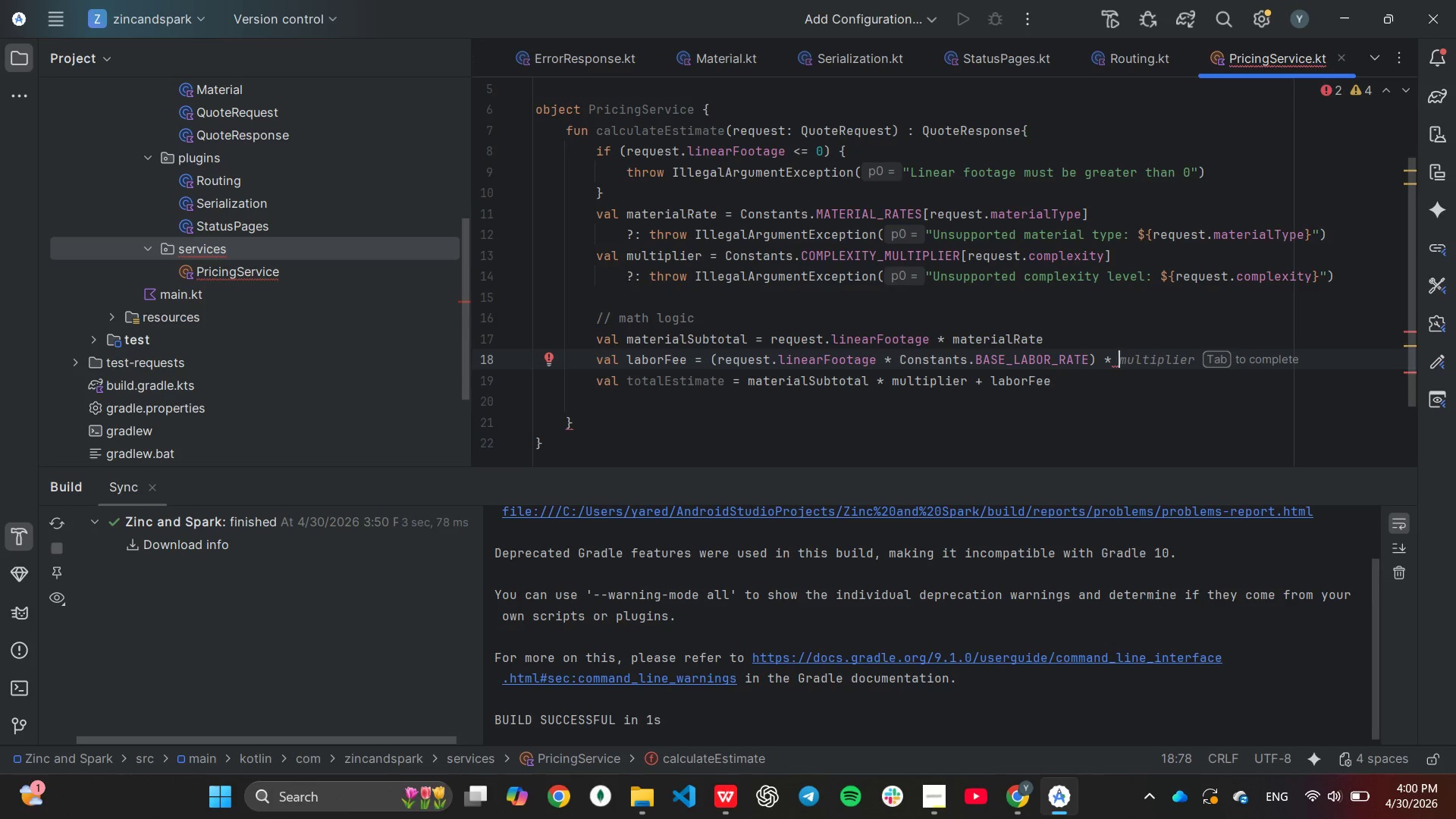 
key(Enter)
 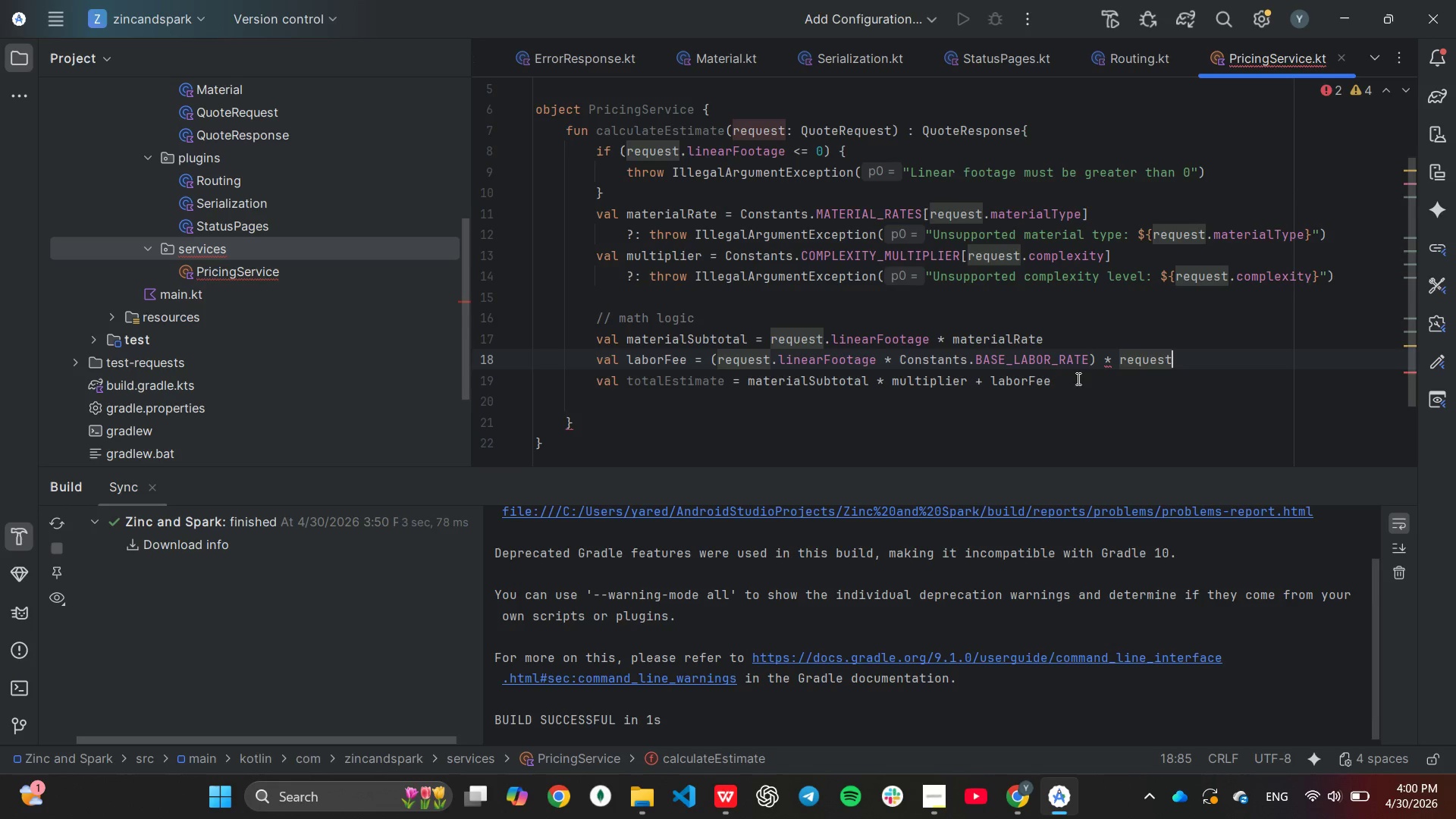 
key(Period)
 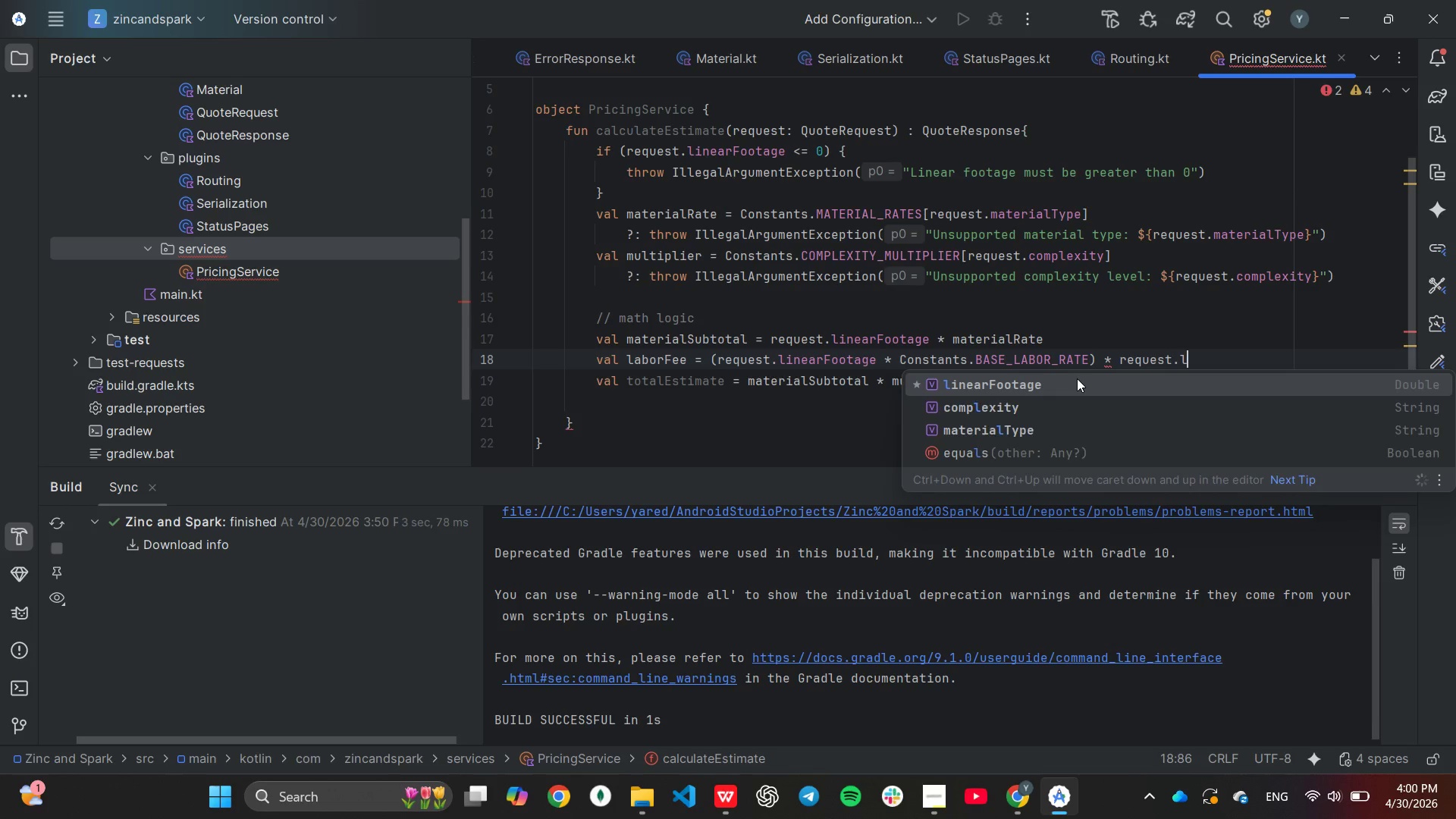 
key(L)
 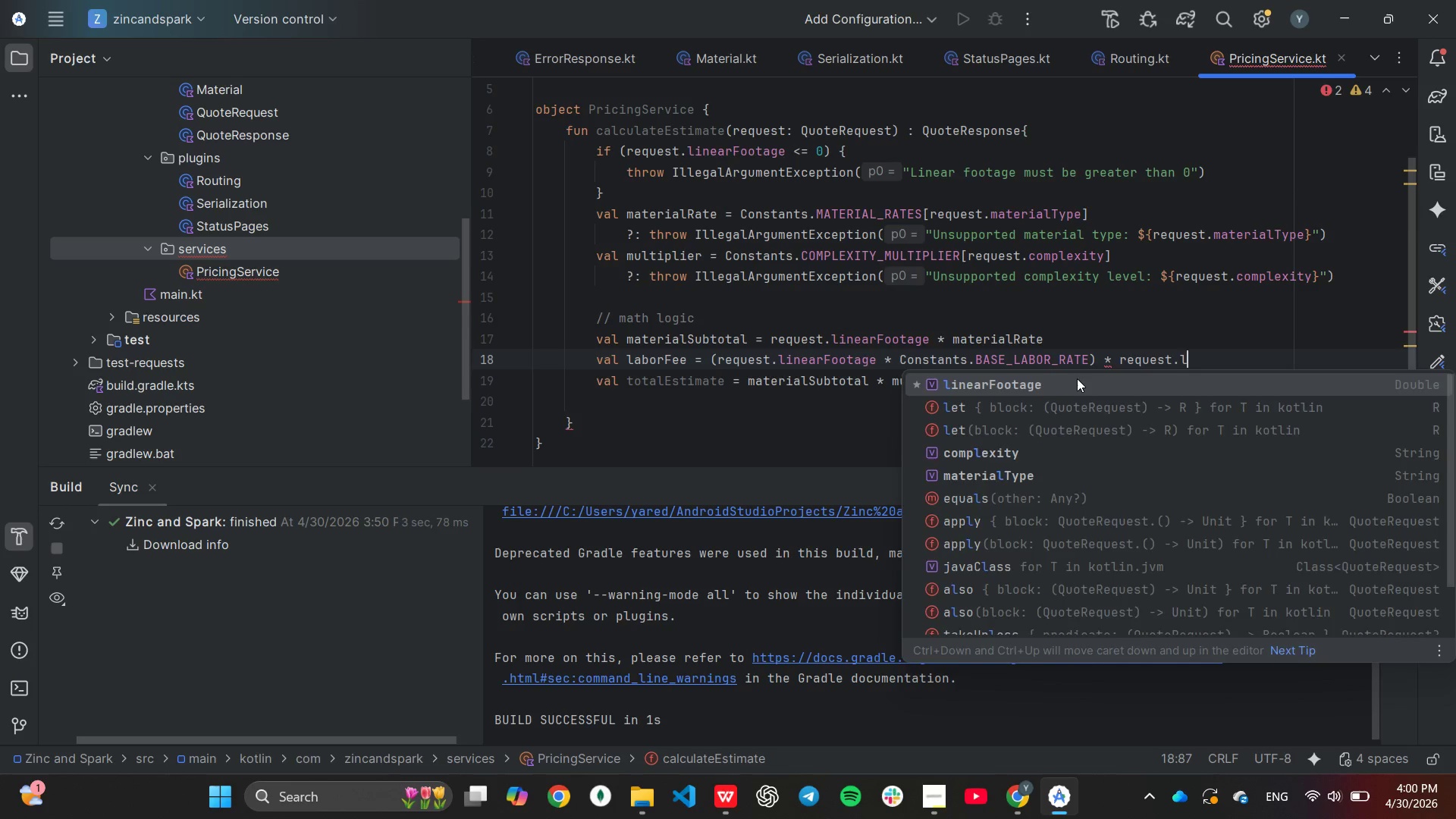 
key(Enter)
 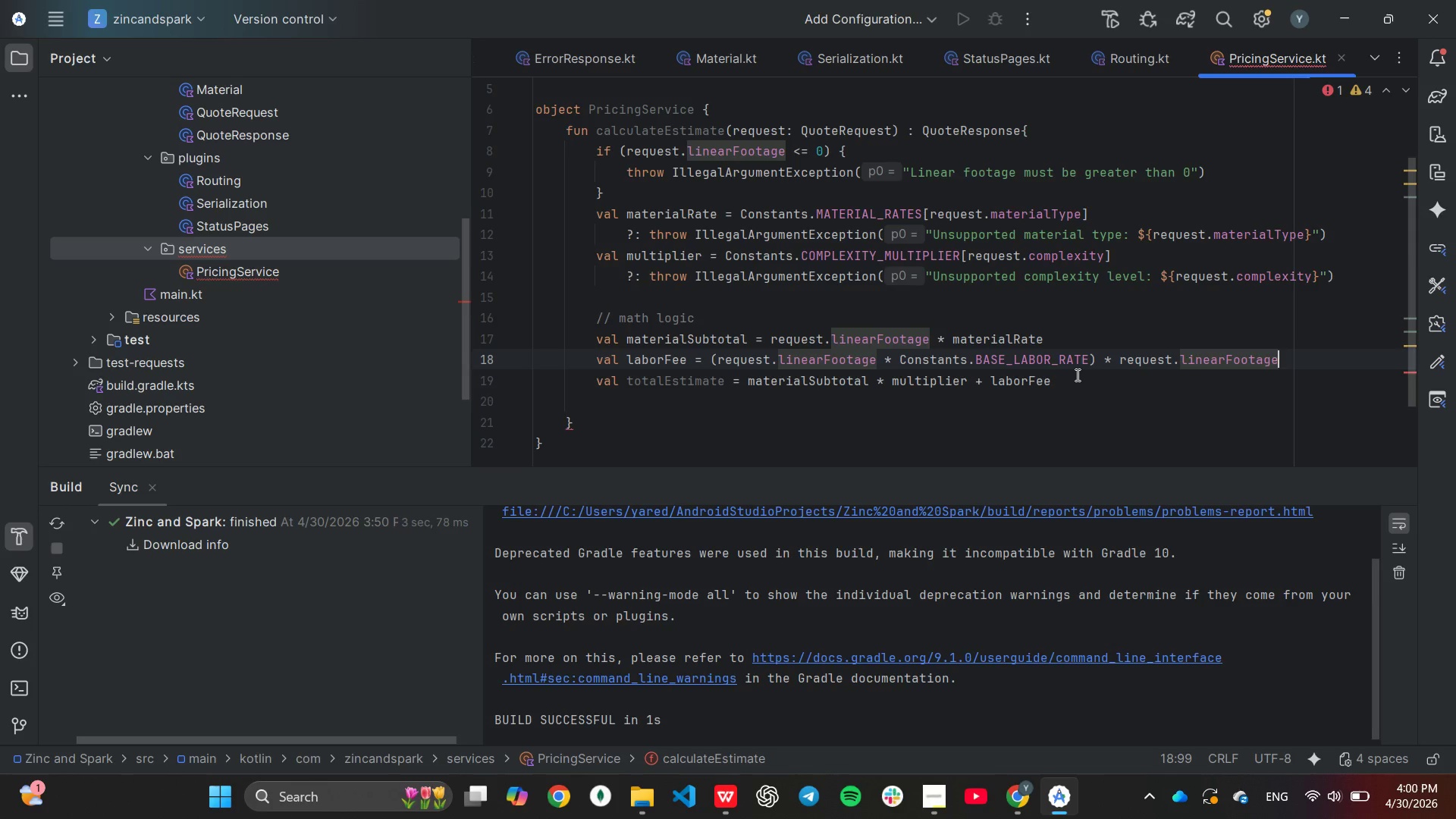 
wait(8.03)
 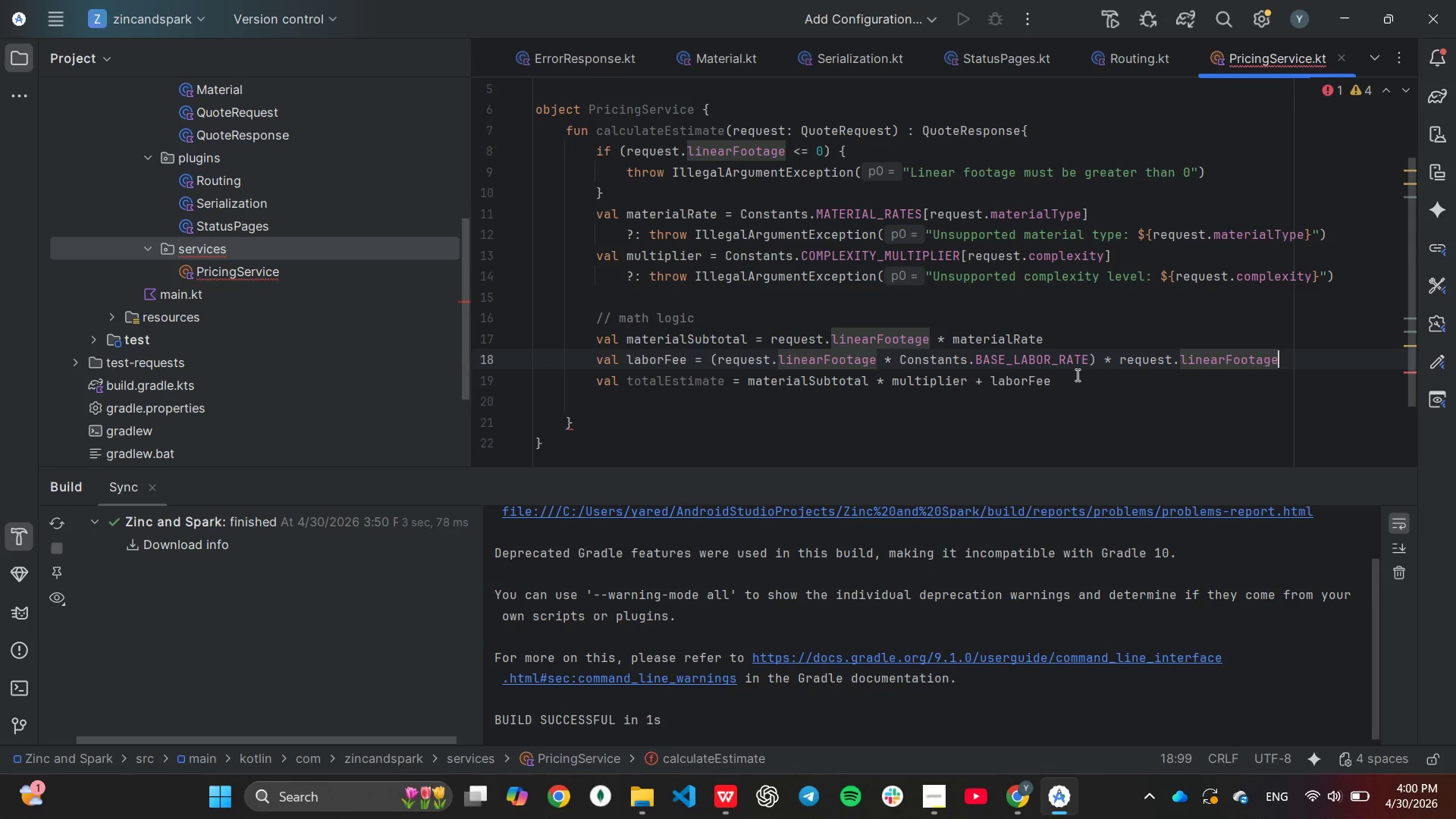 
key(ArrowDown)
 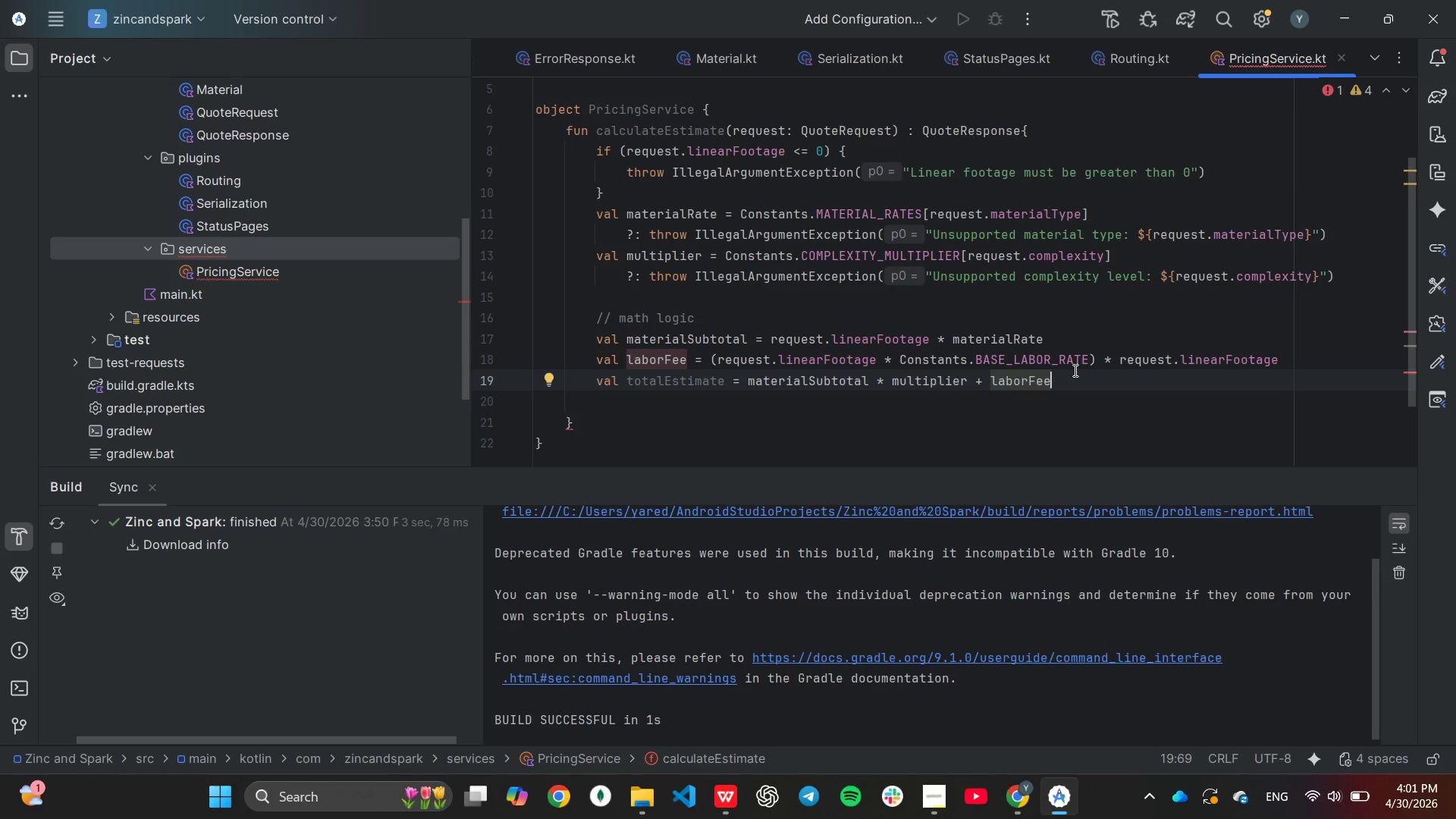 
hold_key(key=ArrowLeft, duration=0.81)
 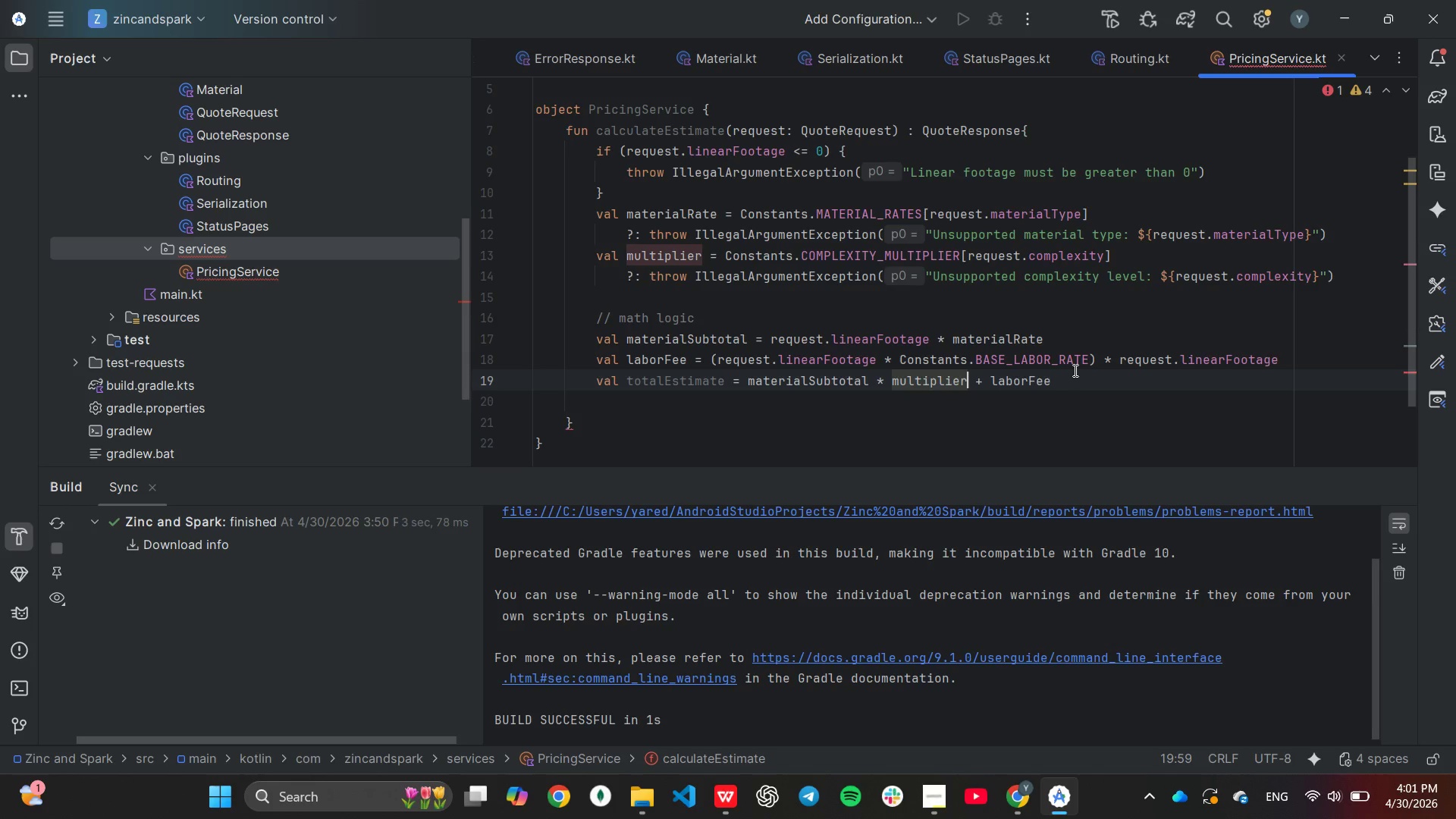 
key(ArrowLeft)
 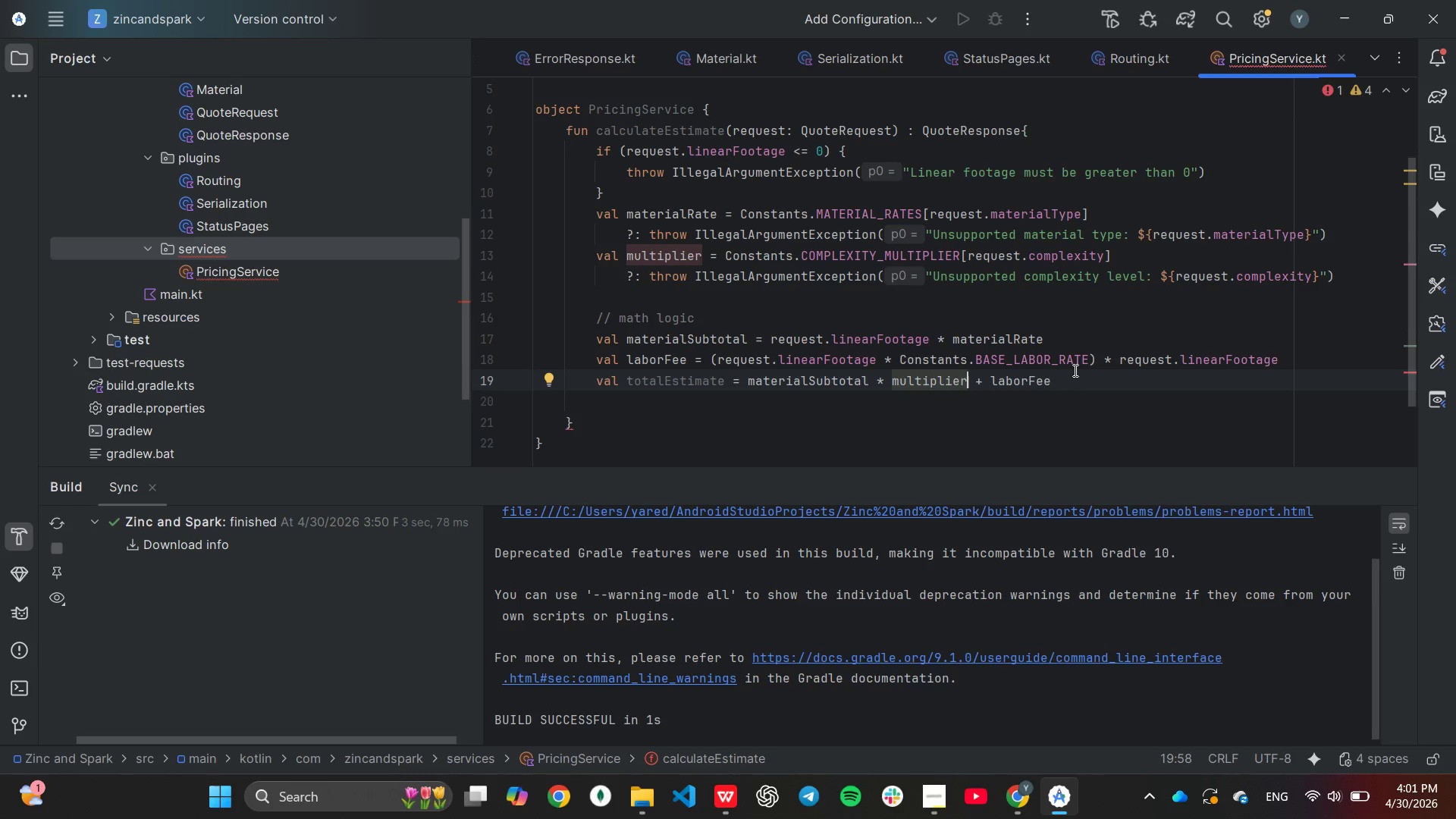 
hold_key(key=Backspace, duration=0.64)
 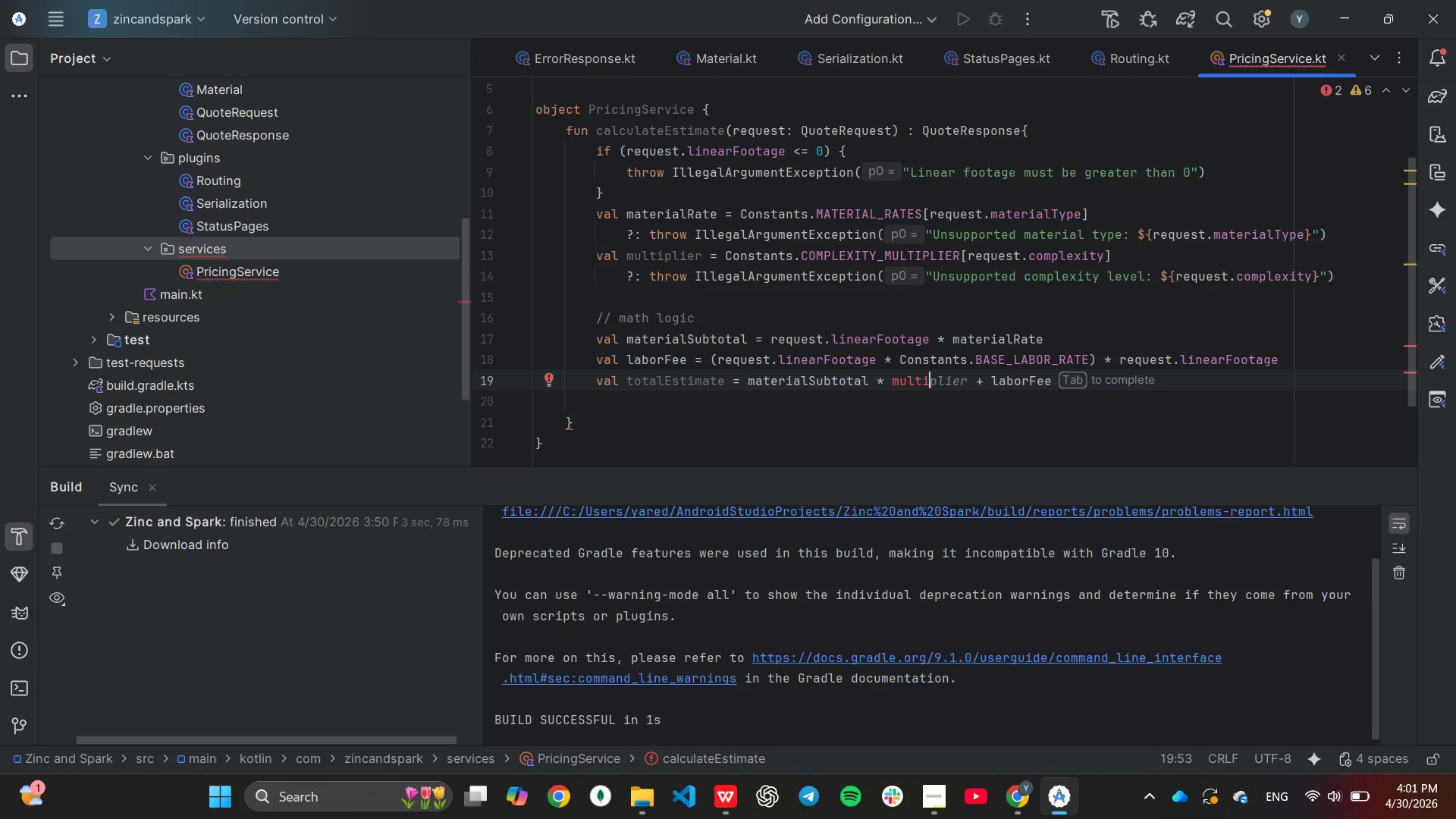 
key(Backspace)
 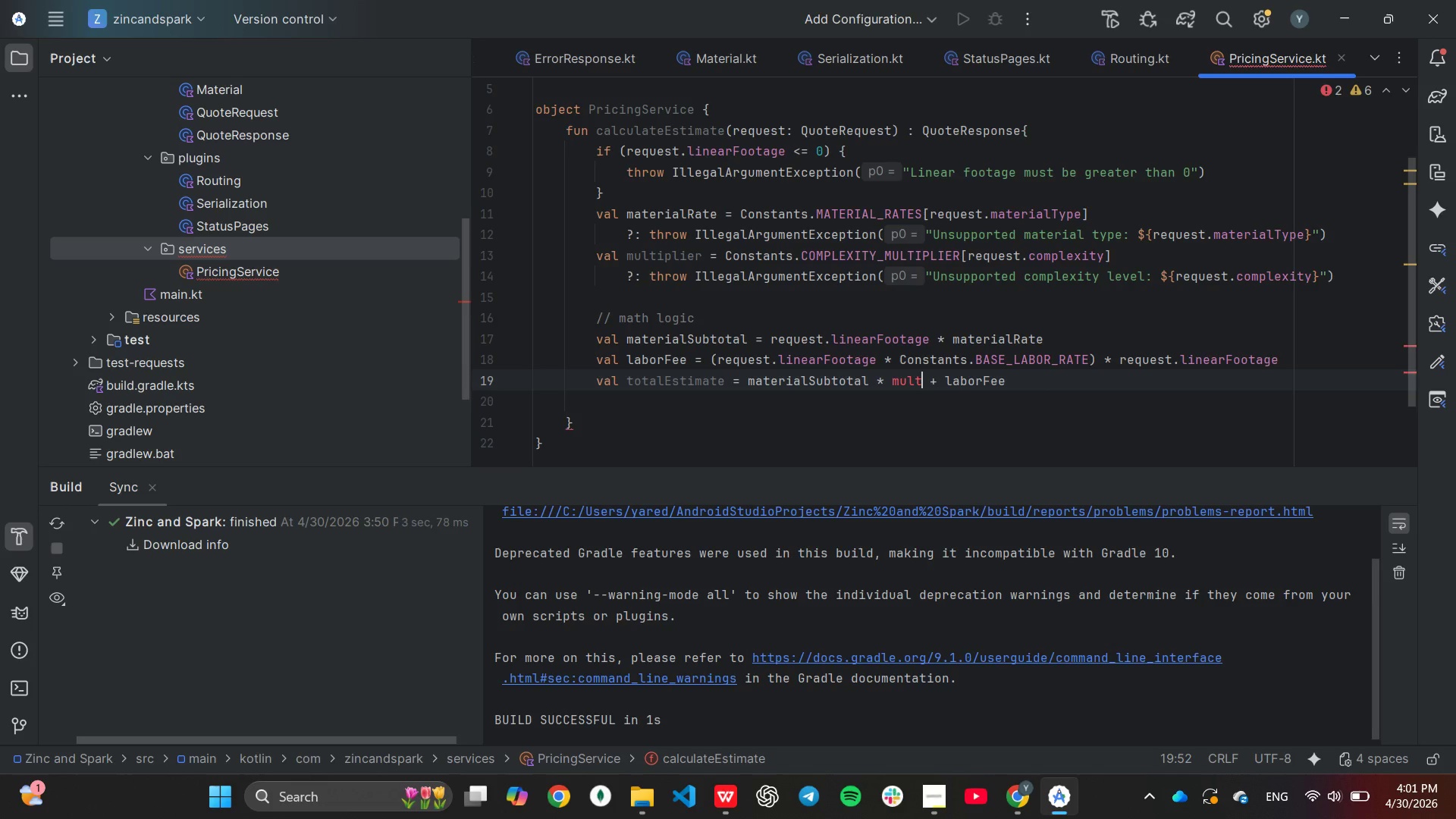 
key(Backspace)
 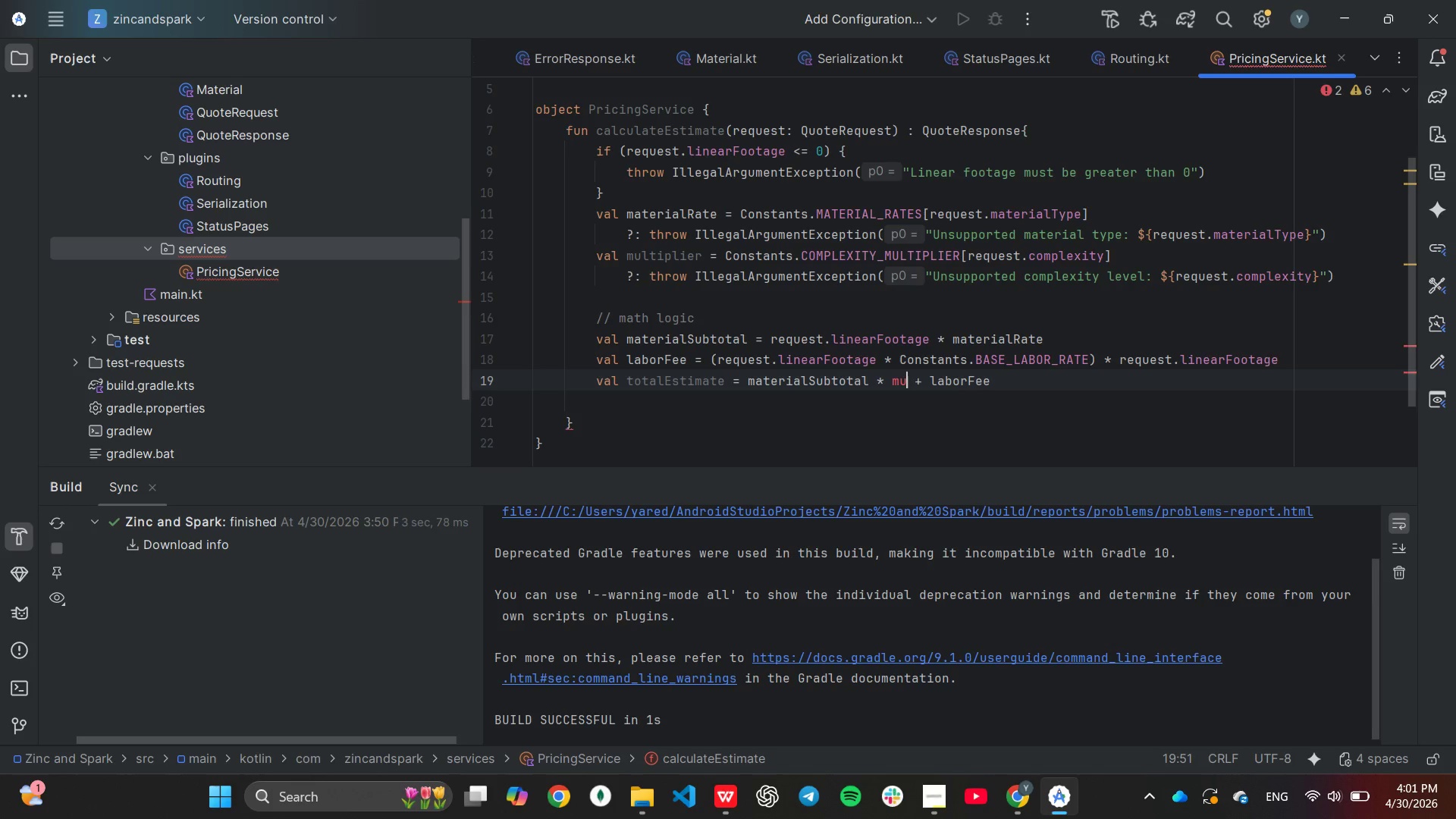 
key(Backspace)
 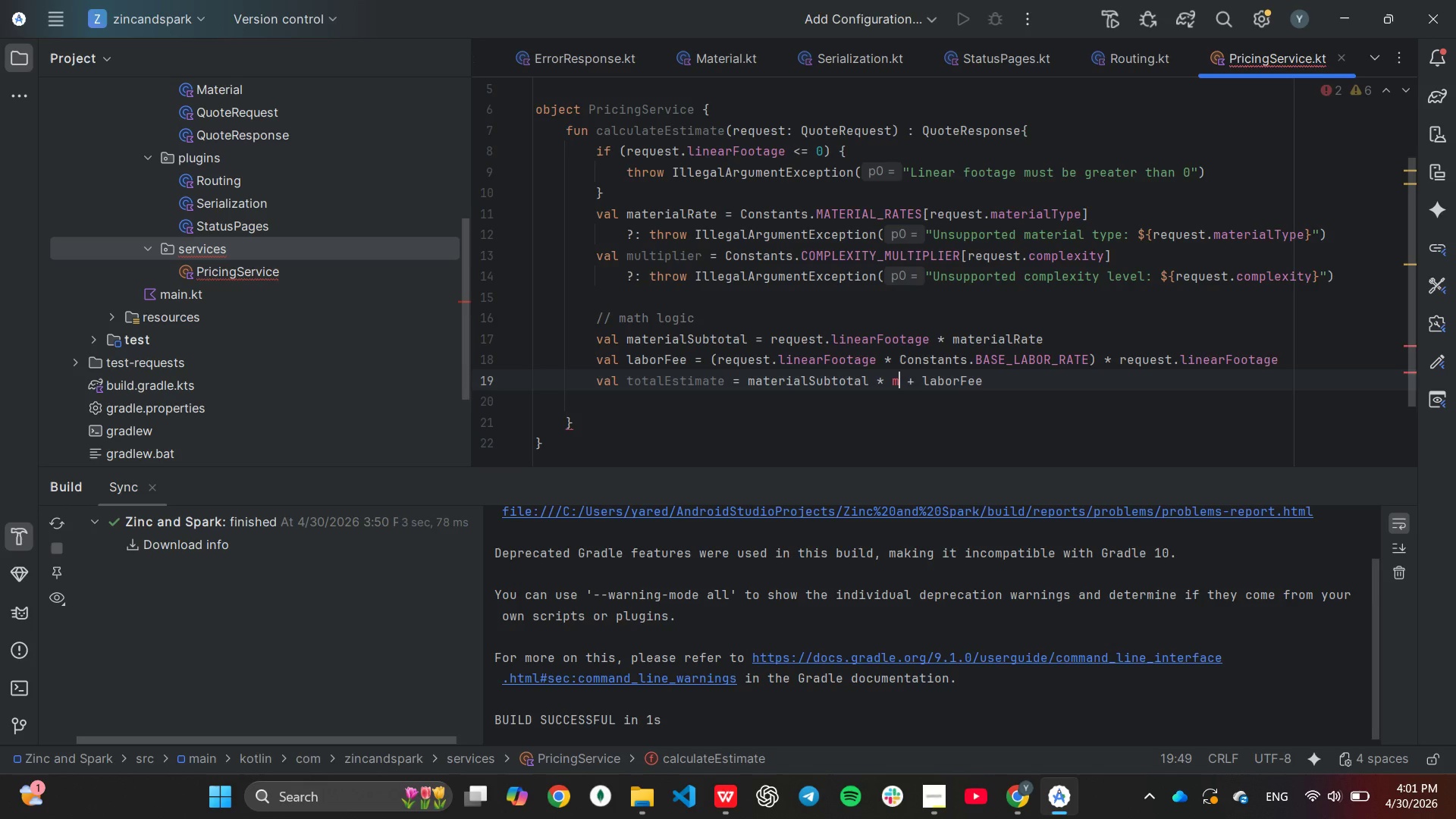 
key(Backspace)
 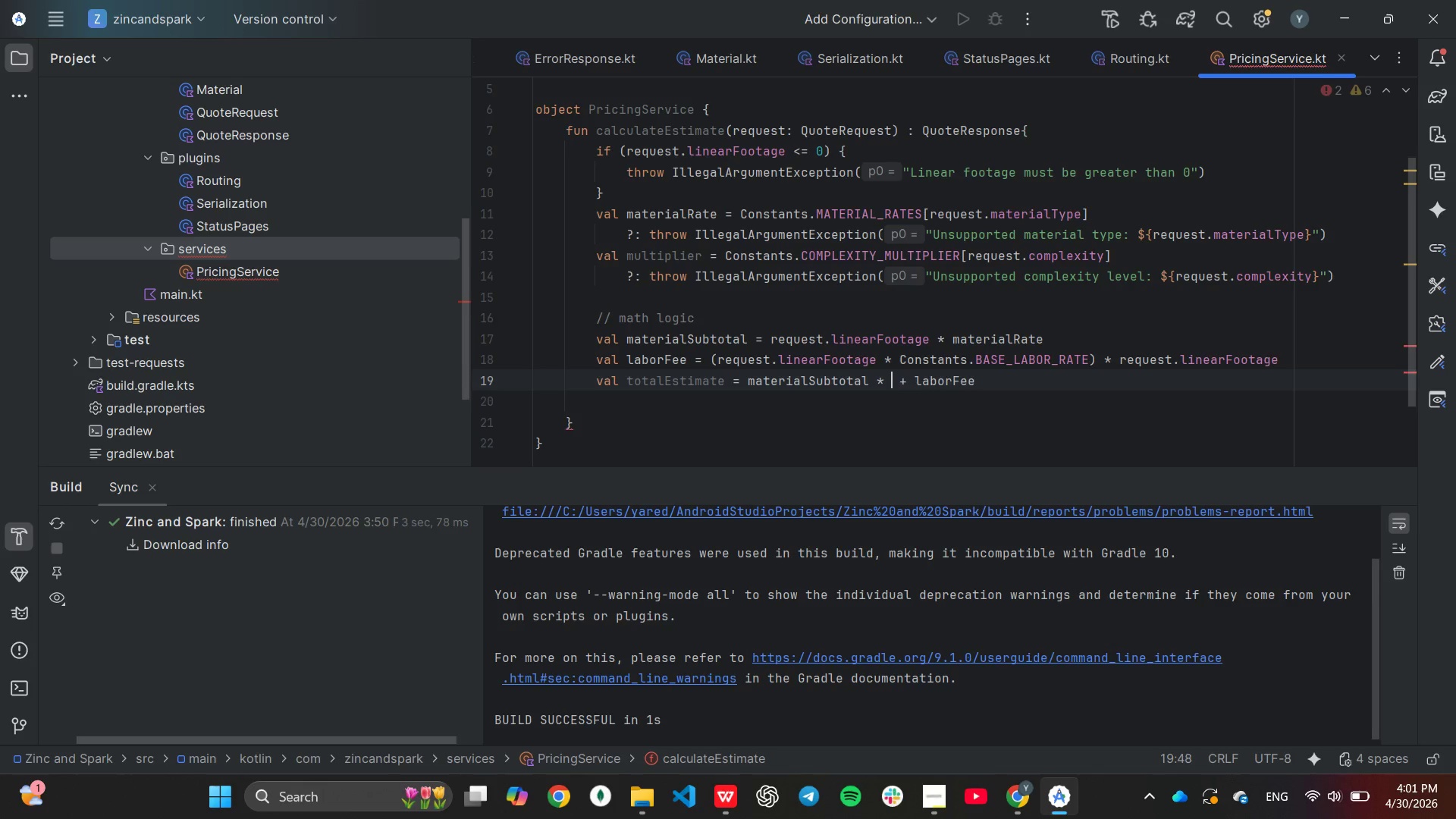 
key(Backspace)
 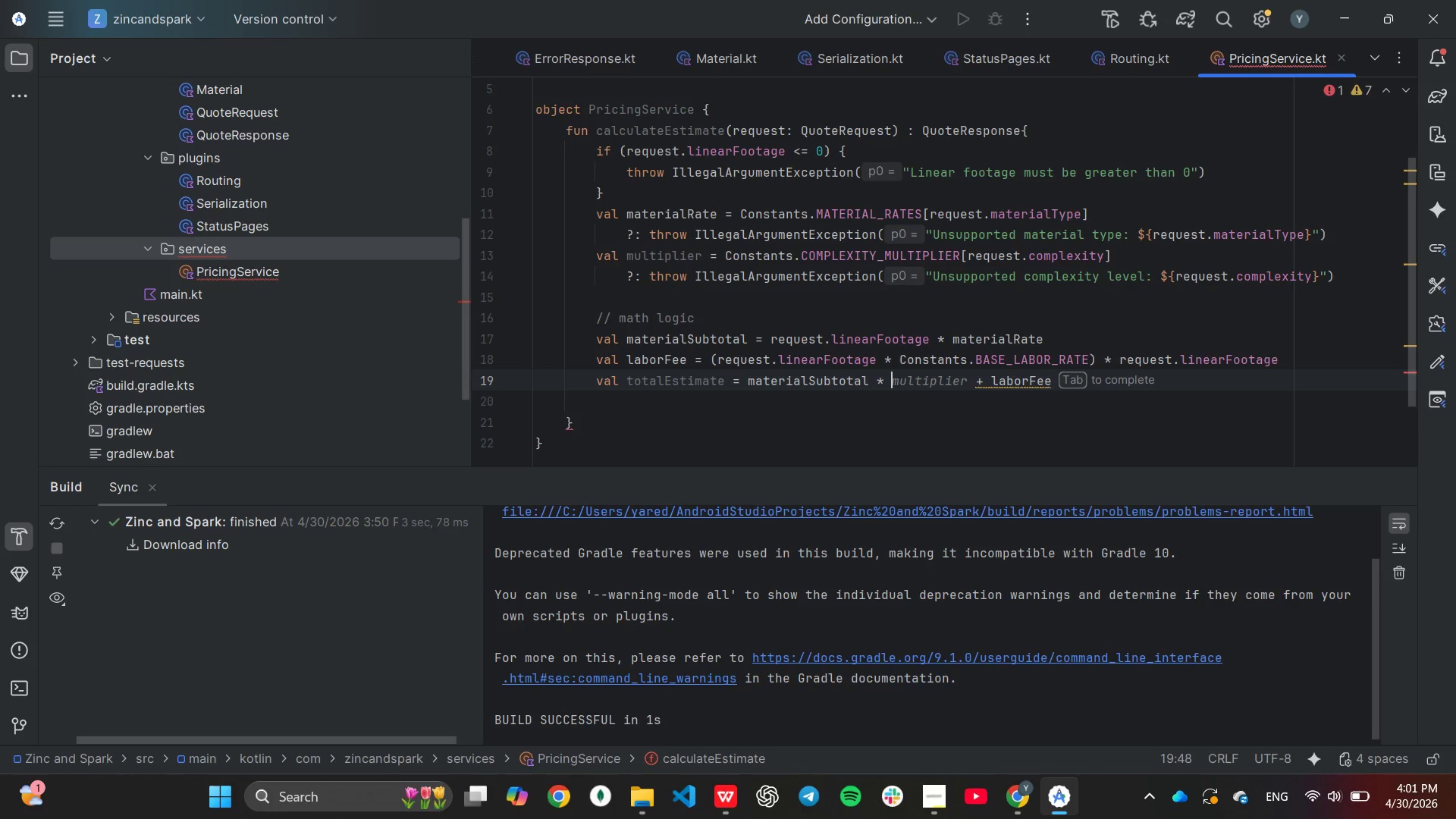 
key(Backspace)
 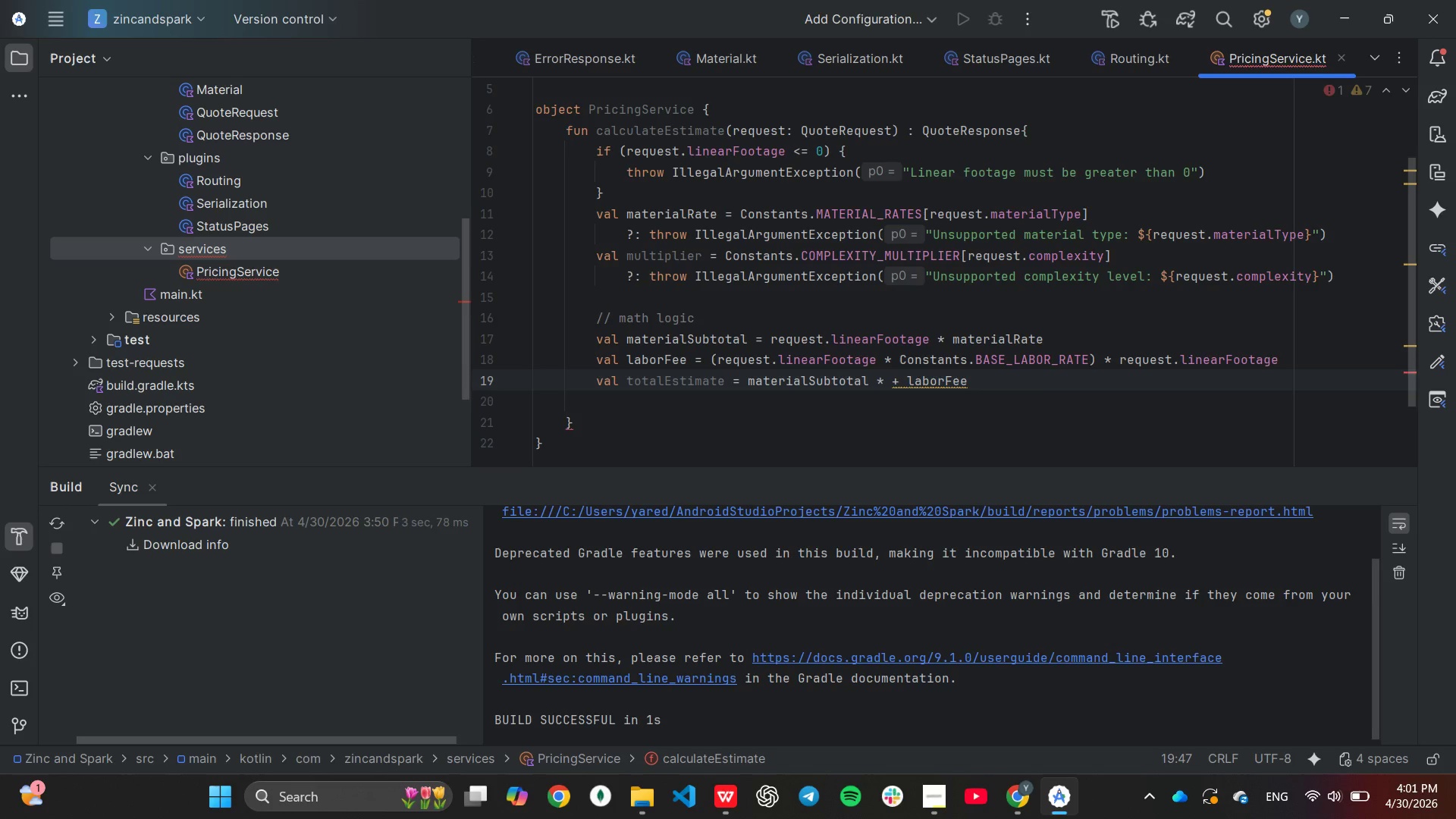 
key(Backspace)
 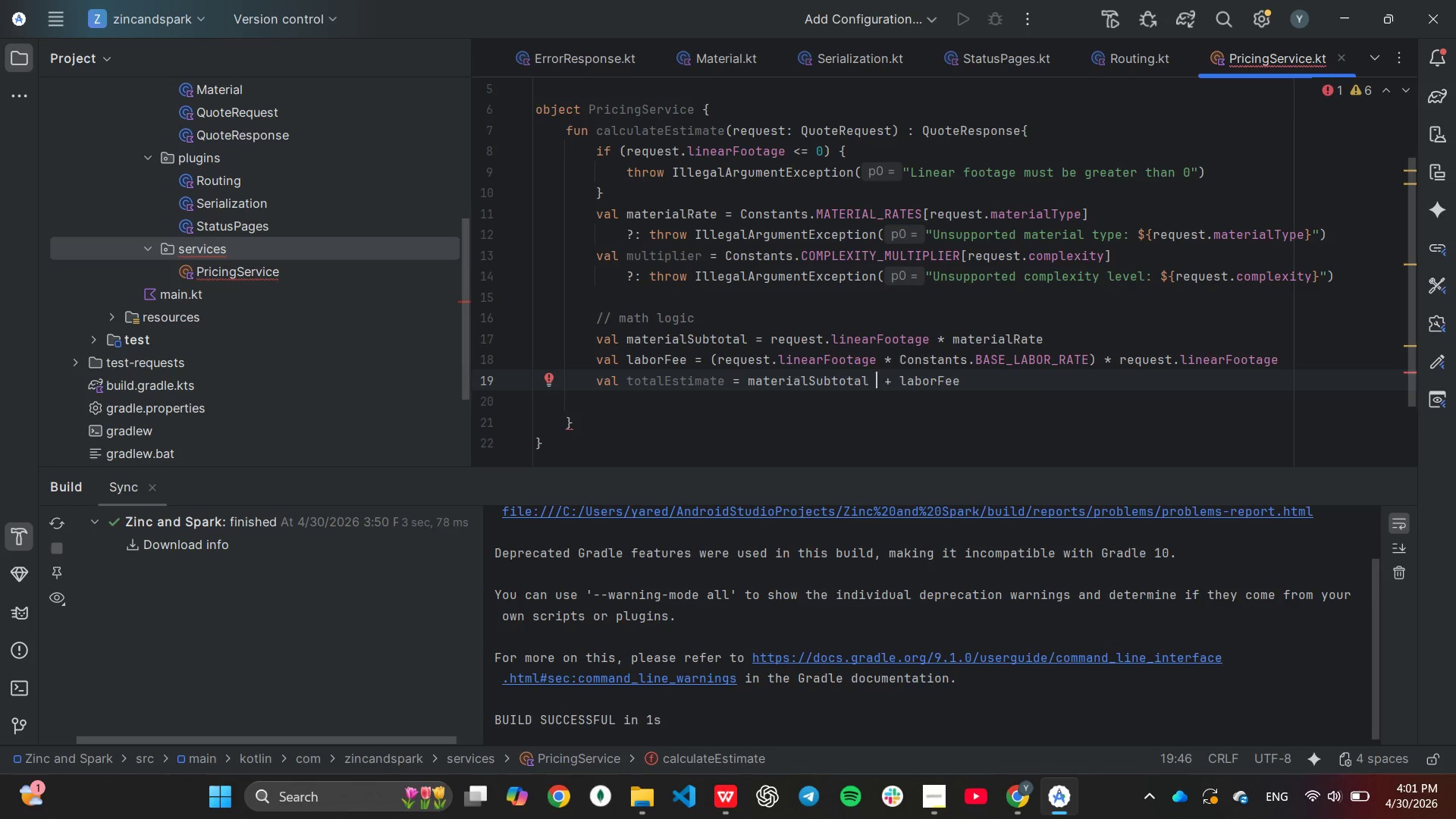 
key(Backspace)
 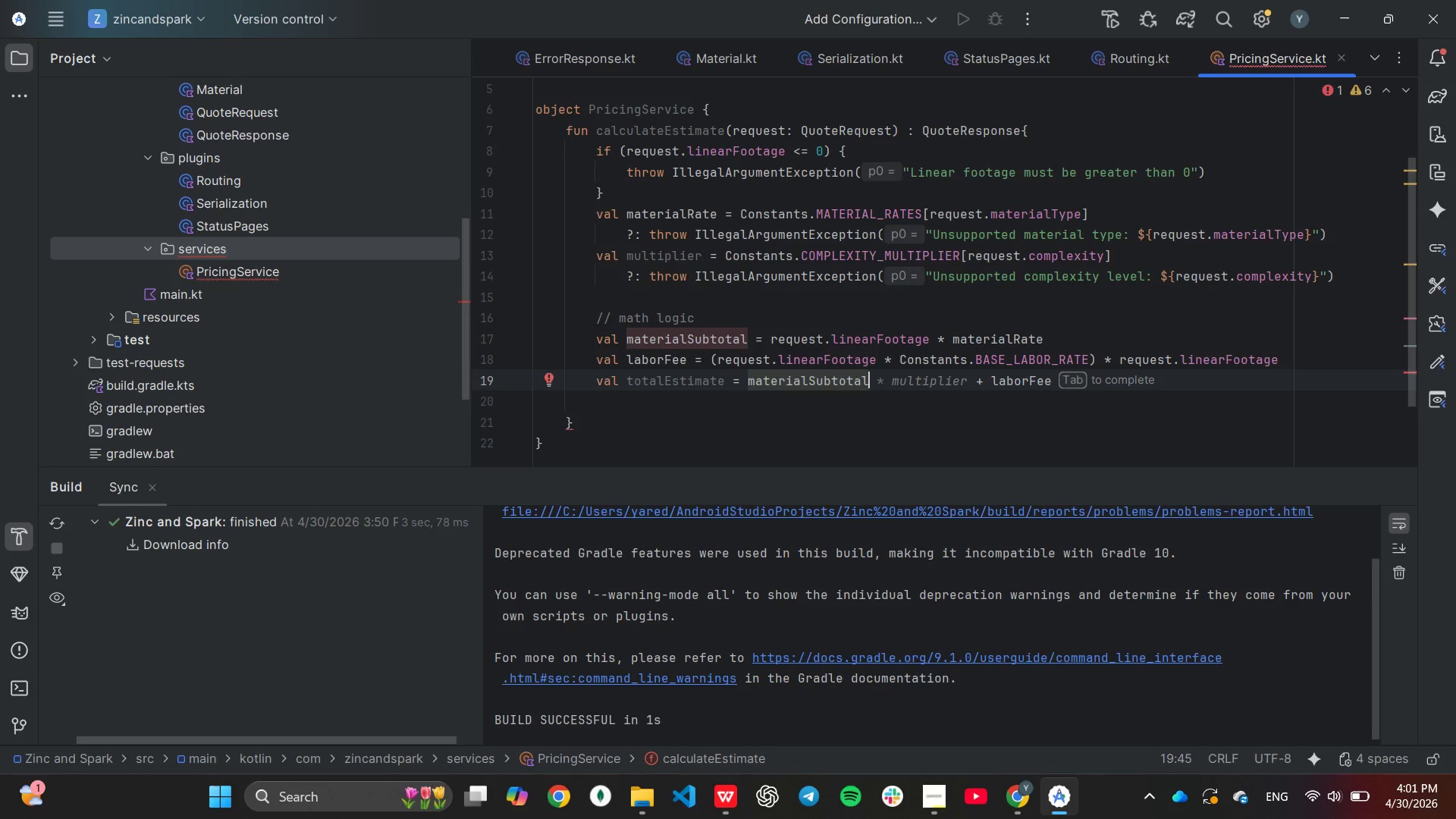 
key(End)
 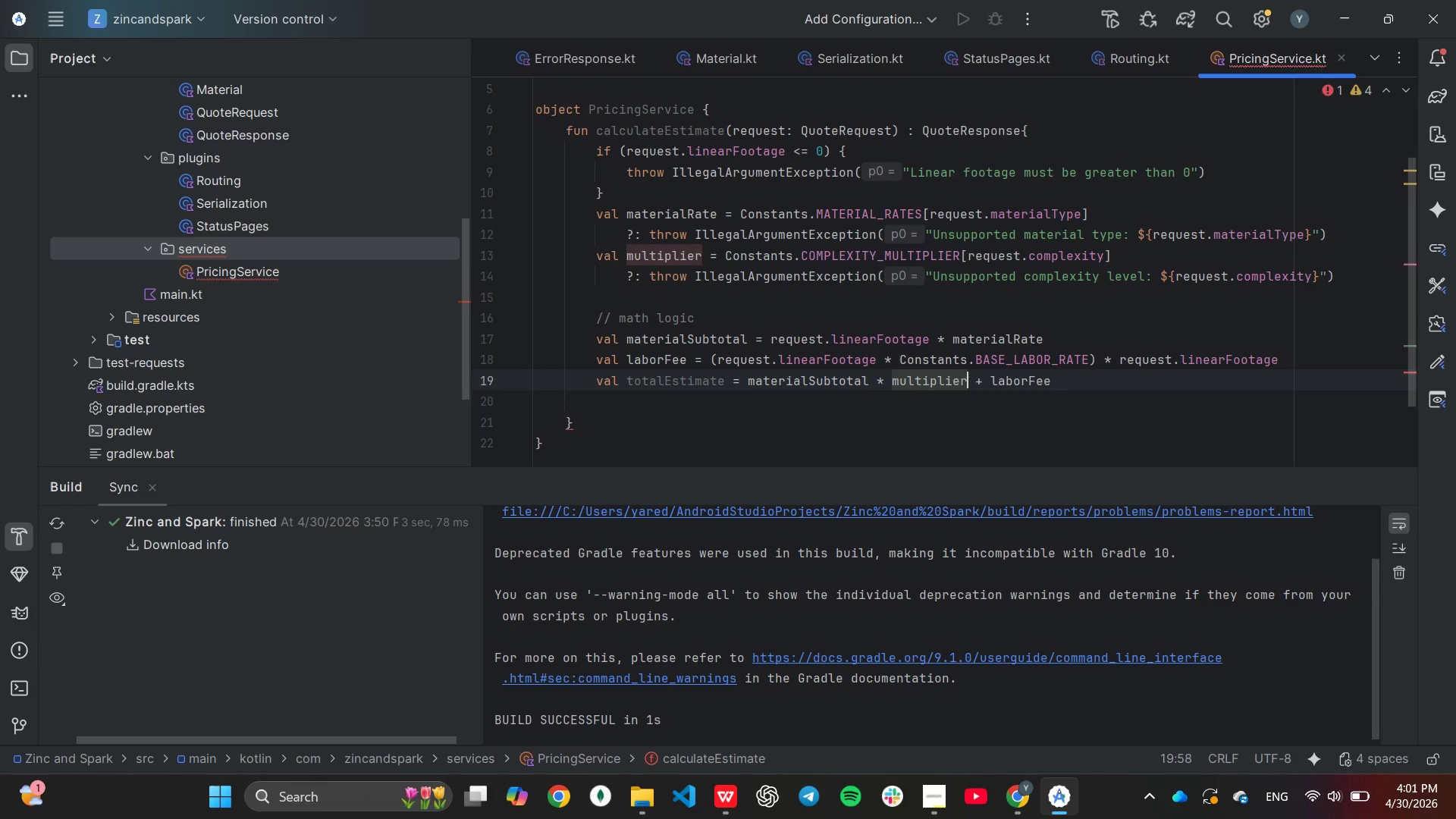 
key(End)
 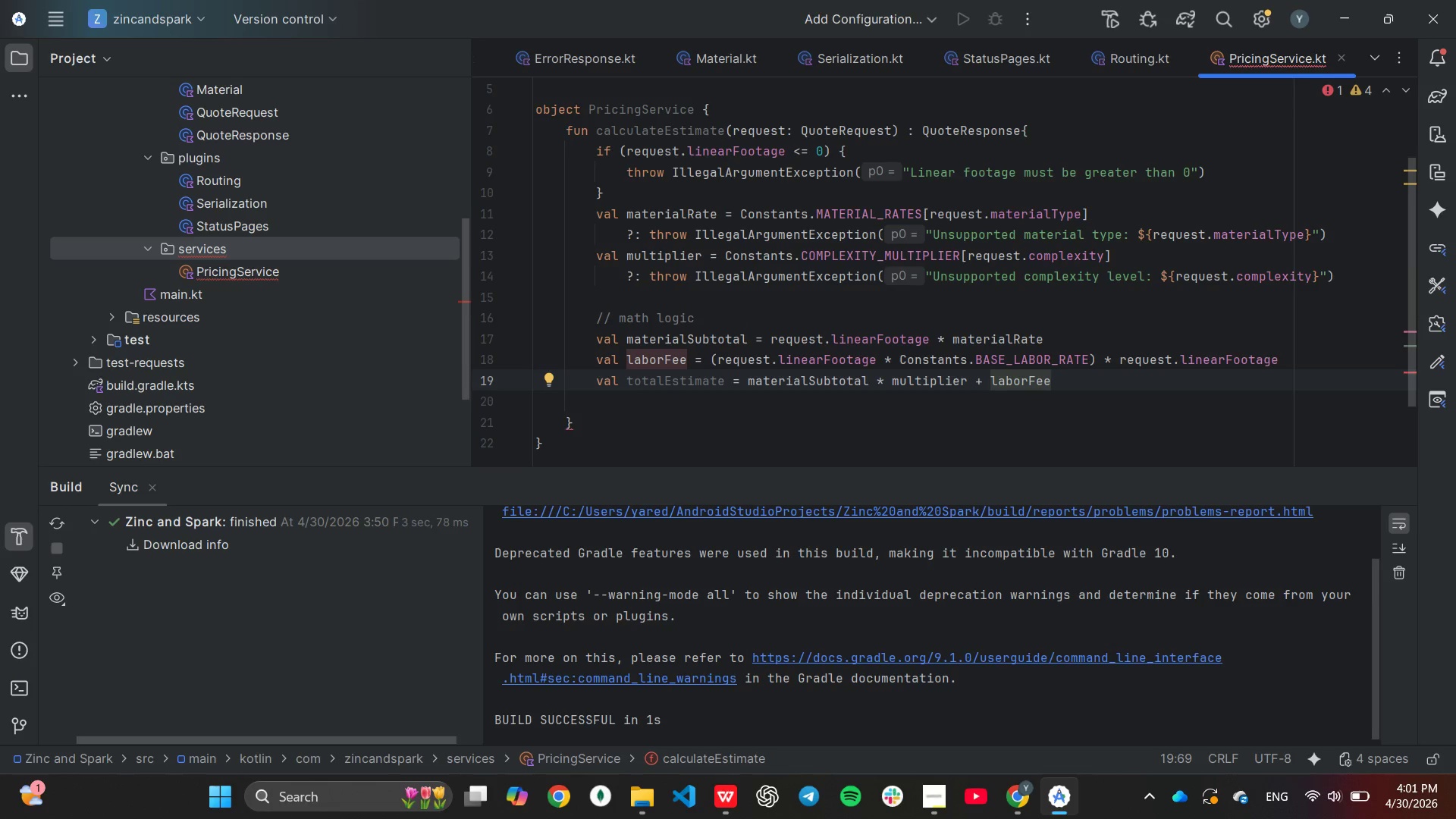 
key(Enter)
 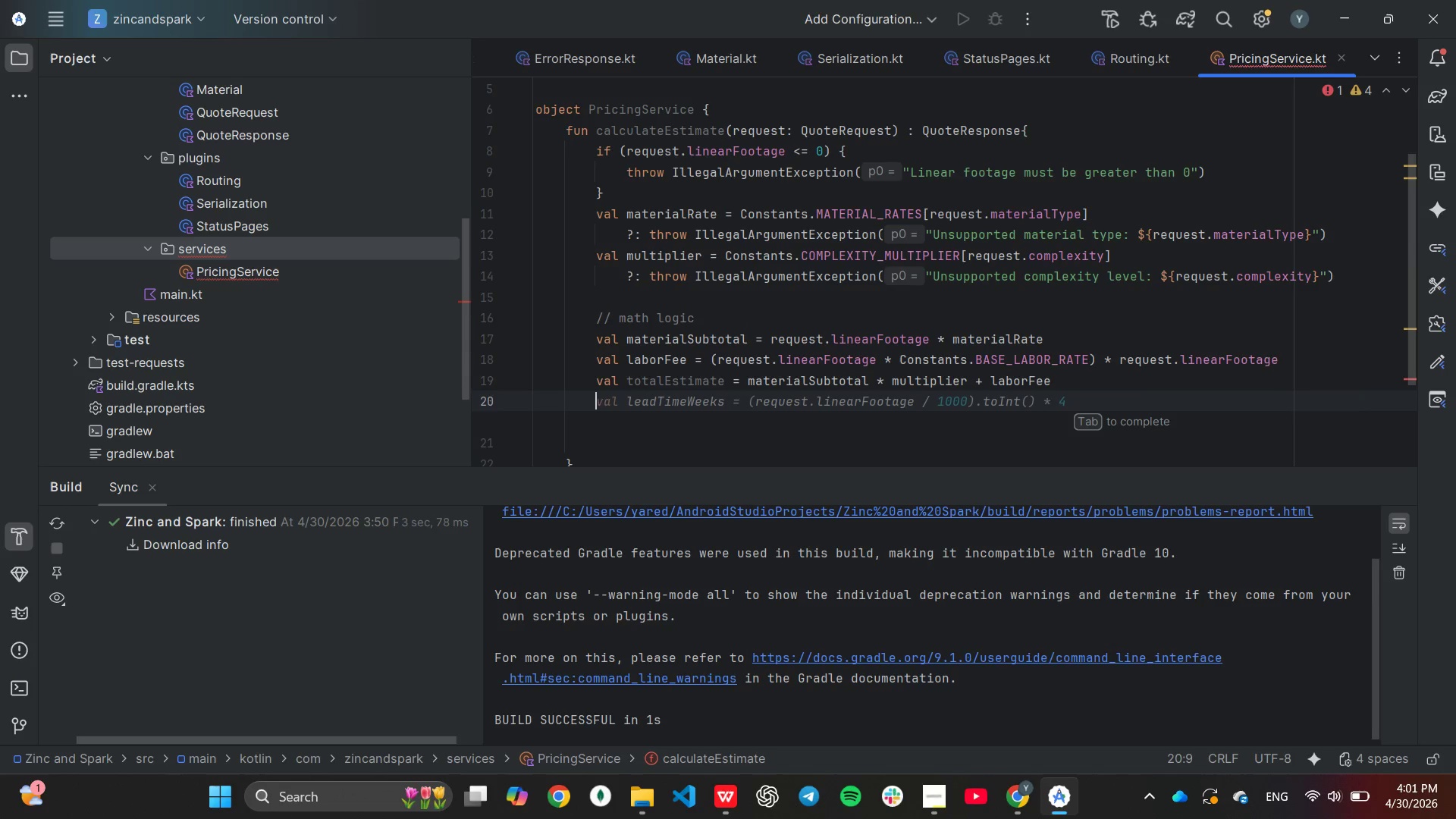 
key(Enter)
 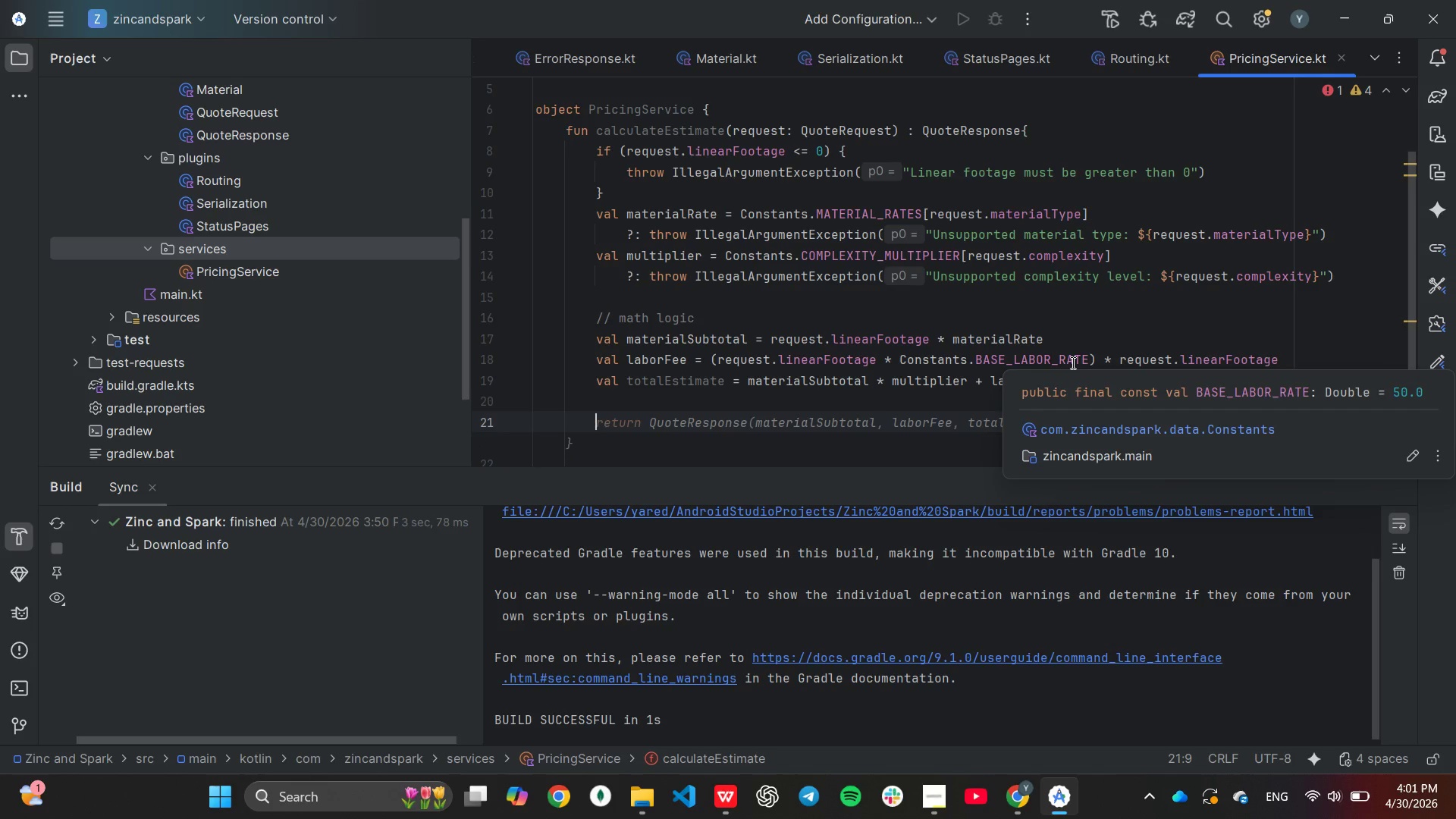 
type(val leadTIme = when (re)
 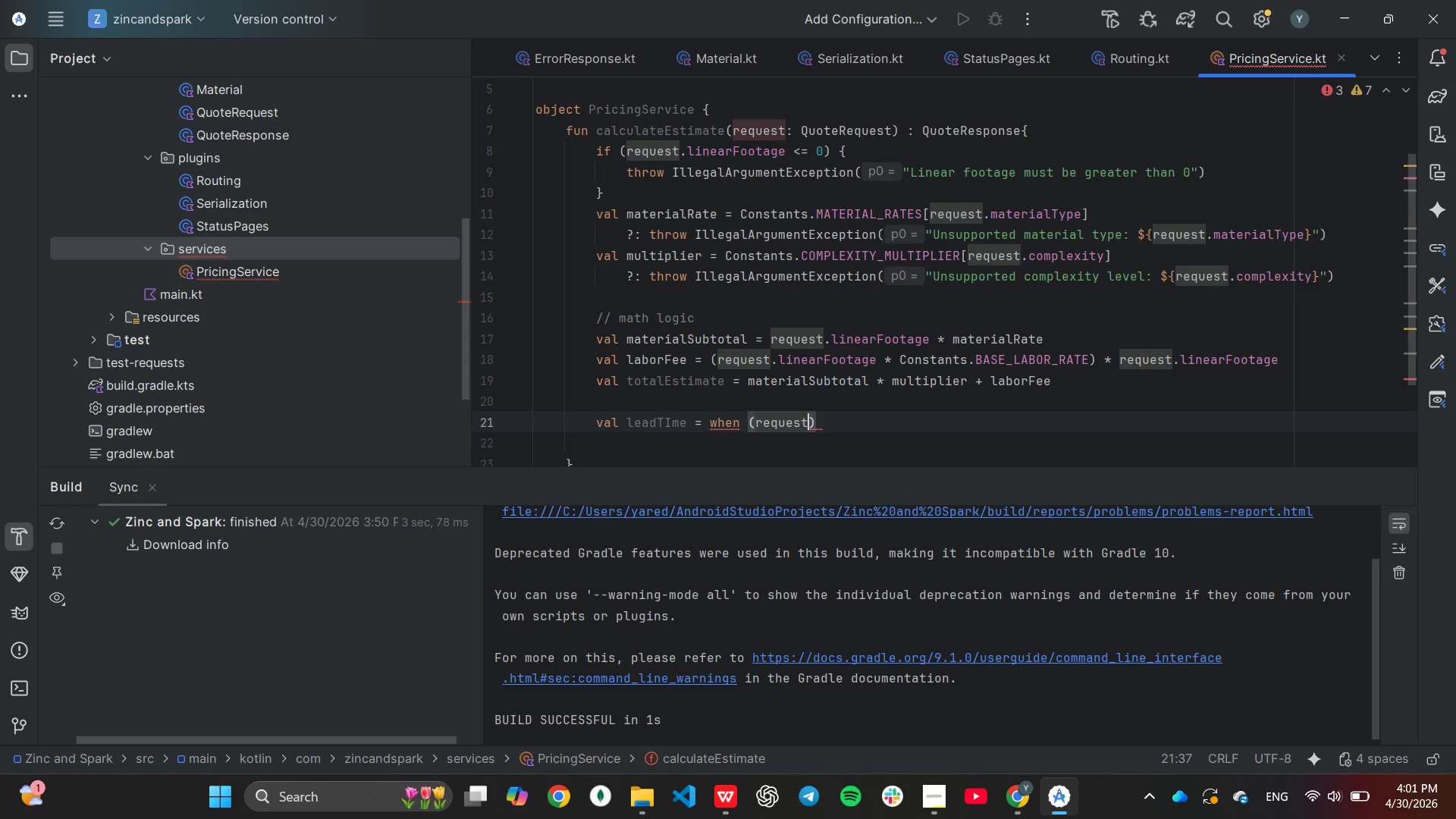 
 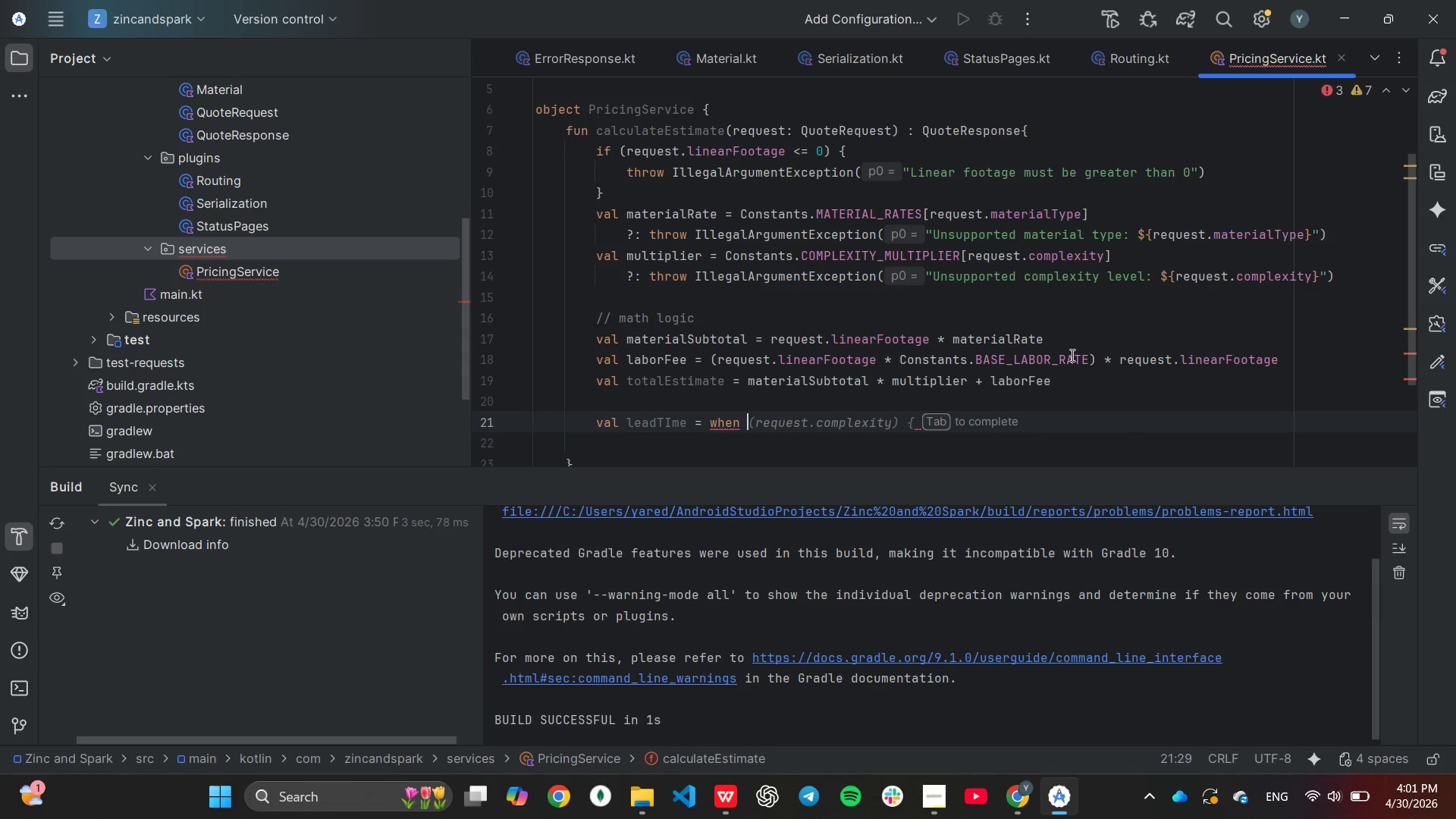 
key(Enter)
 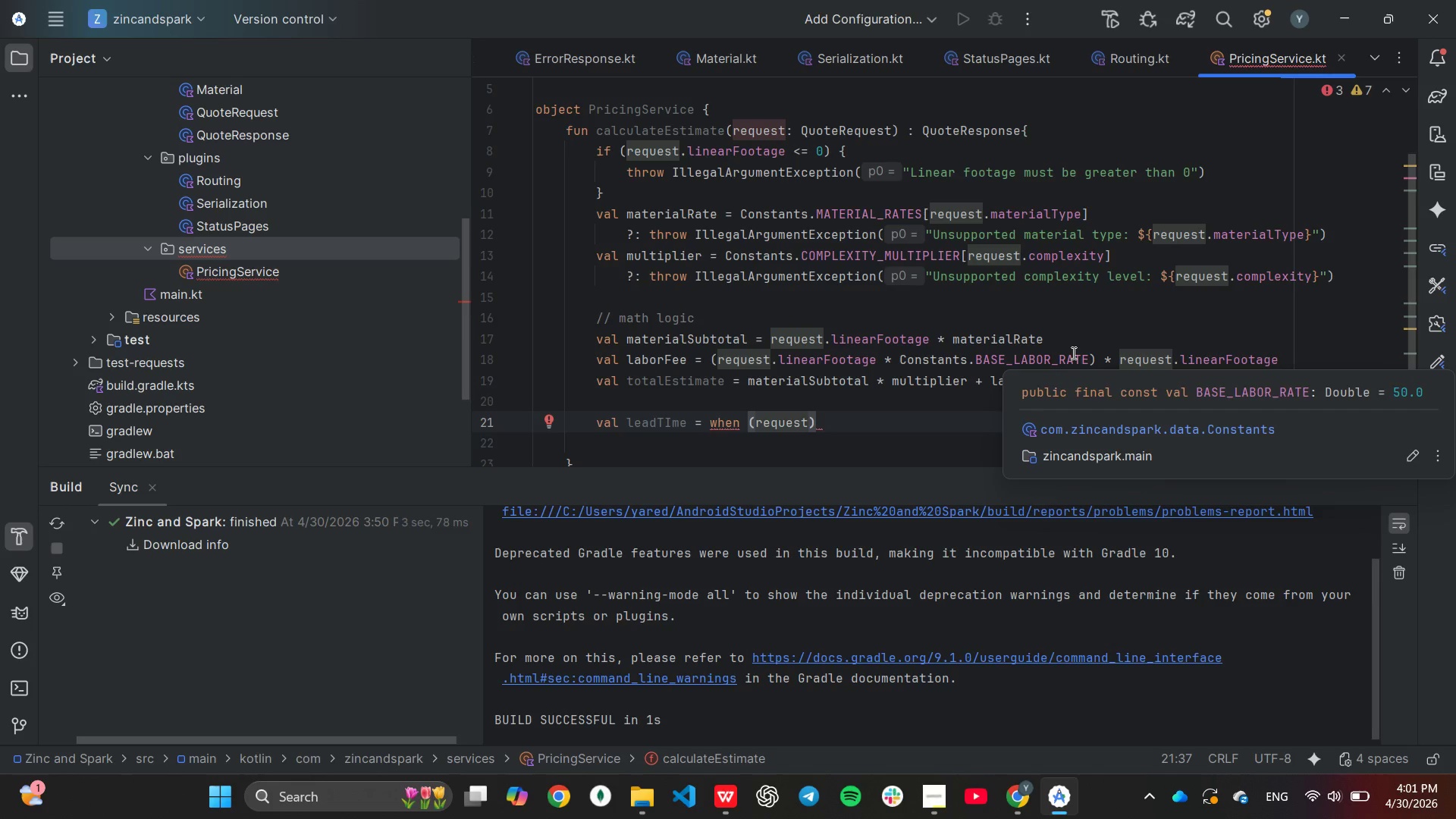 
type(.com)
 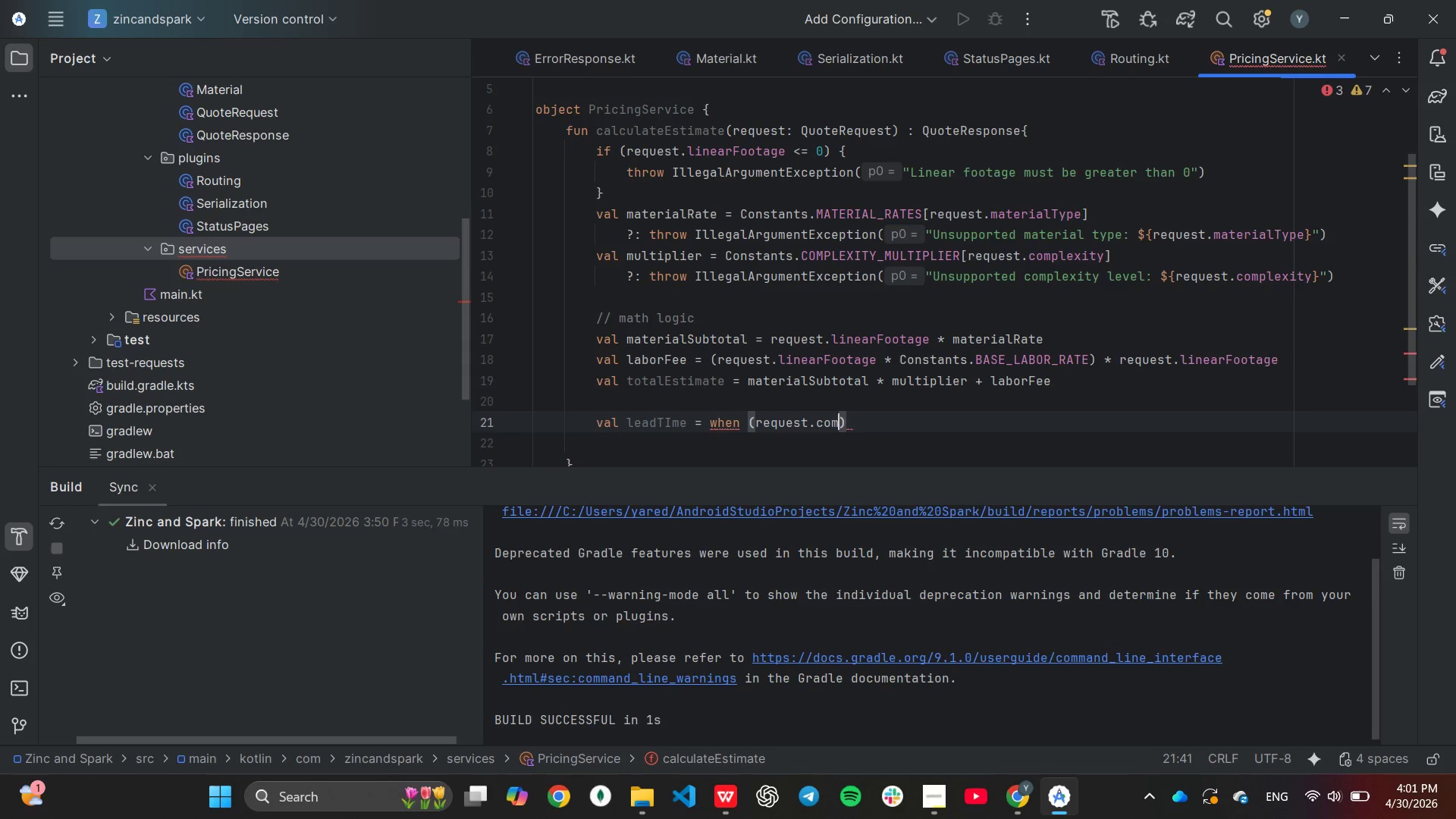 
key(Enter)
 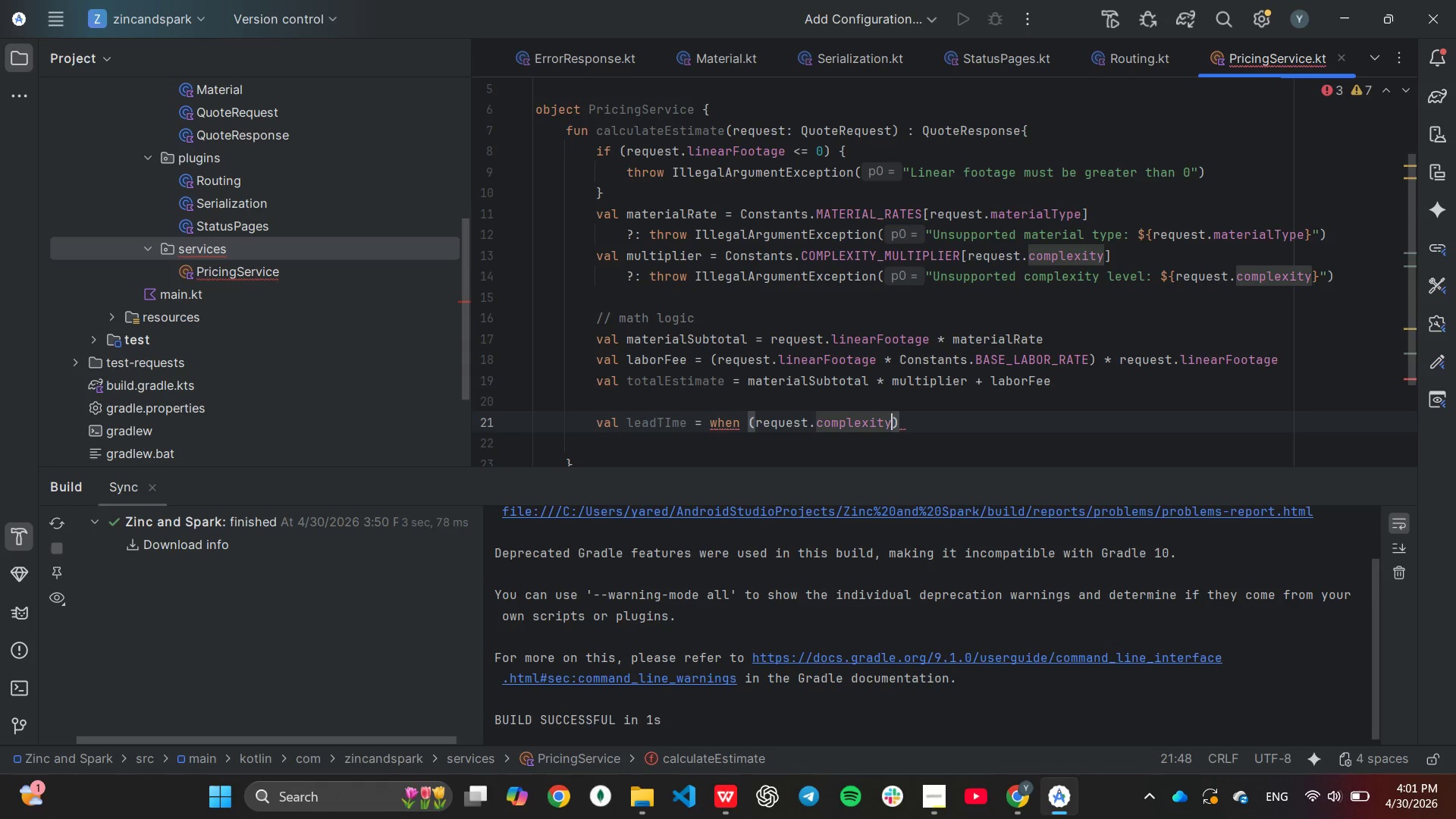 
key(ArrowRight)
 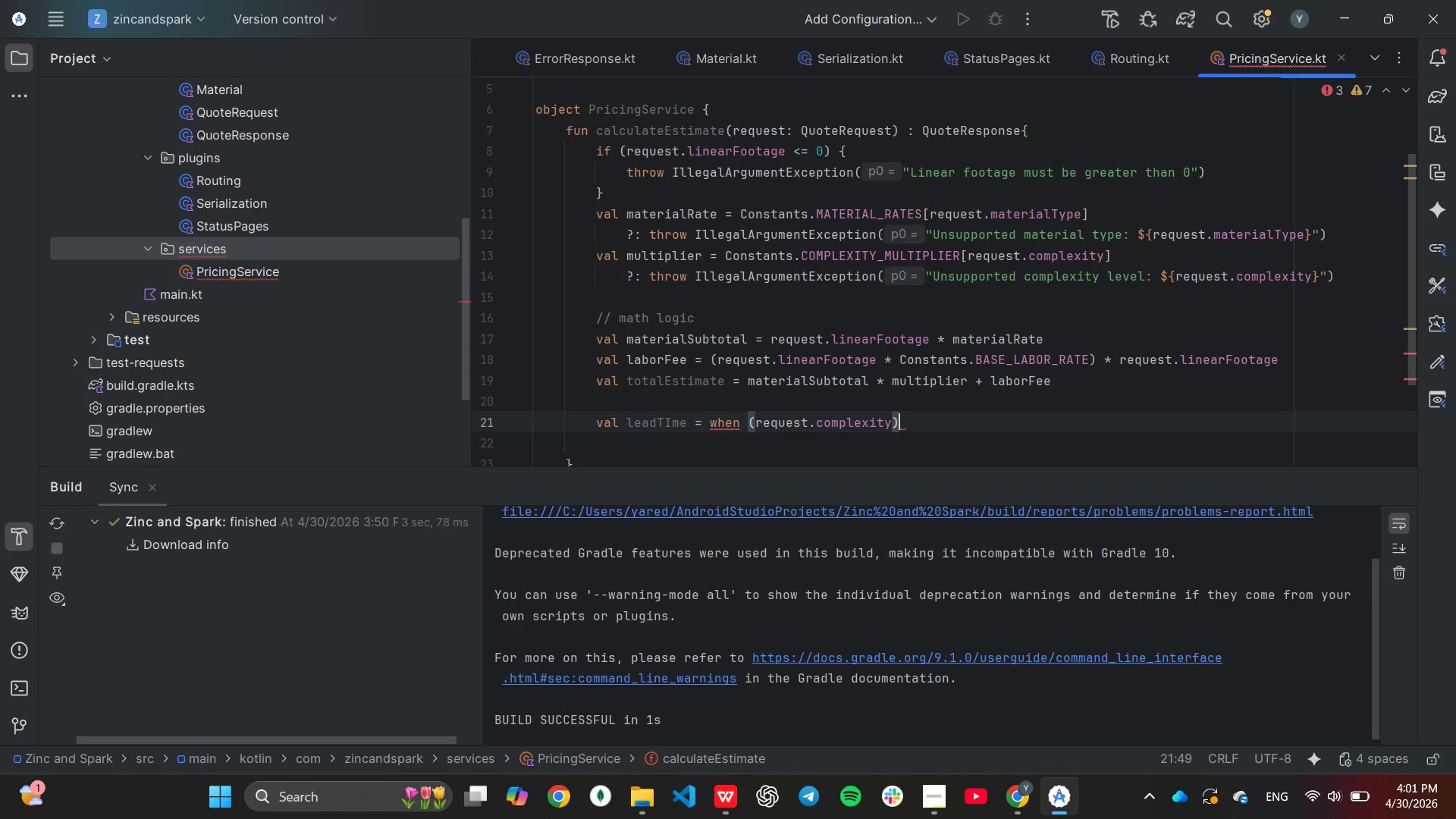 
key(Shift+ShiftLeft)
 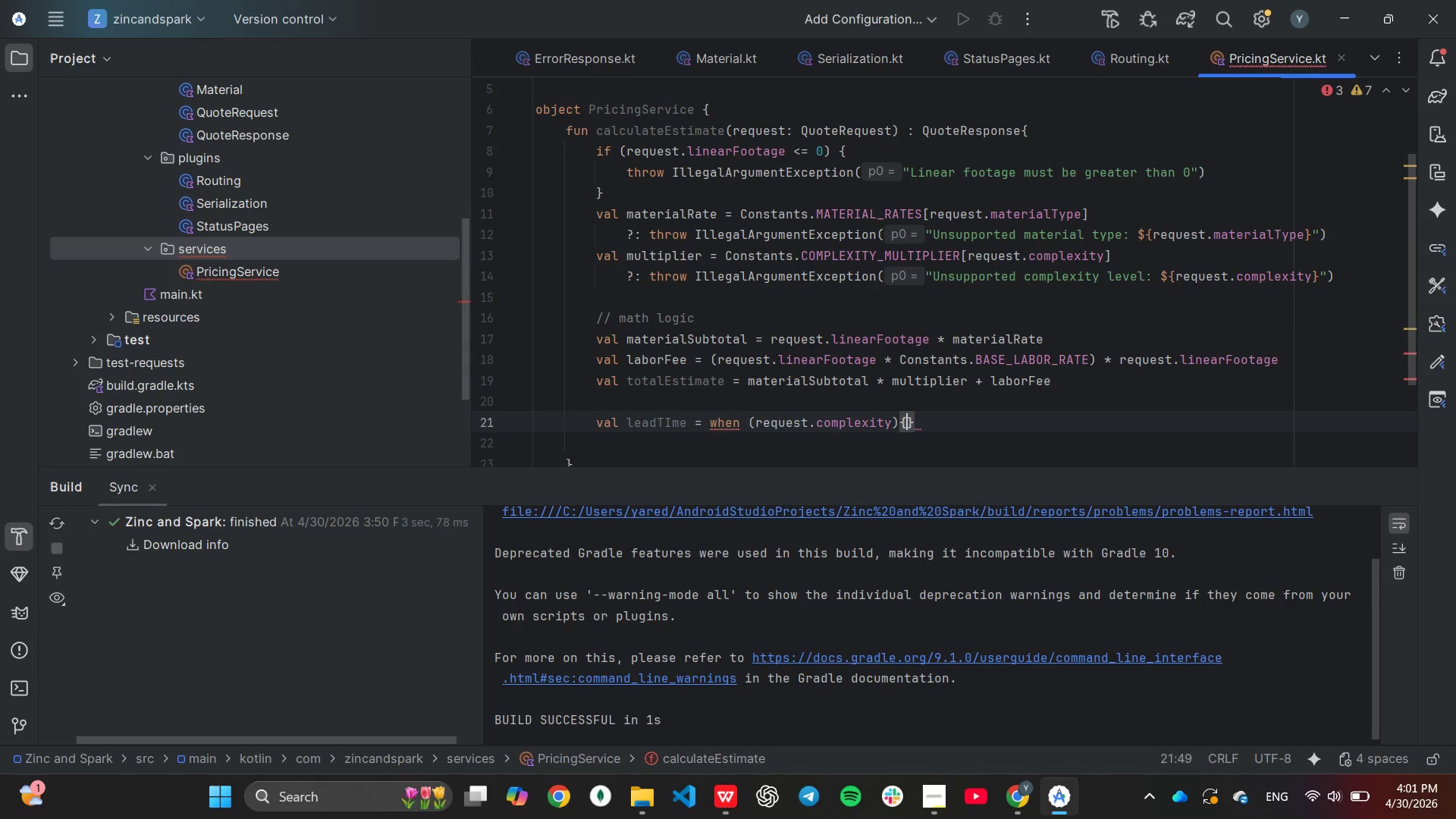 
key(Shift+BracketLeft)
 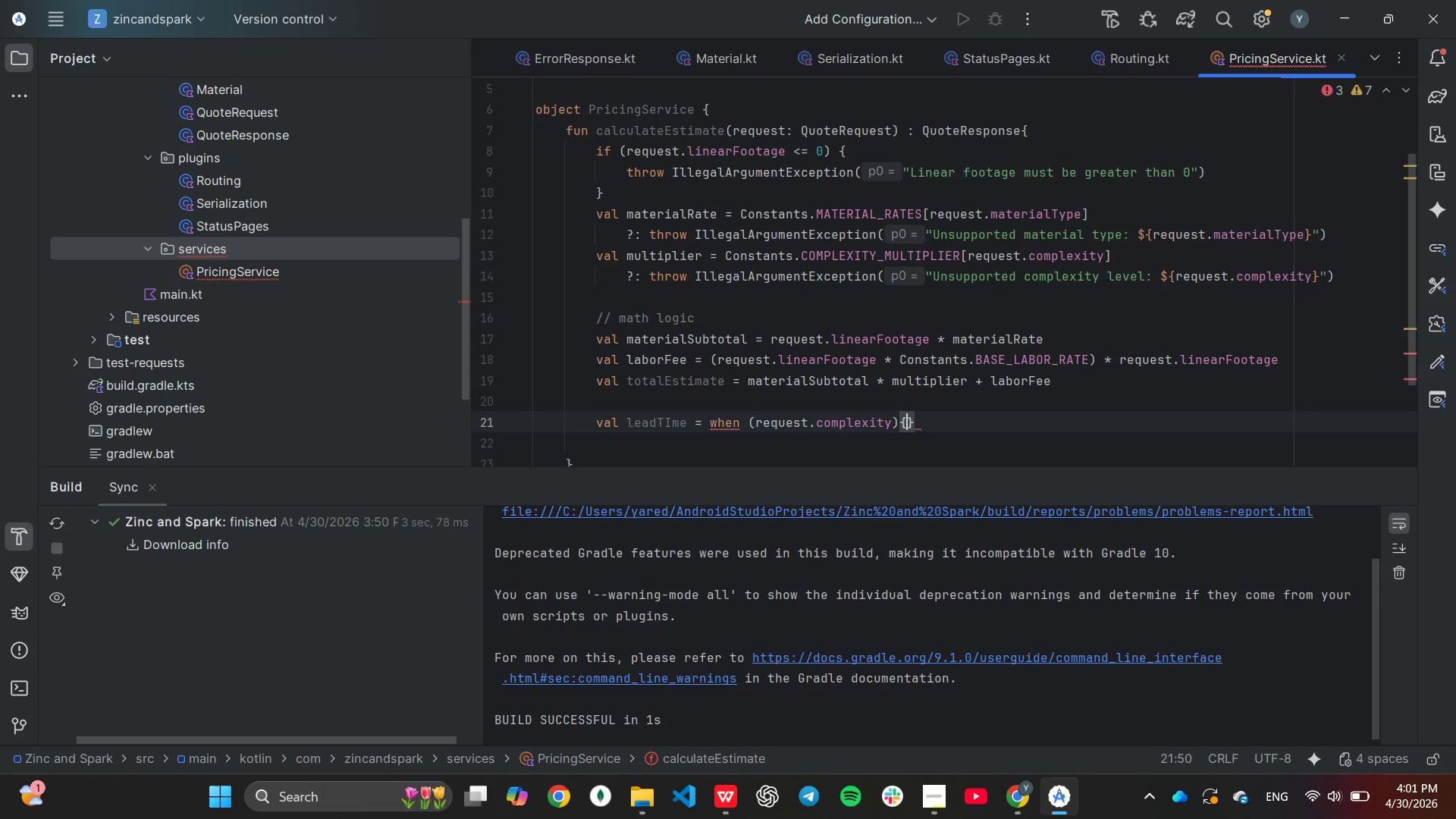 
key(Enter)
 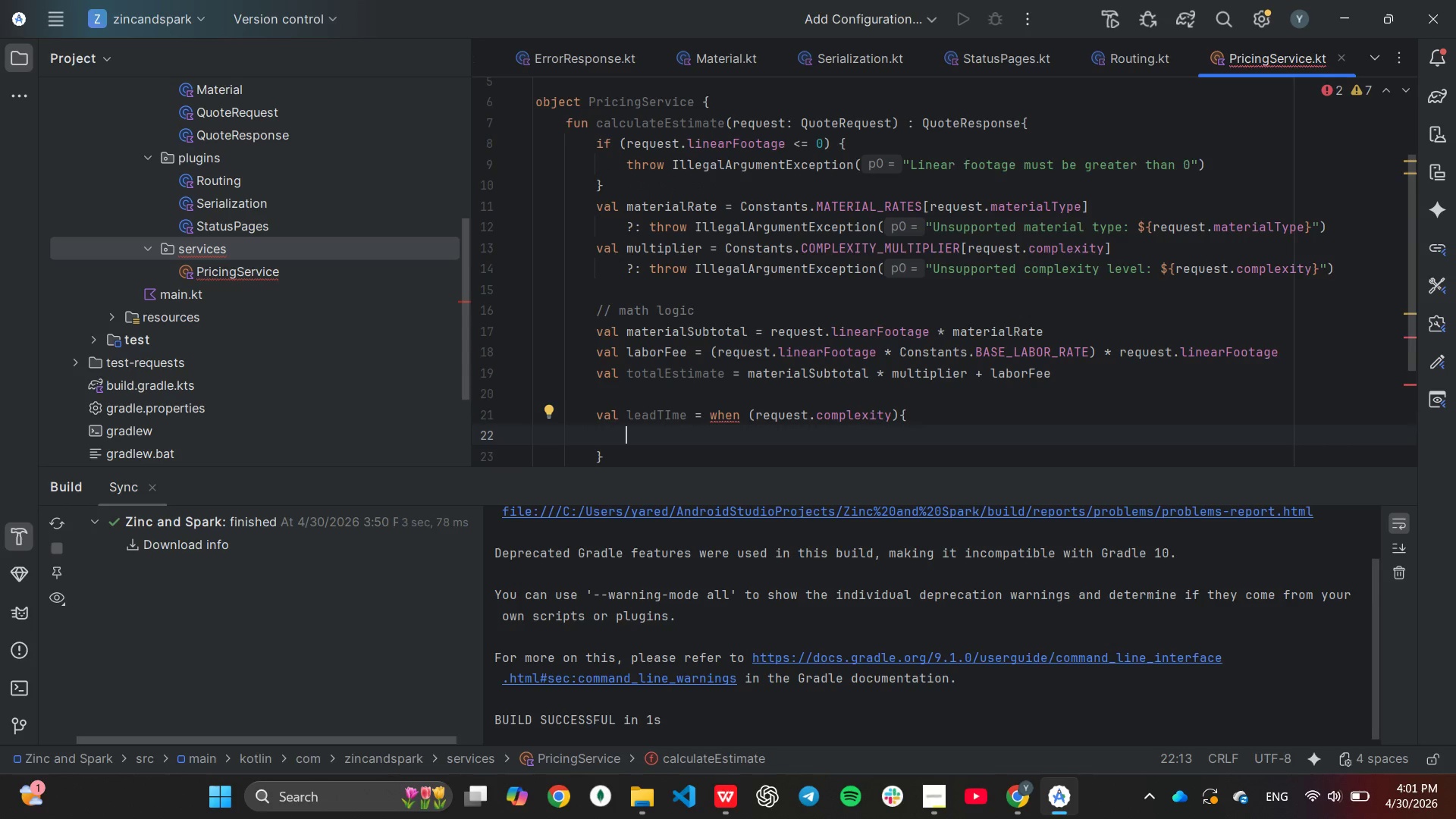 
type("SImple=)
key(Backspace)
key(Backspace)
key(Backspace)
key(Backspace)
key(Backspace)
key(Backspace)
type(imple)
 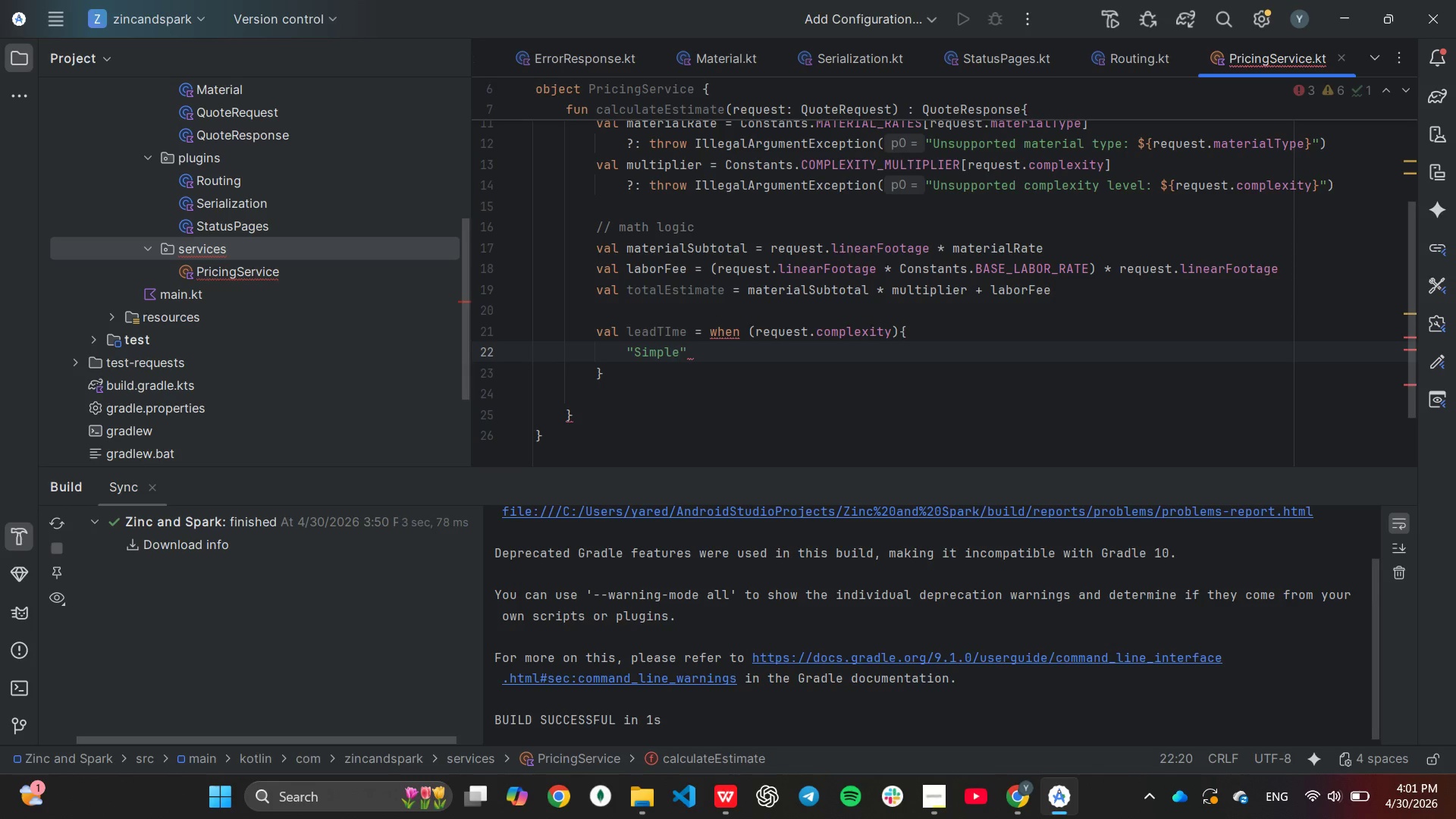 
key(ArrowRight)
 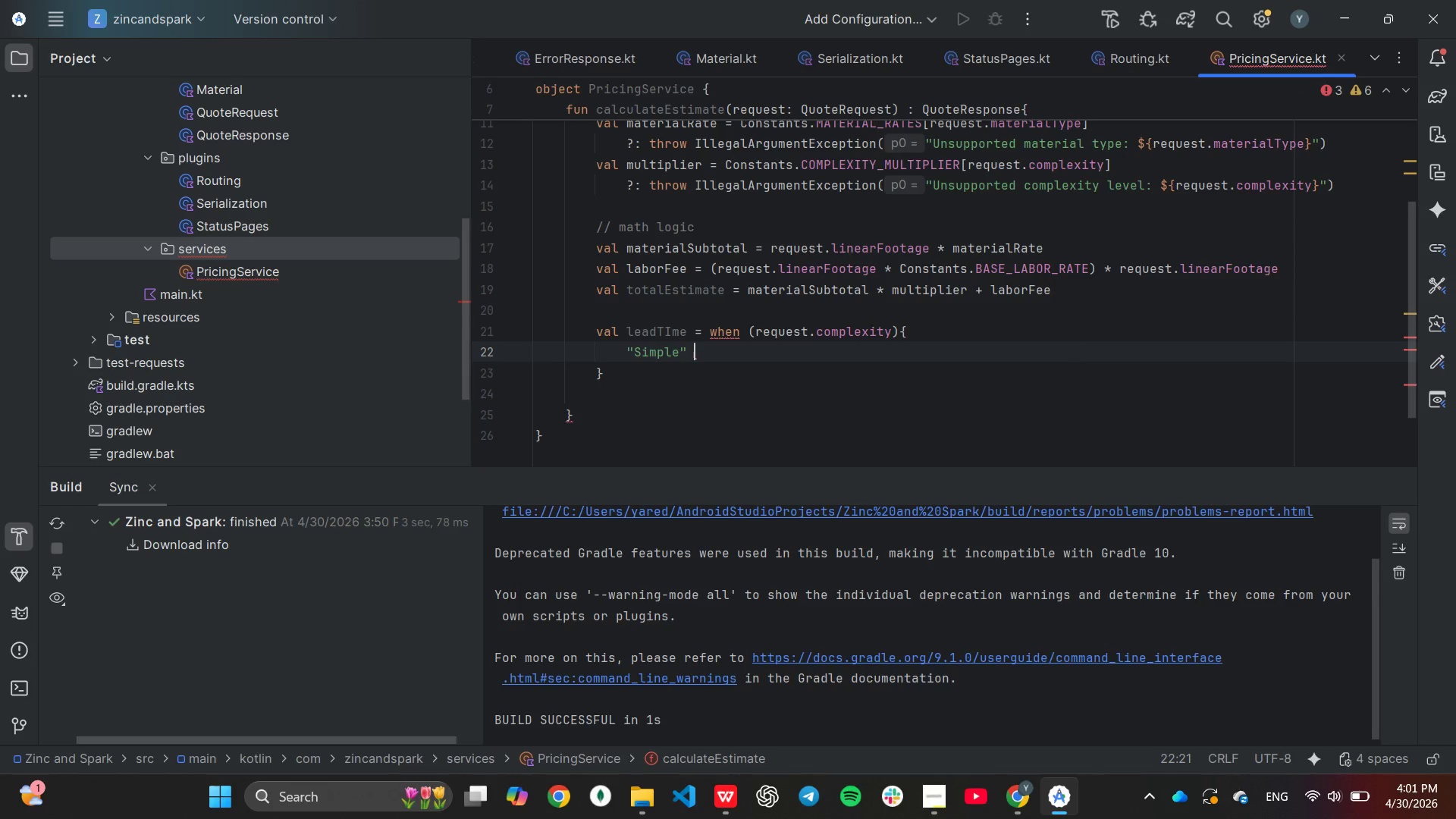 
key(Space)
 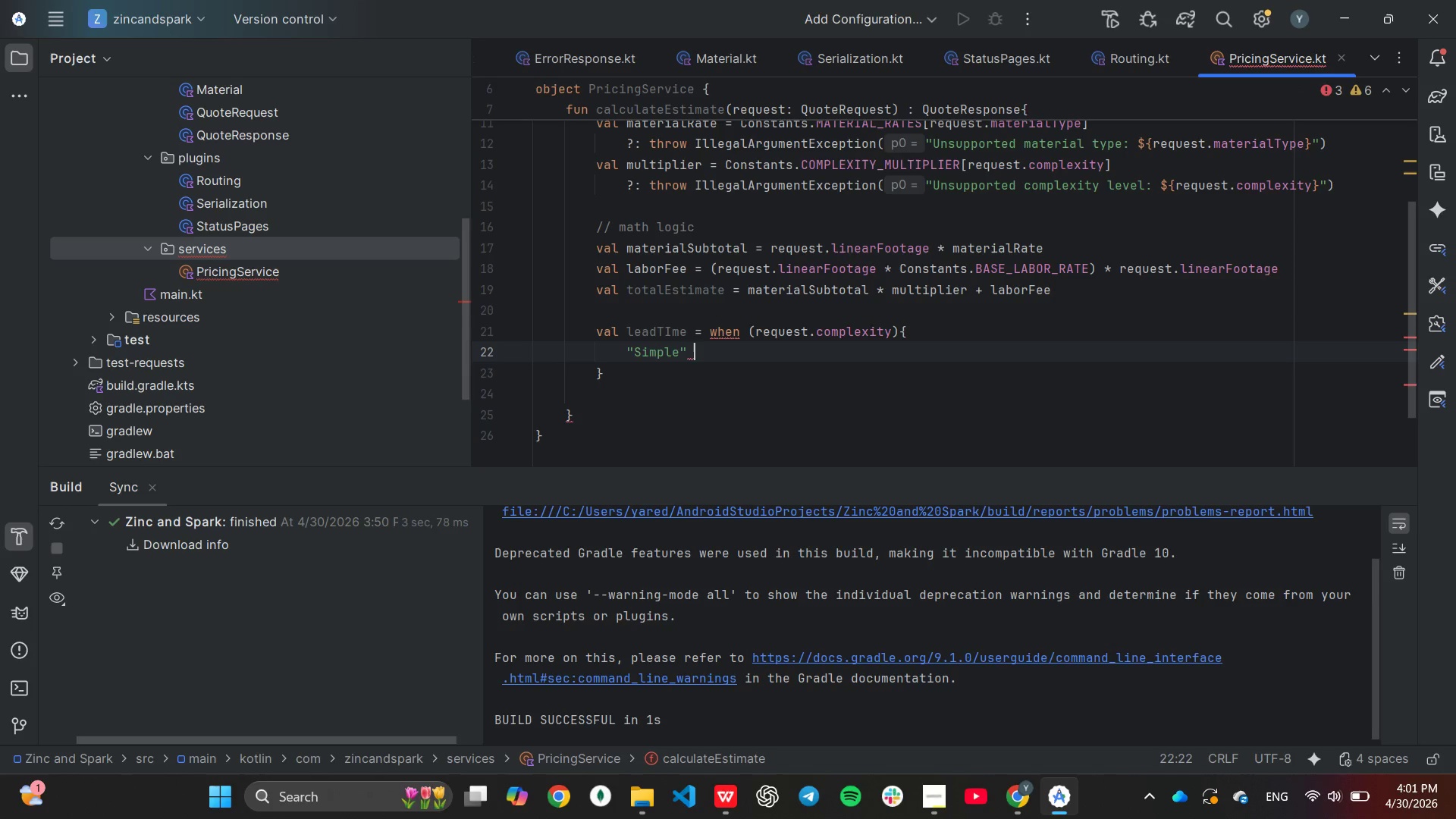 
key(Minus)
 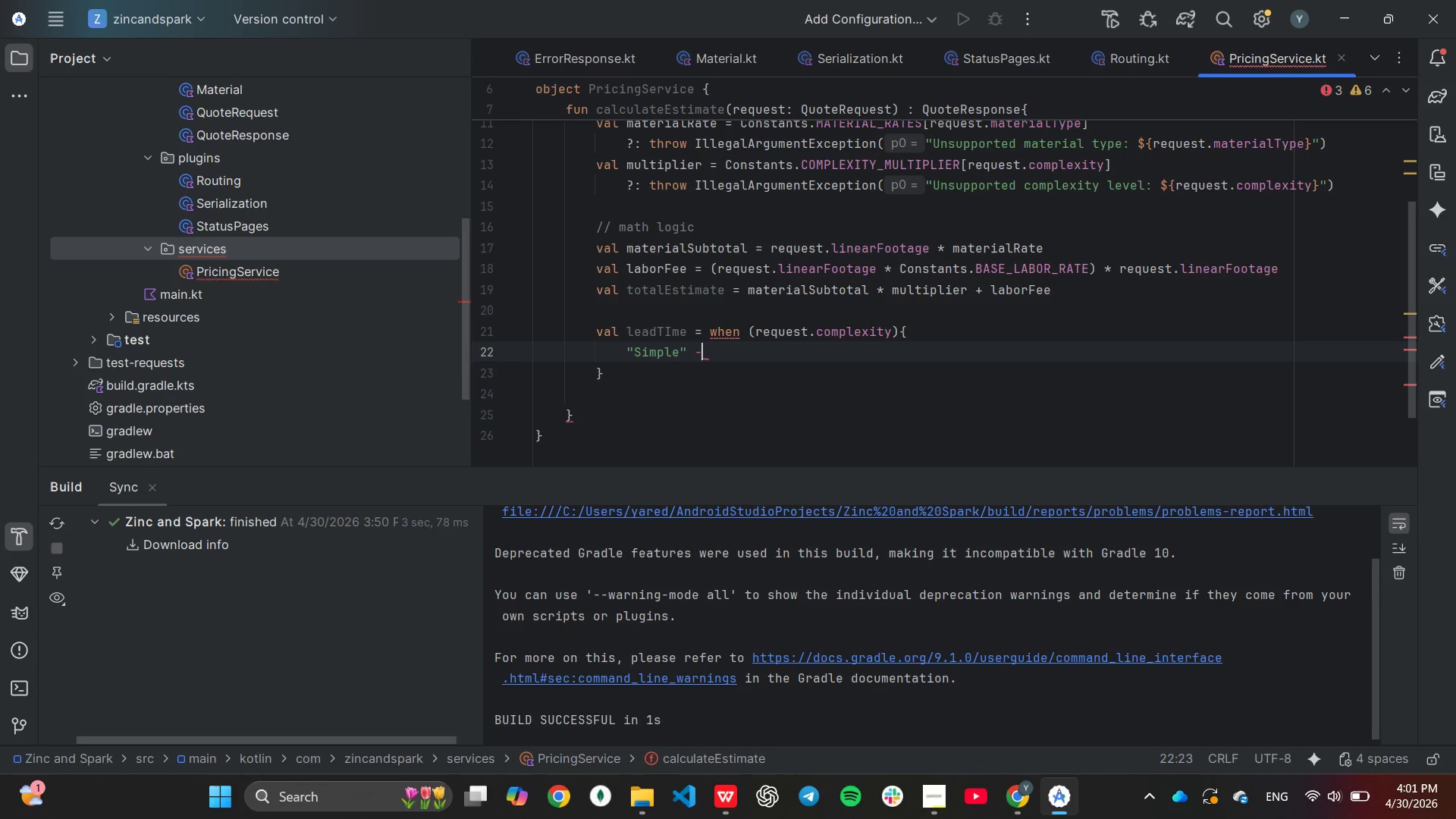 
key(Shift+ShiftLeft)
 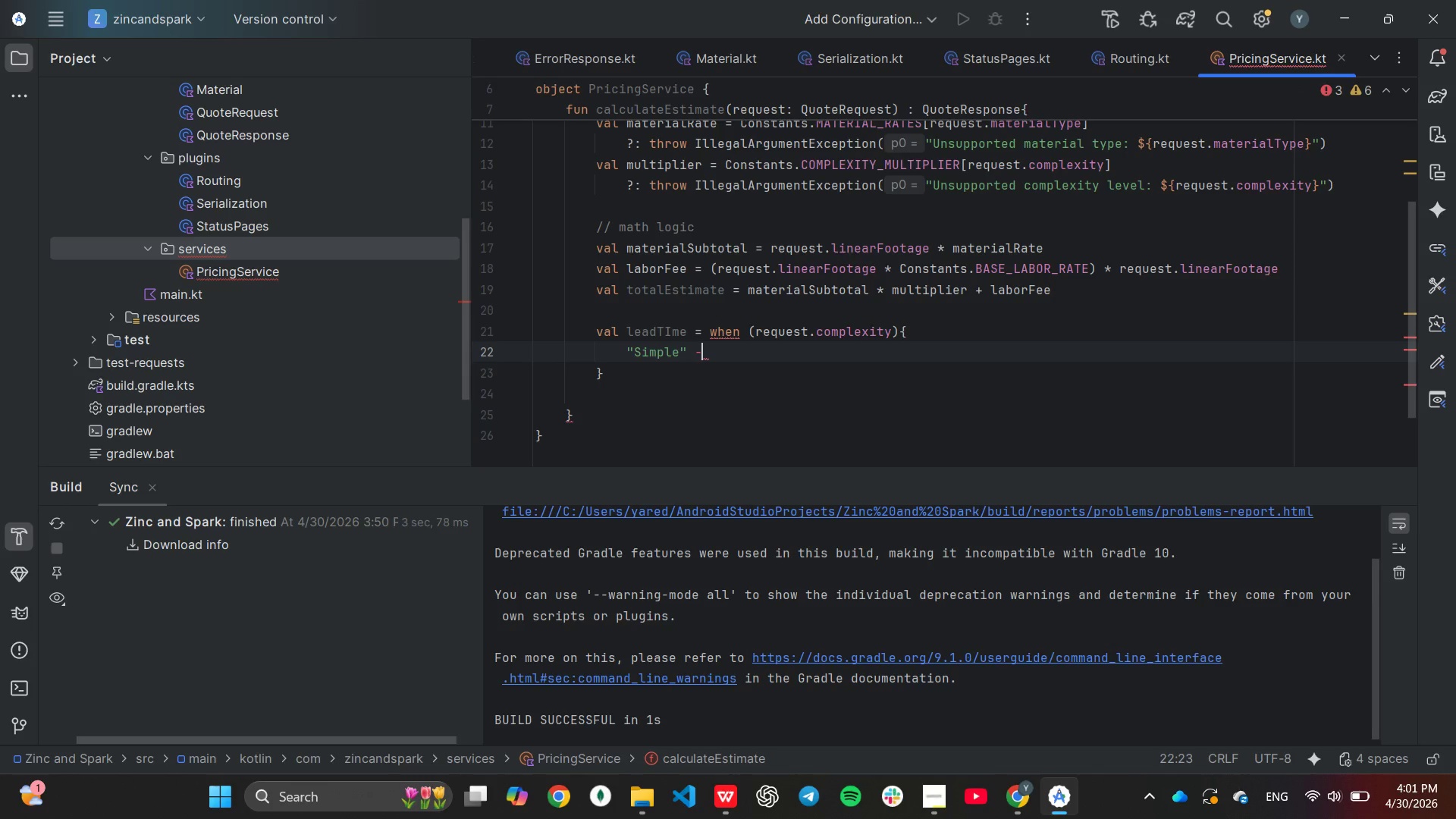 
key(Shift+Period)
 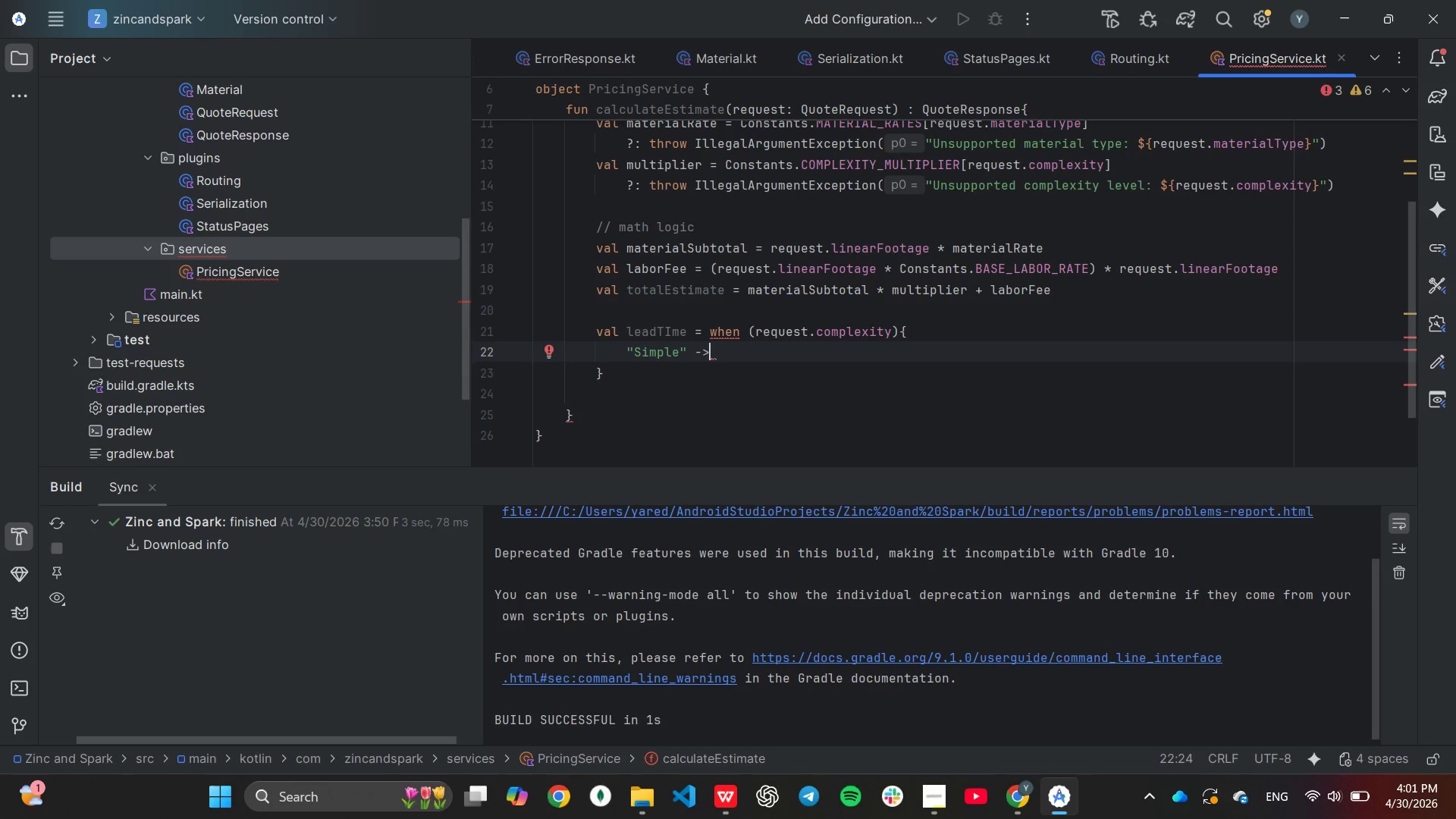 
key(Space)
 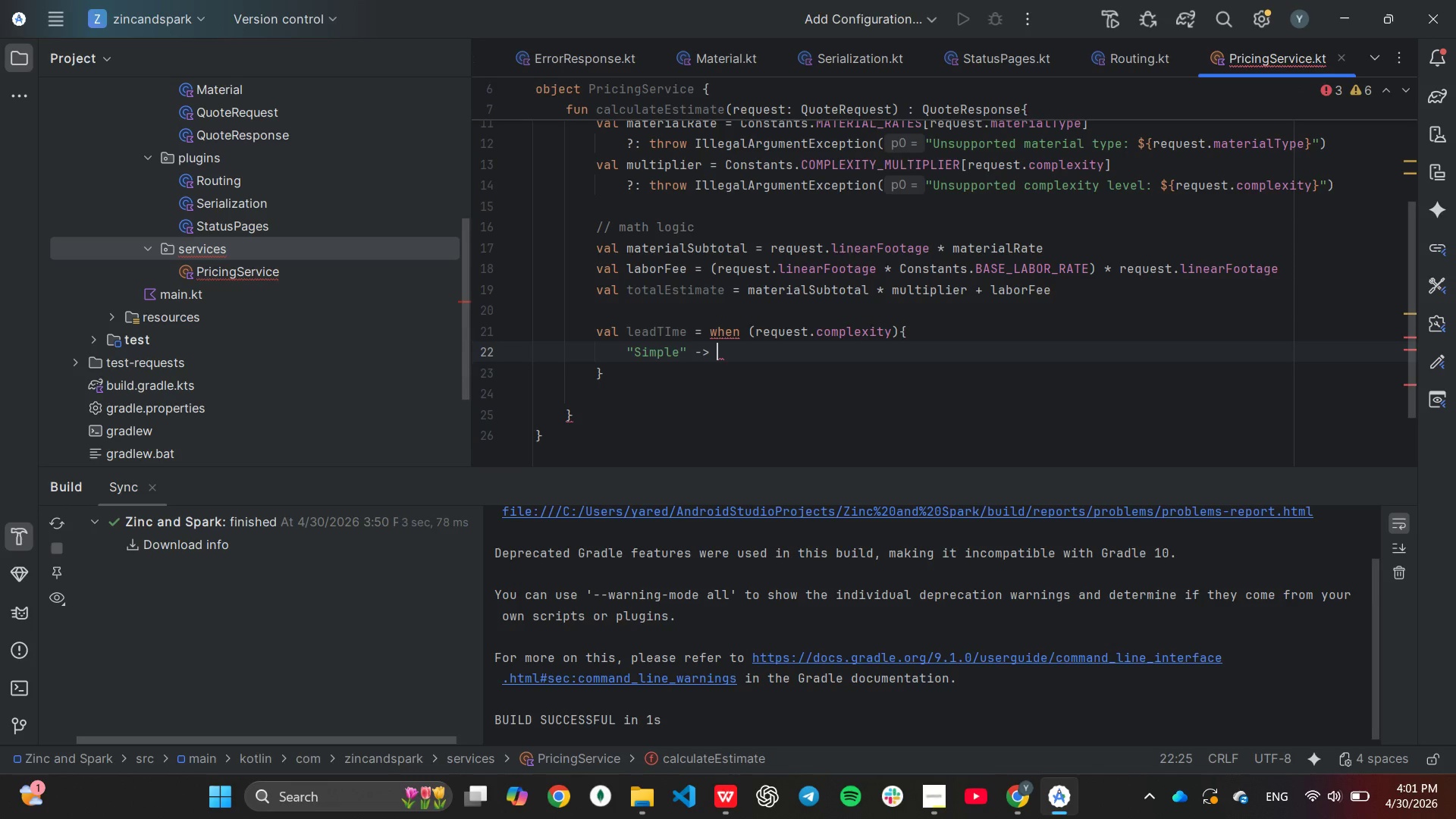 
key(1)
 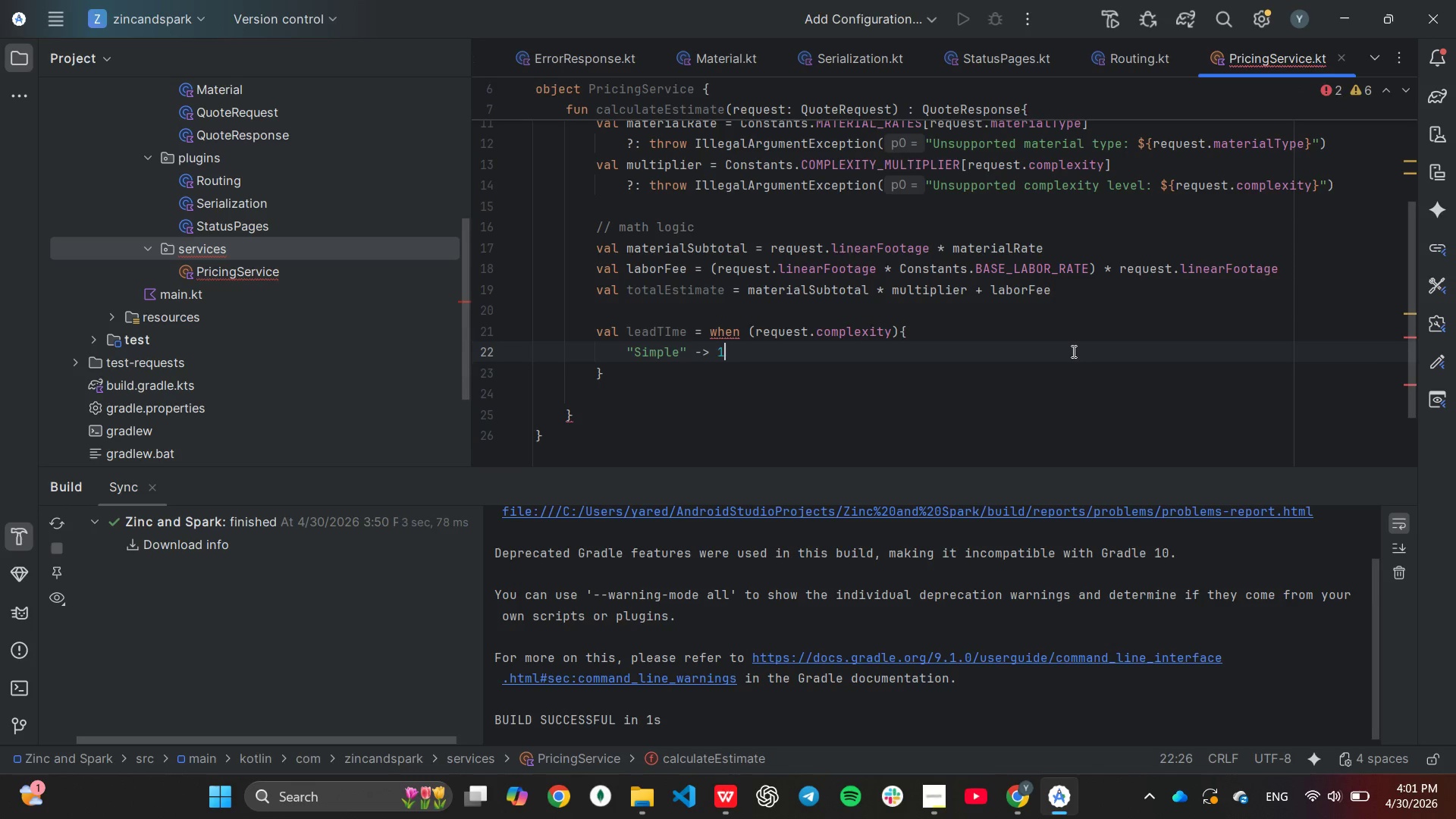 
key(Enter)
 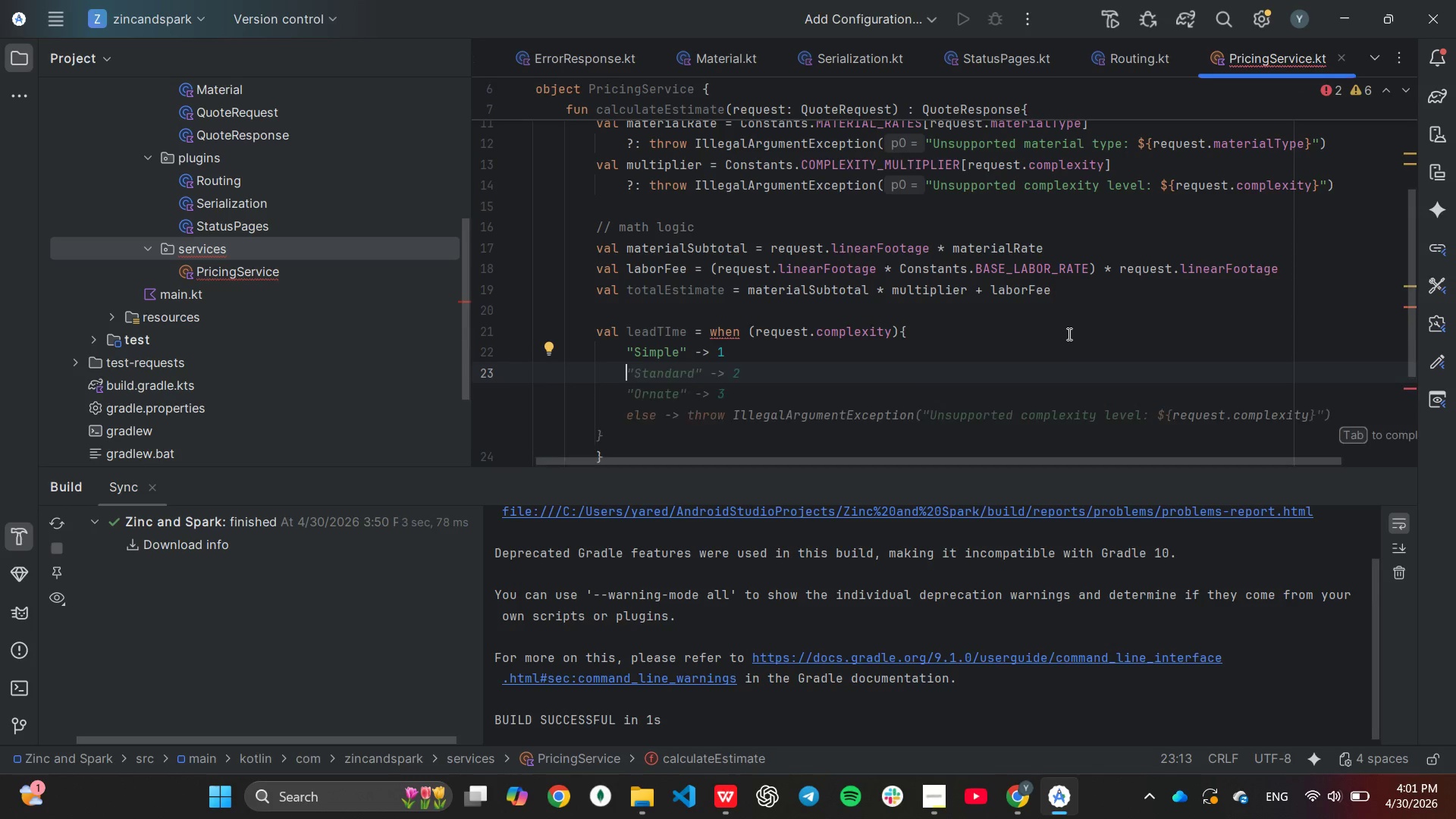 
key(Shift+ShiftLeft)
 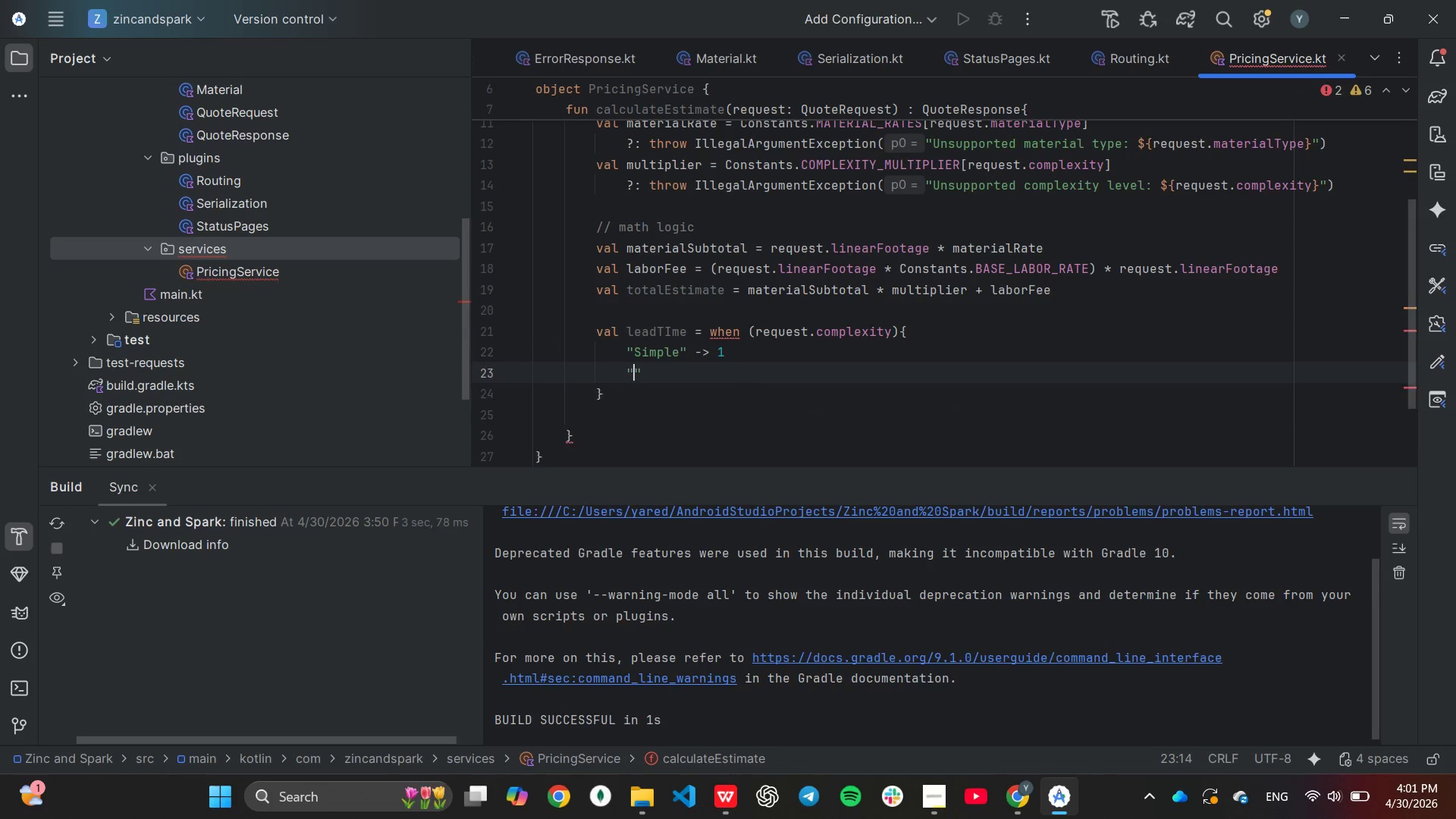 
key(Shift+Quote)
 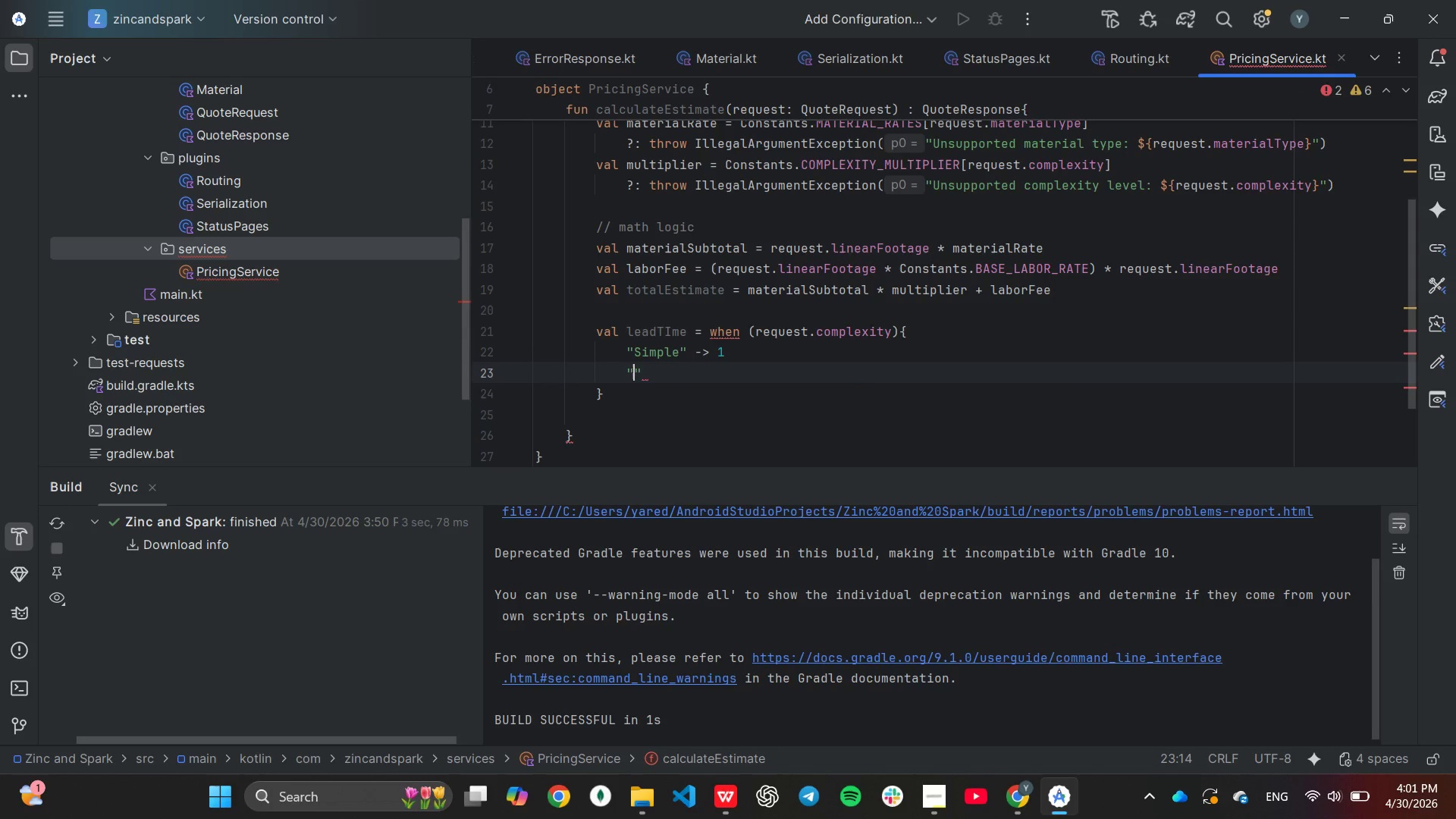 
key(Shift+ShiftLeft)
 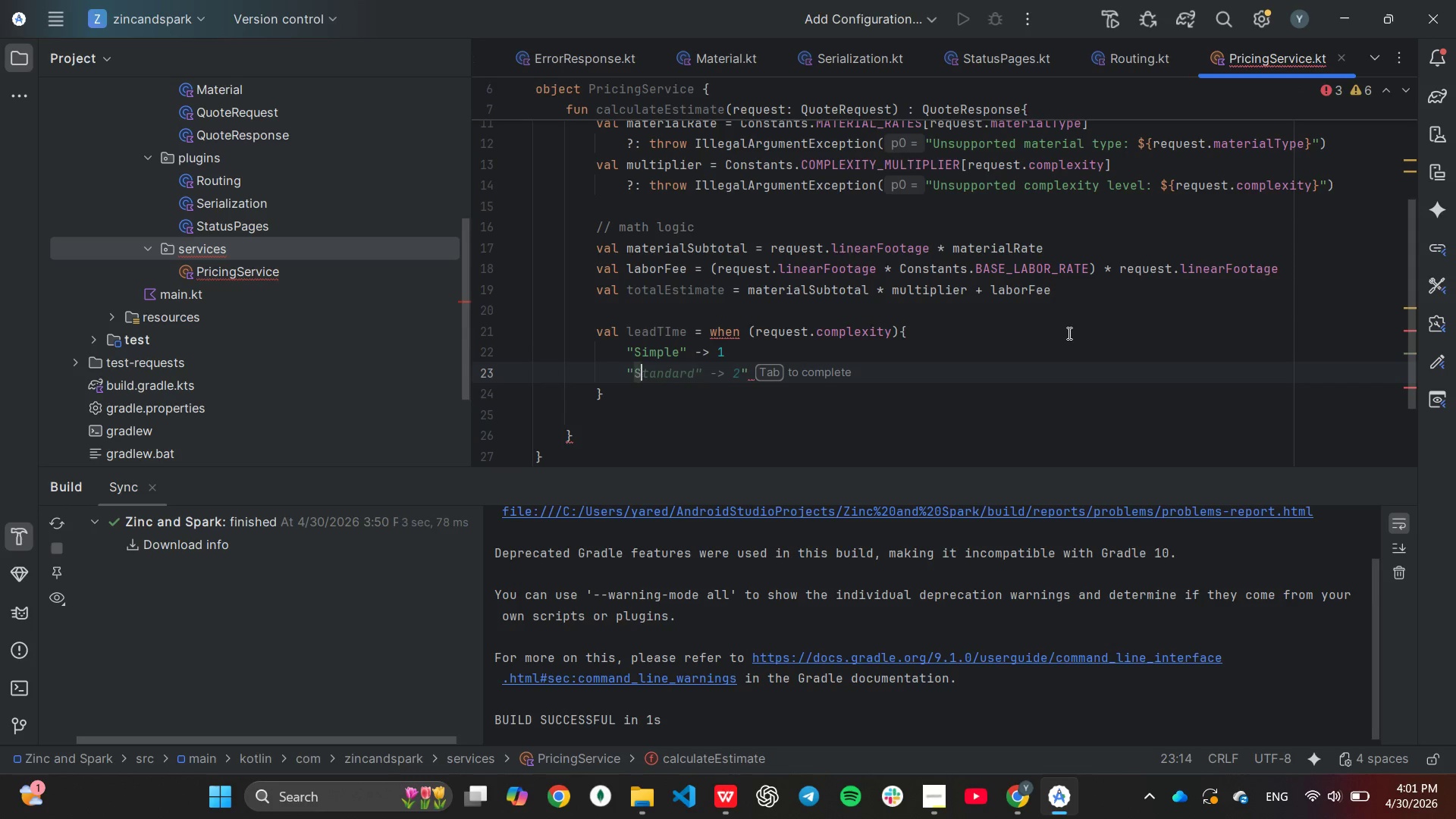 
key(Shift+S)
 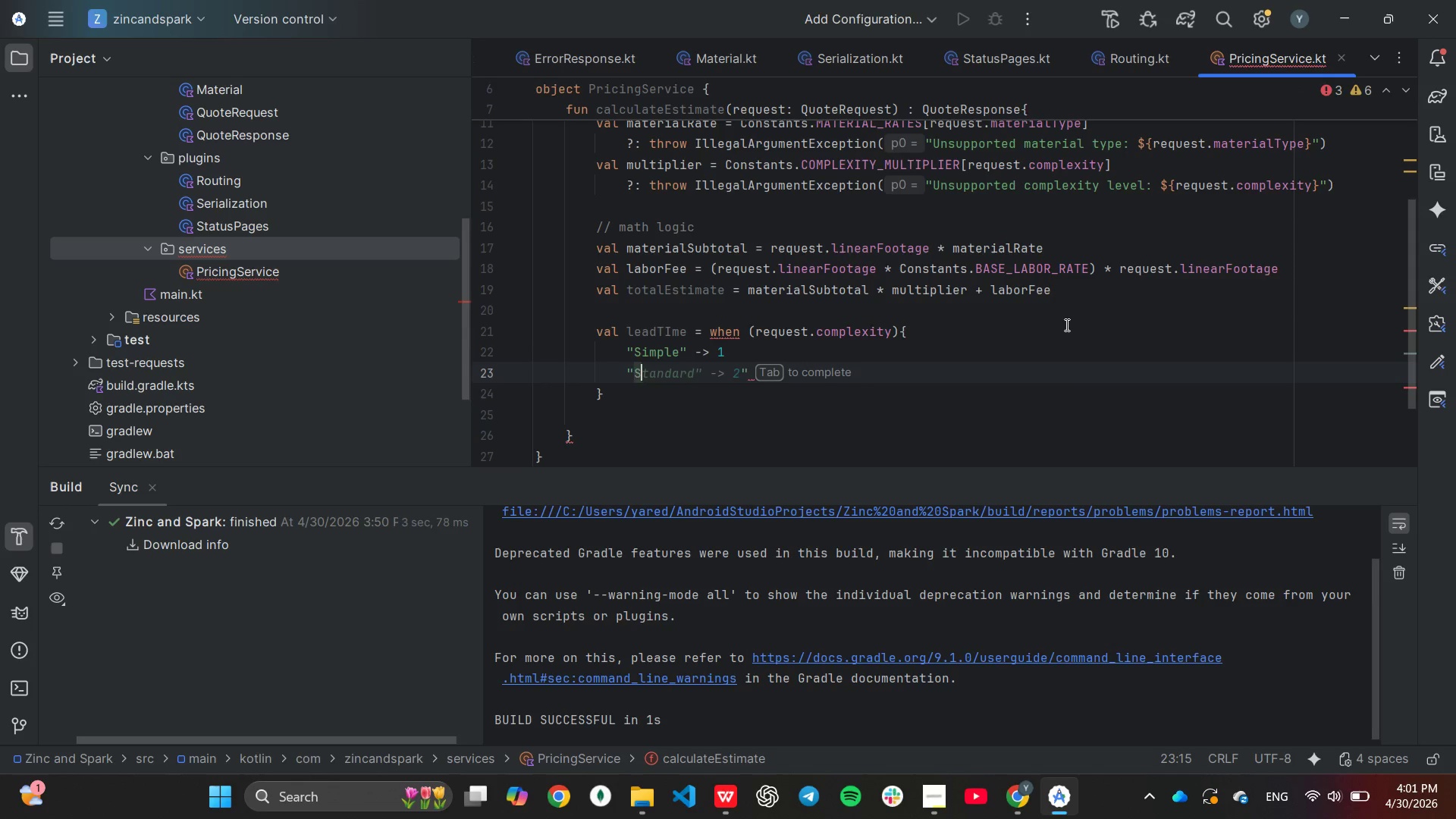 
type(tand)
key(Tab)
 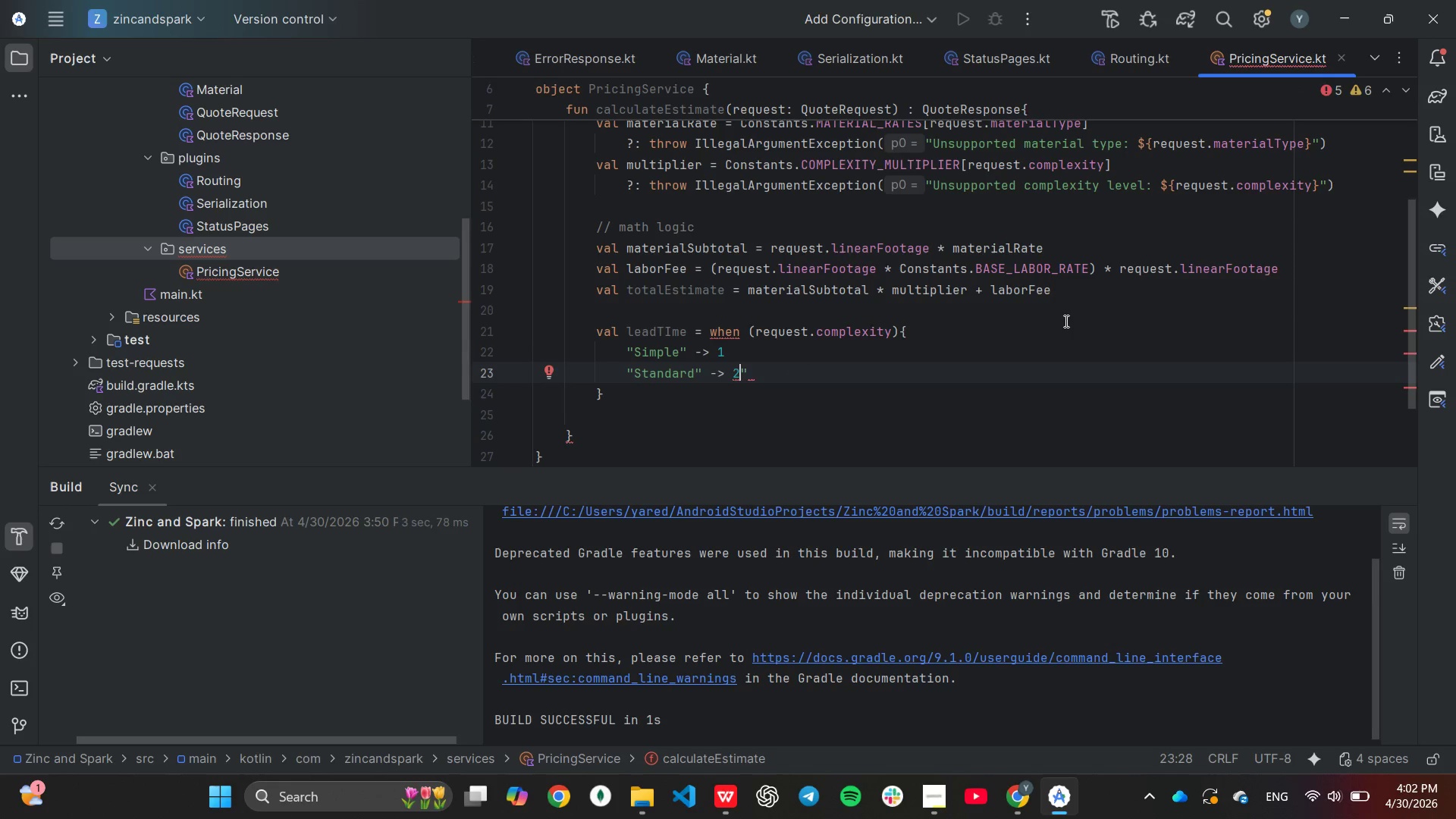 
key(ArrowRight)
 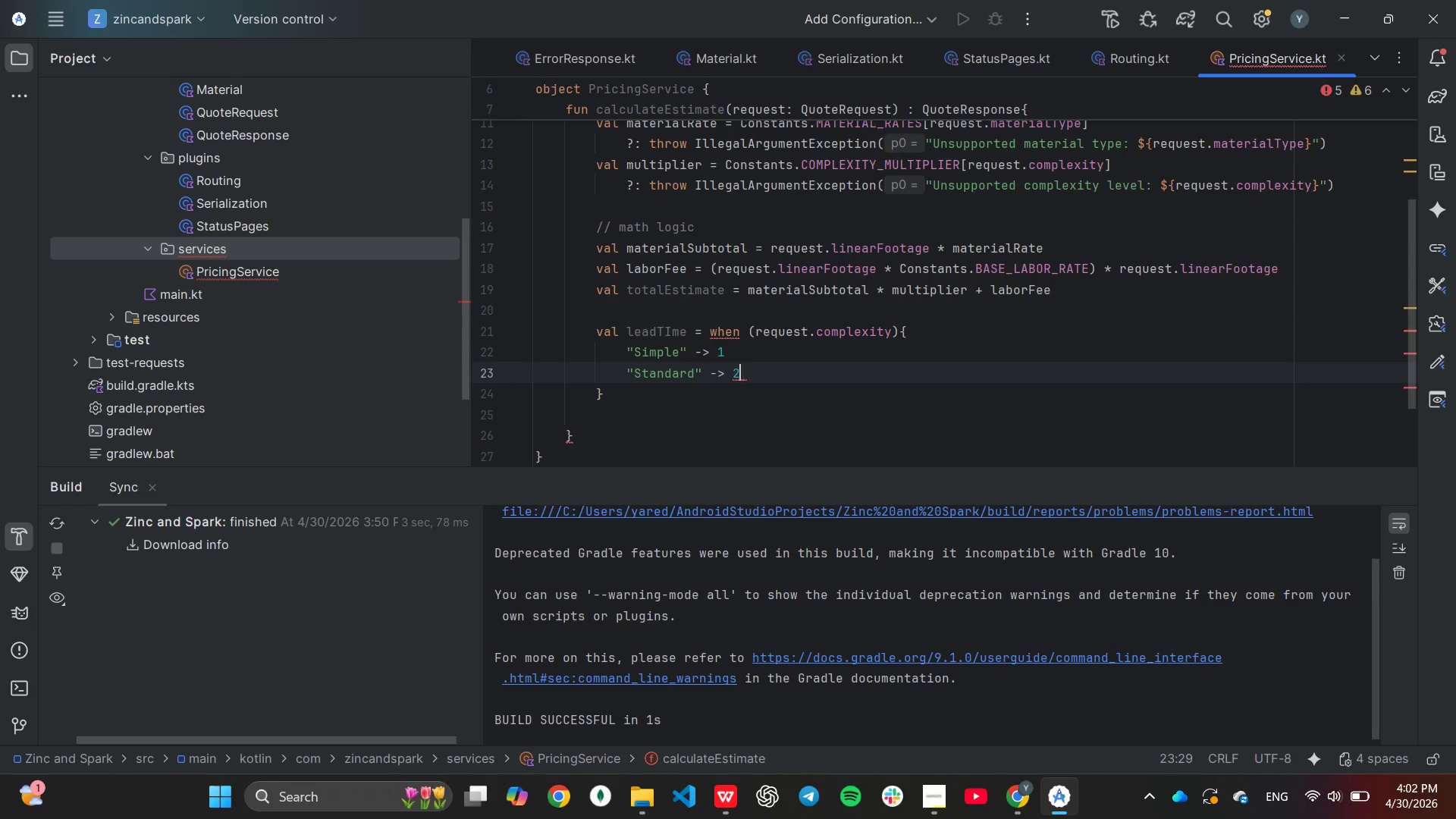 
key(Backspace)
 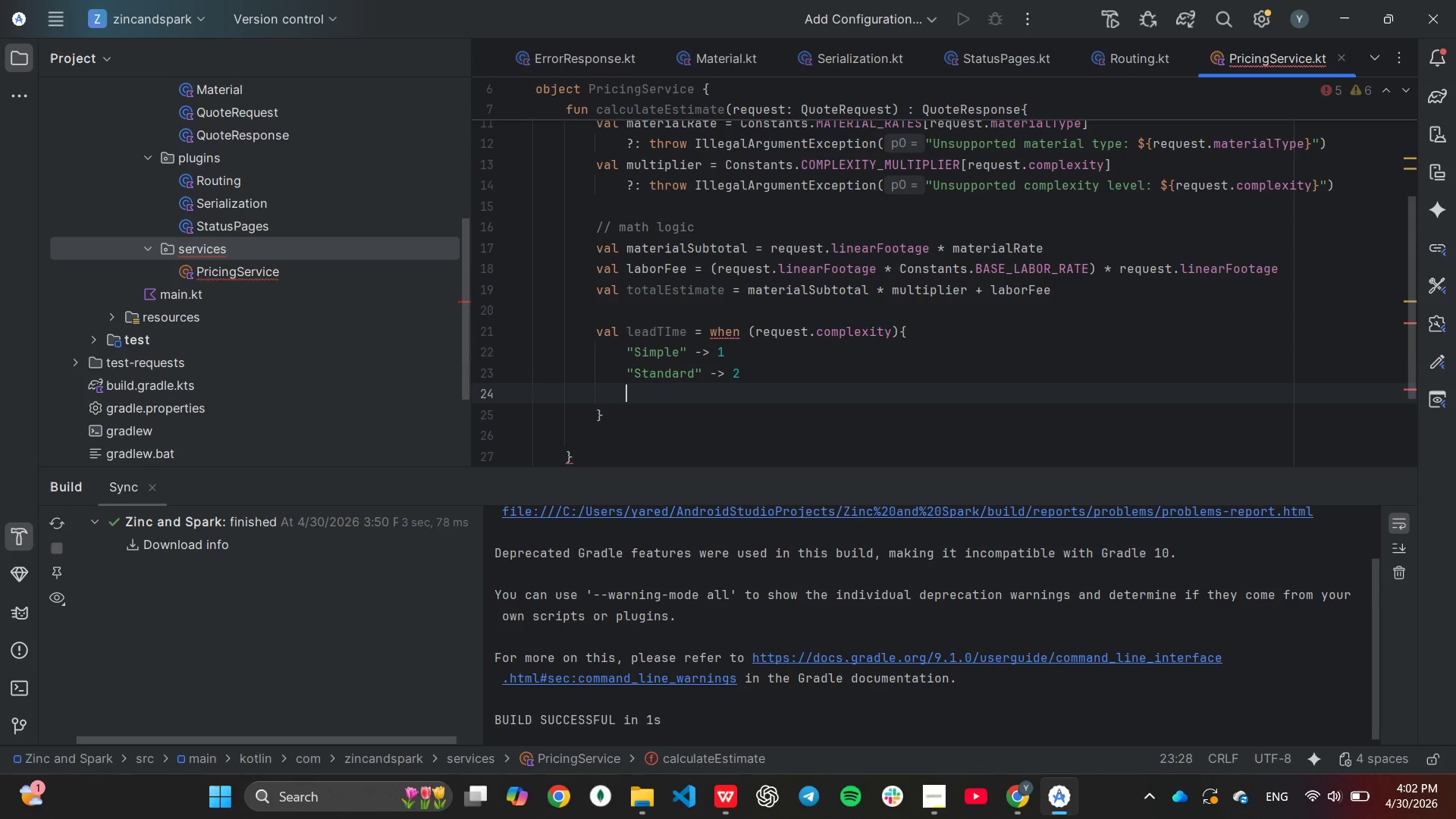 
key(Enter)
 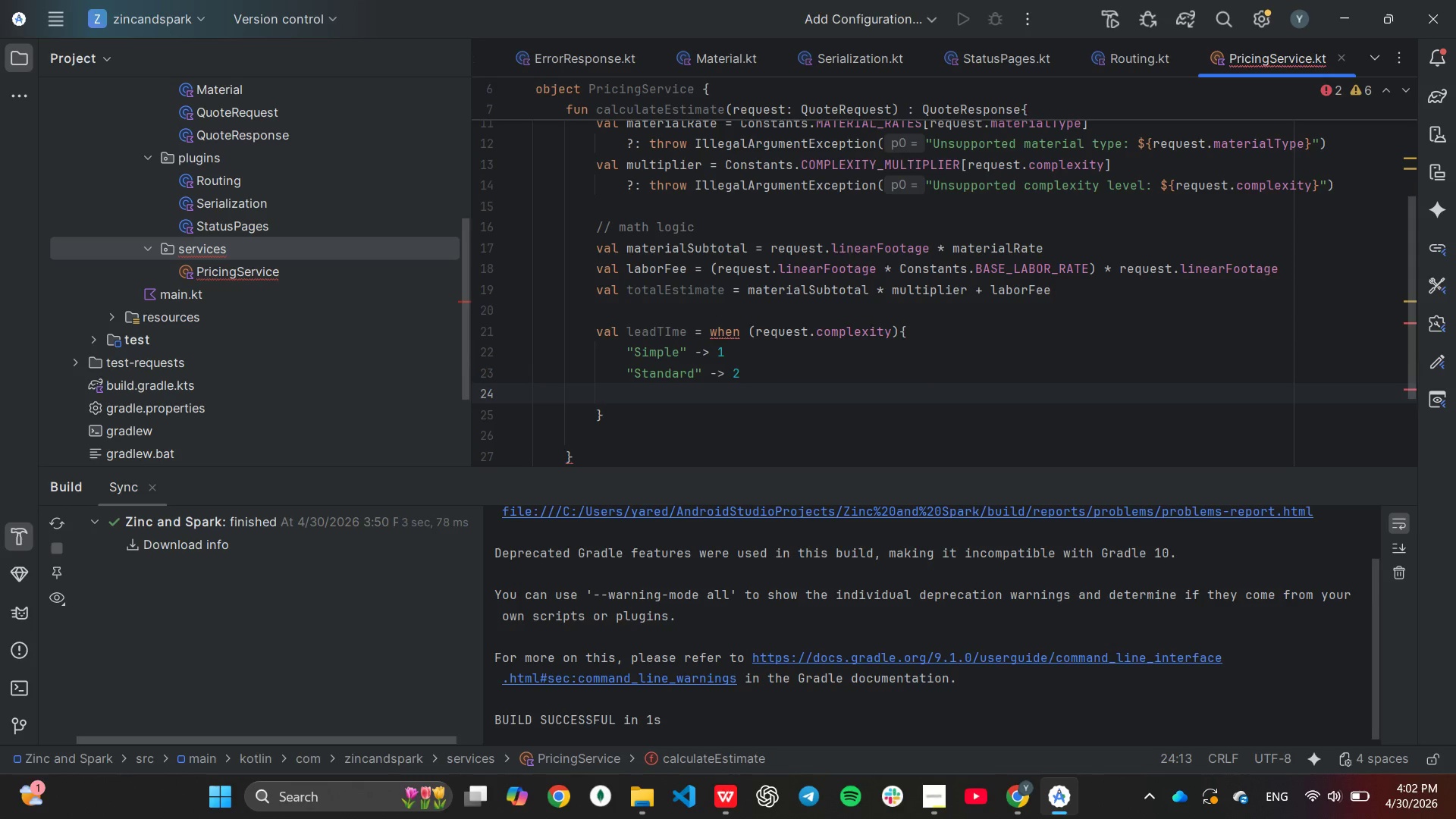 
type("Ornate)
key(Tab)
 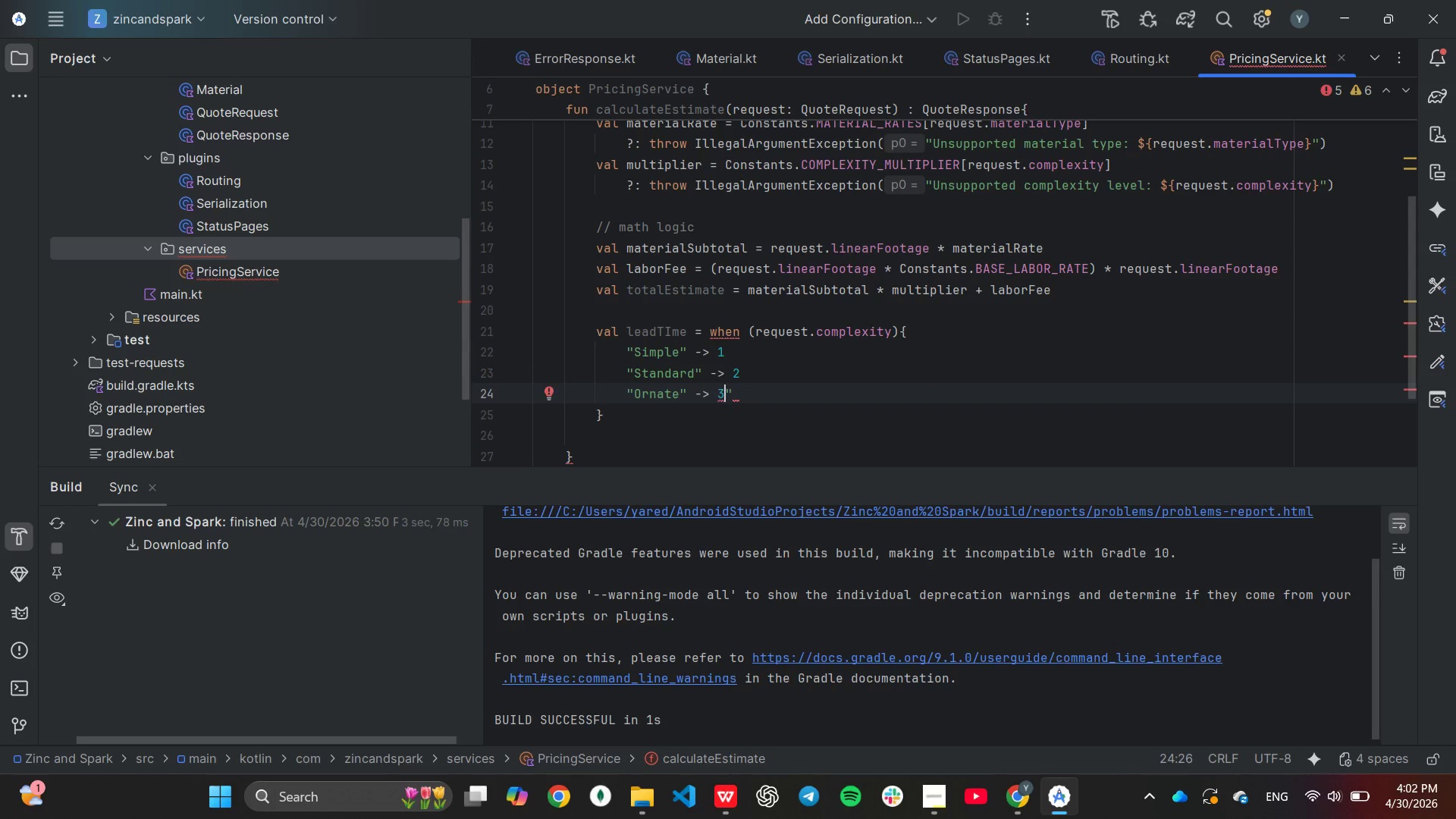 
key(ArrowRight)
 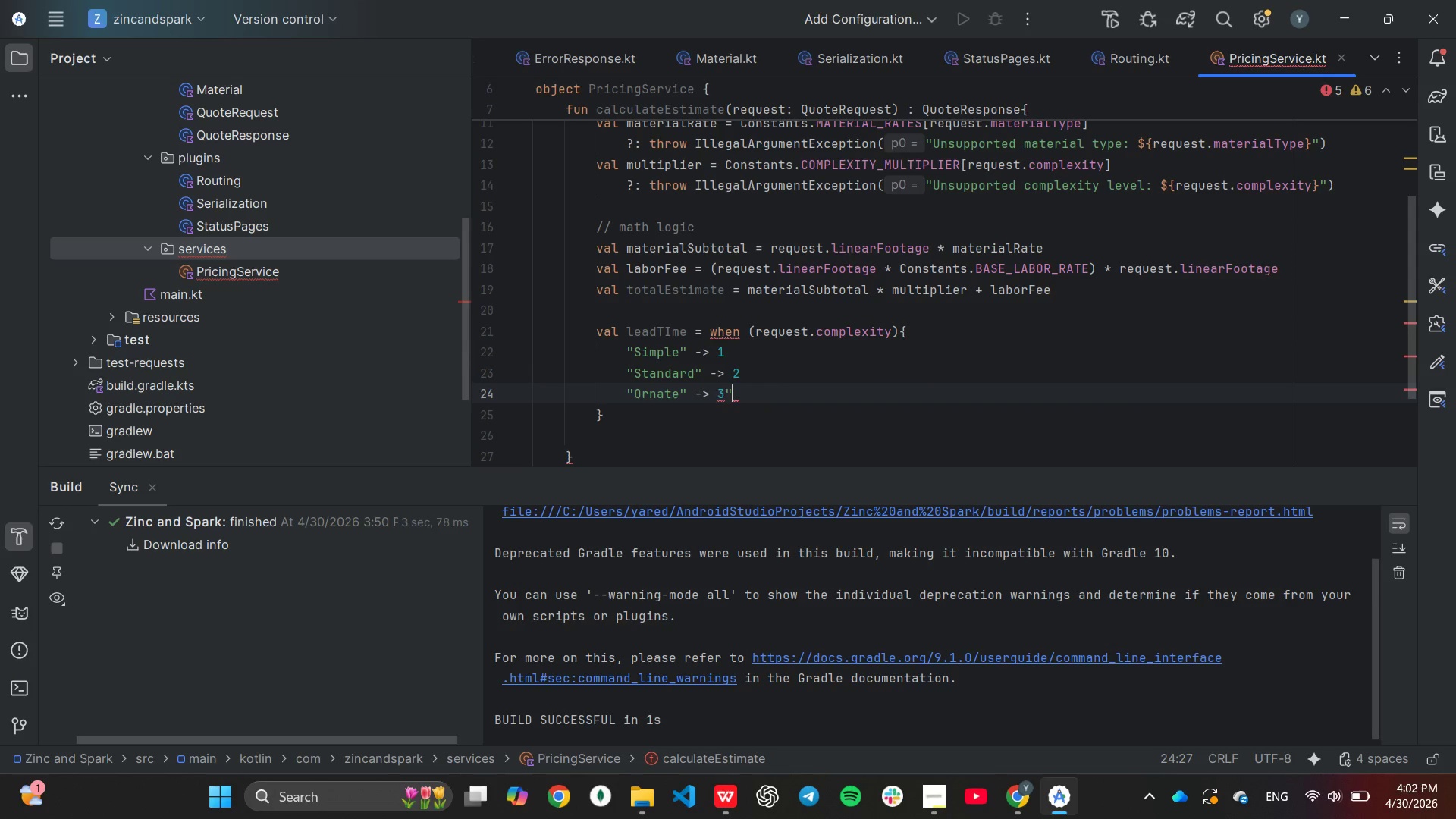 
key(Backspace)
 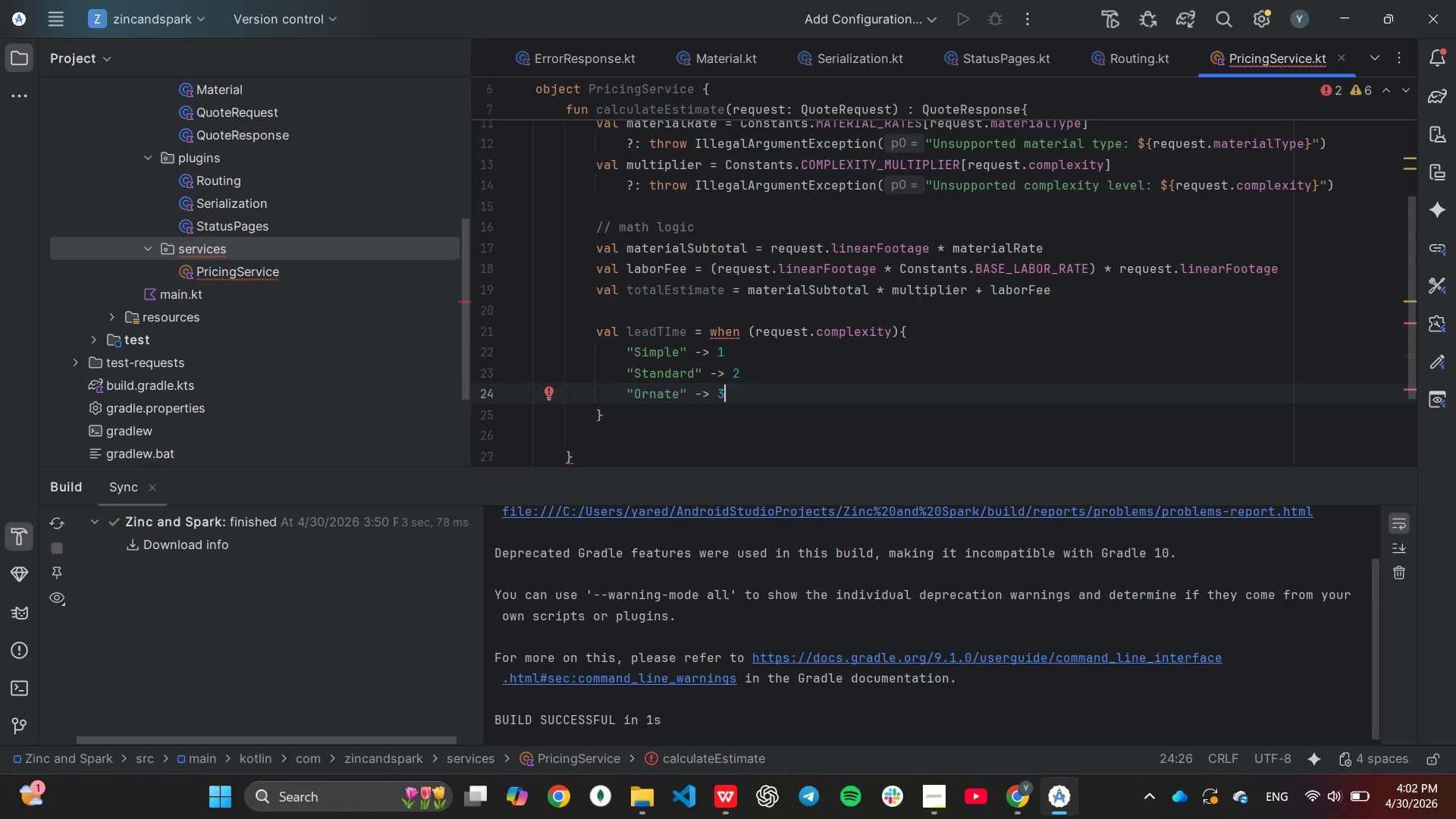 
key(Backspace)
 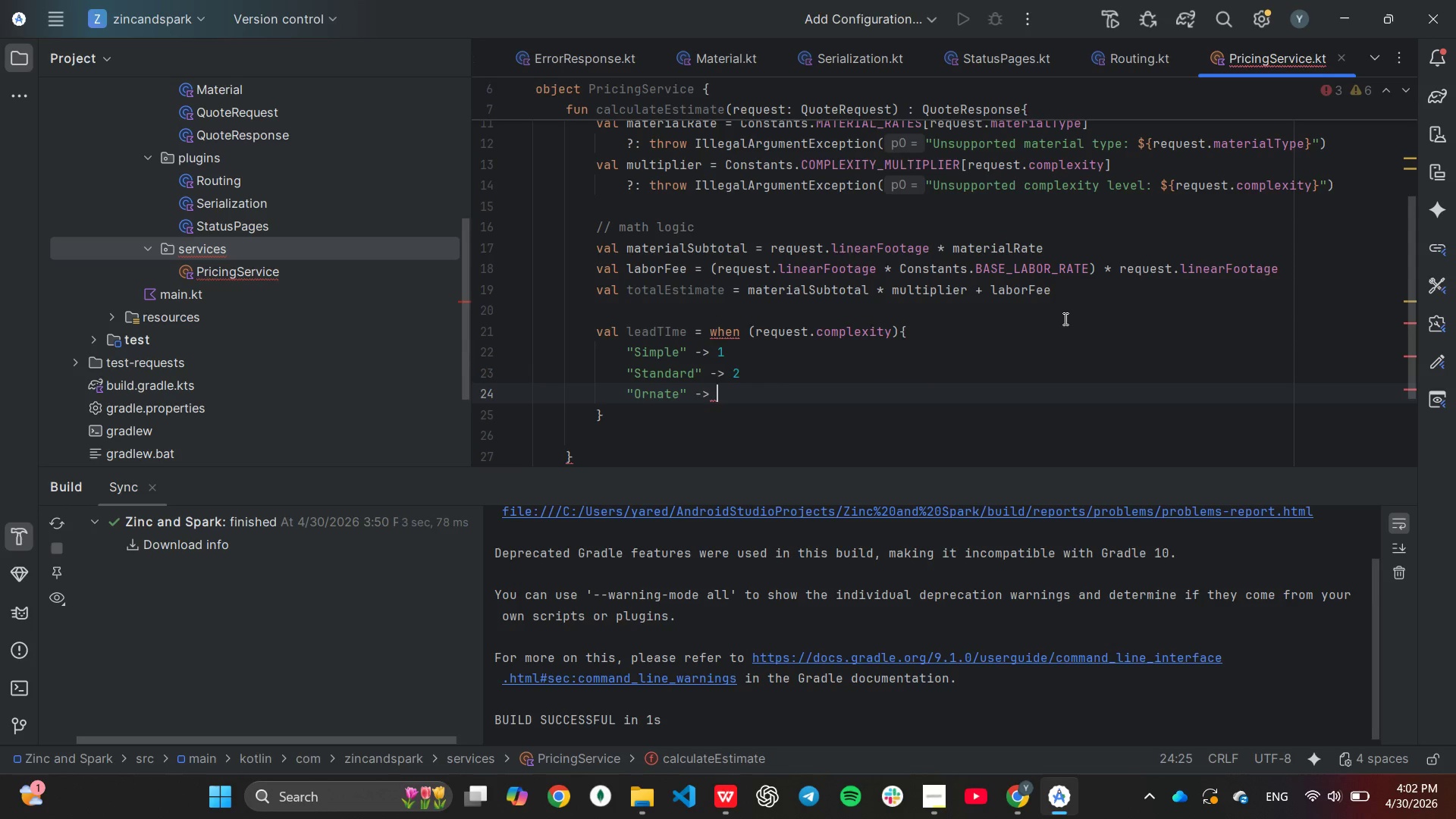 
key(4)
 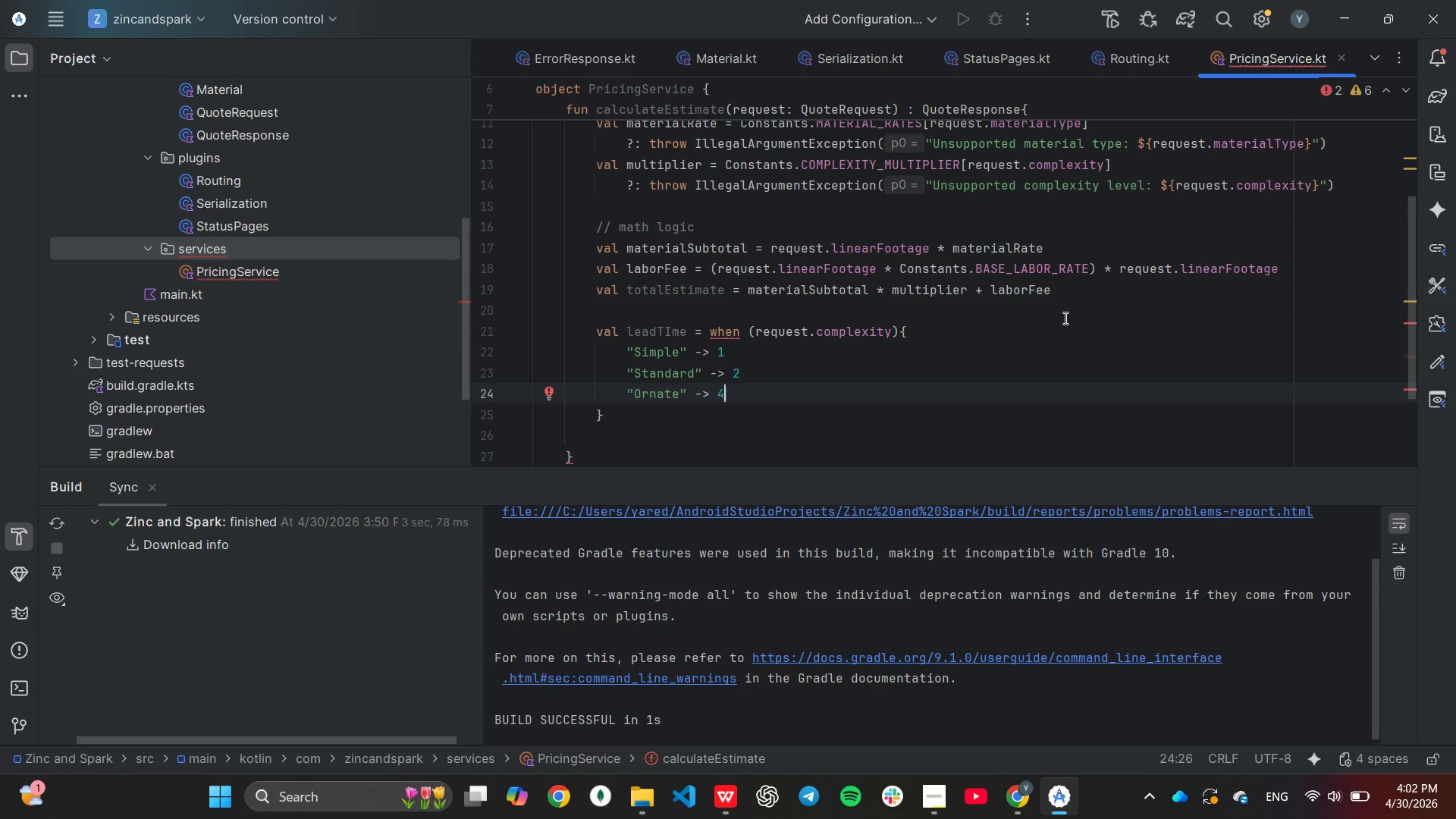 
key(Enter)
 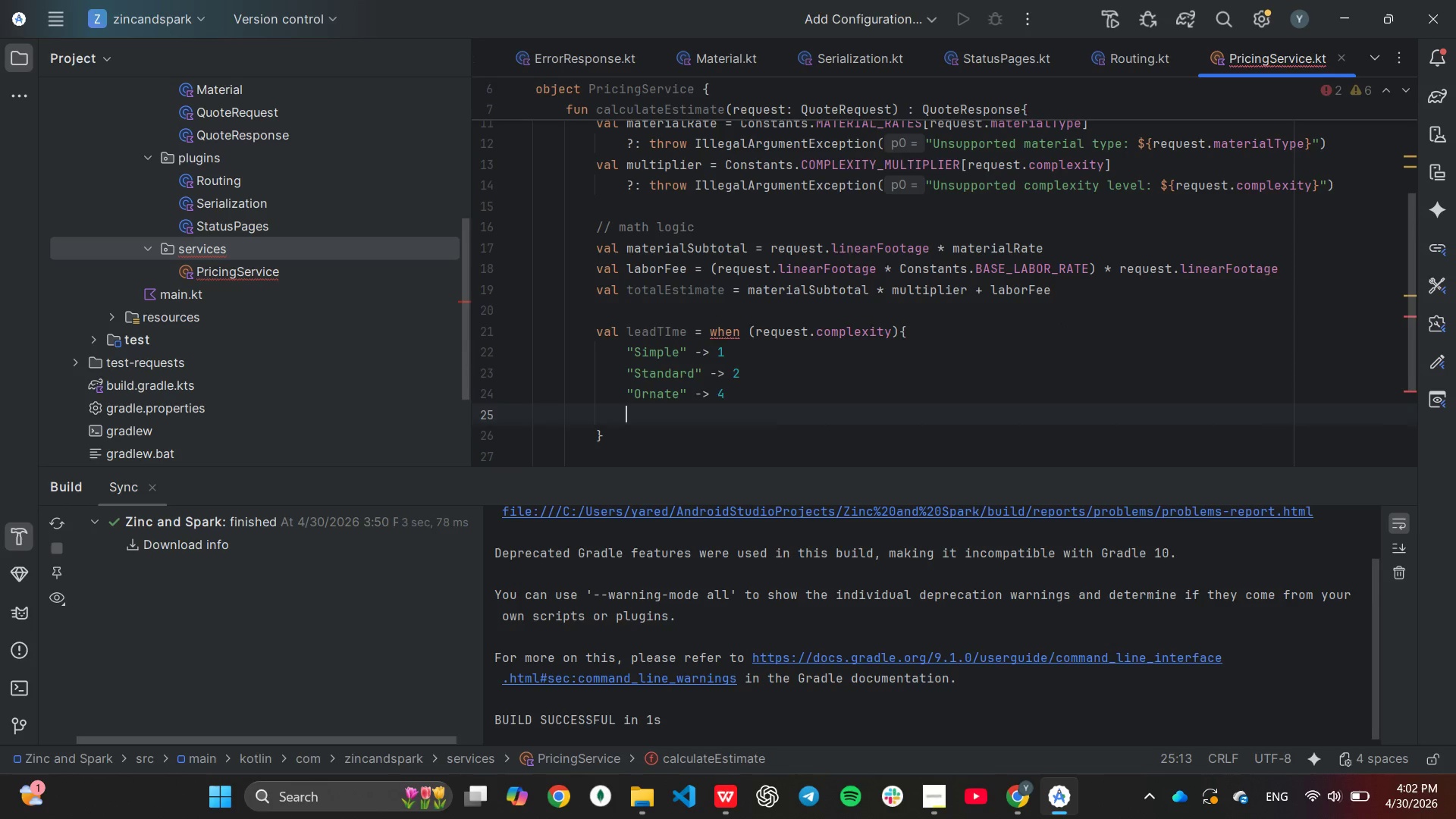 
type(else -> 2)
 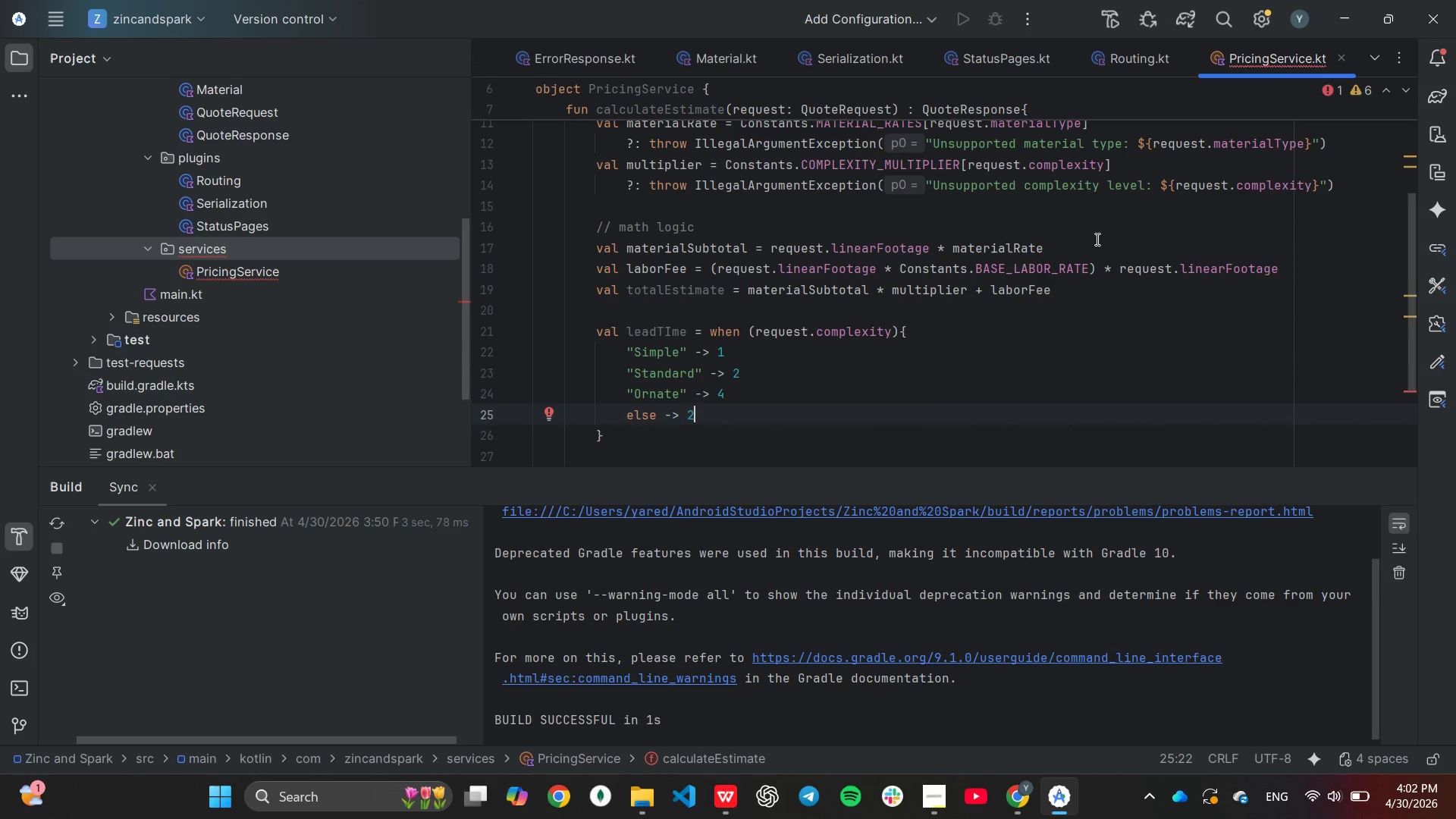 
key(ArrowDown)
 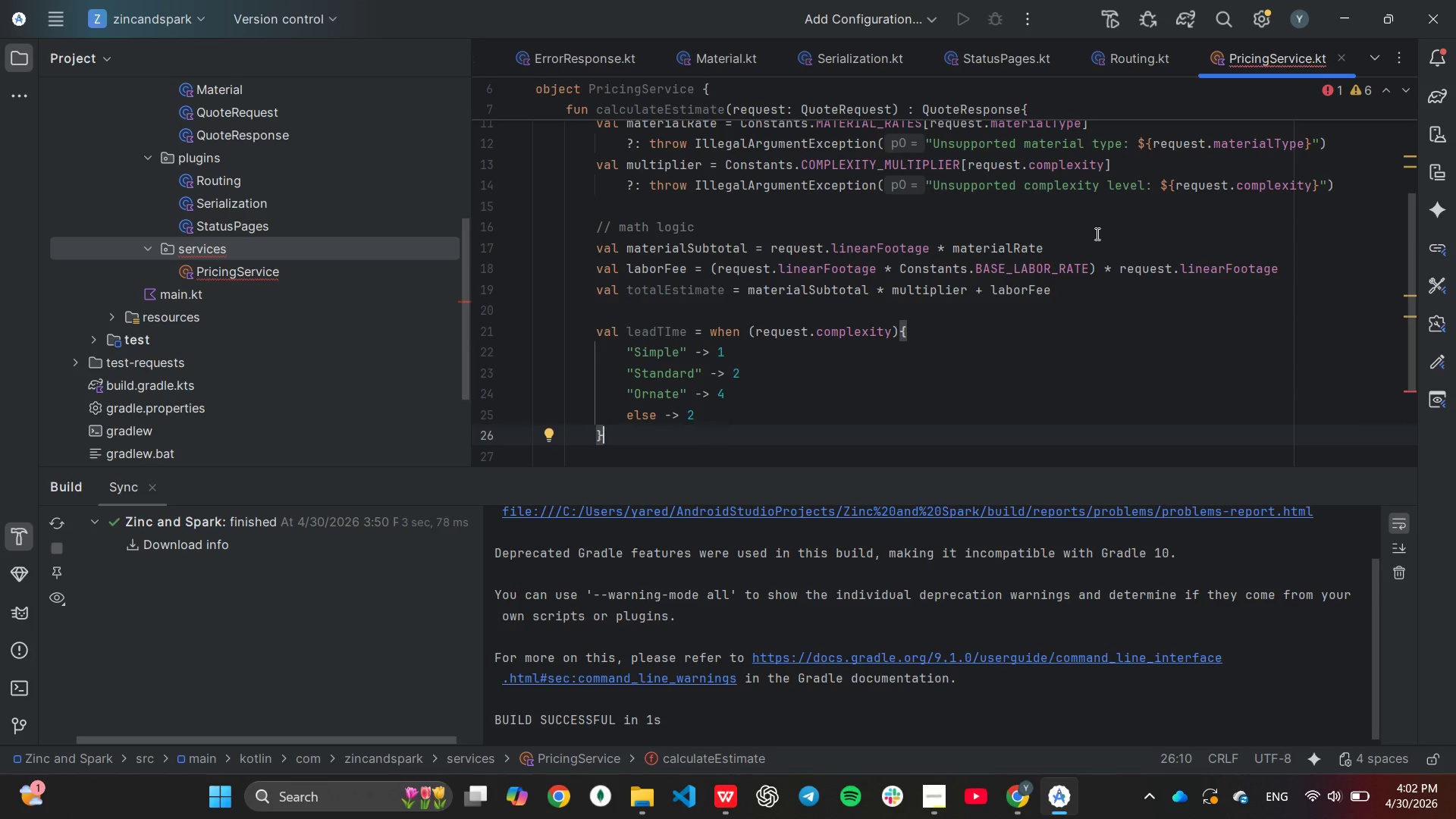 
key(Enter)
 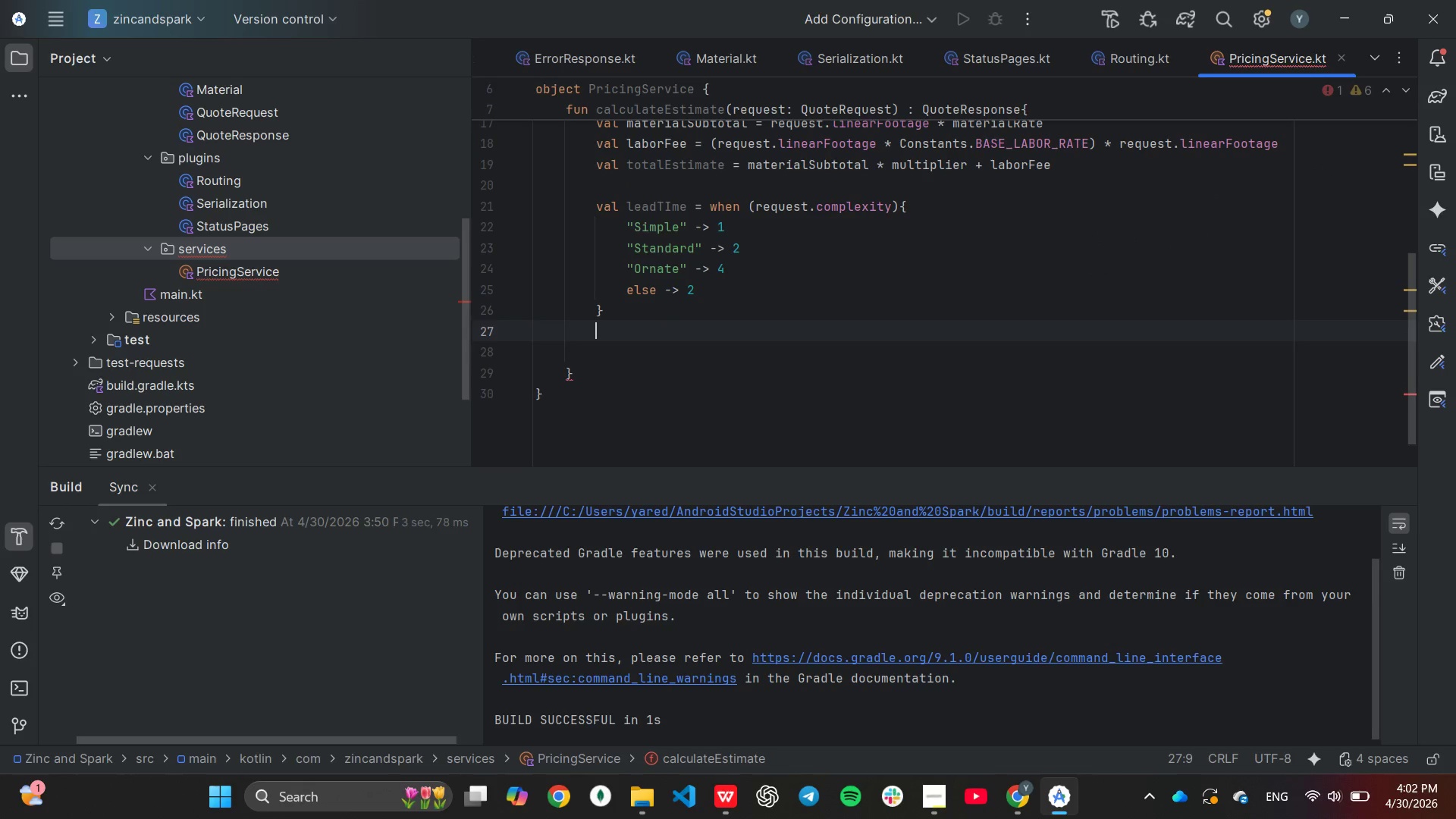 
scroll: coordinate [1096, 234], scroll_direction: down, amount: 2.0
 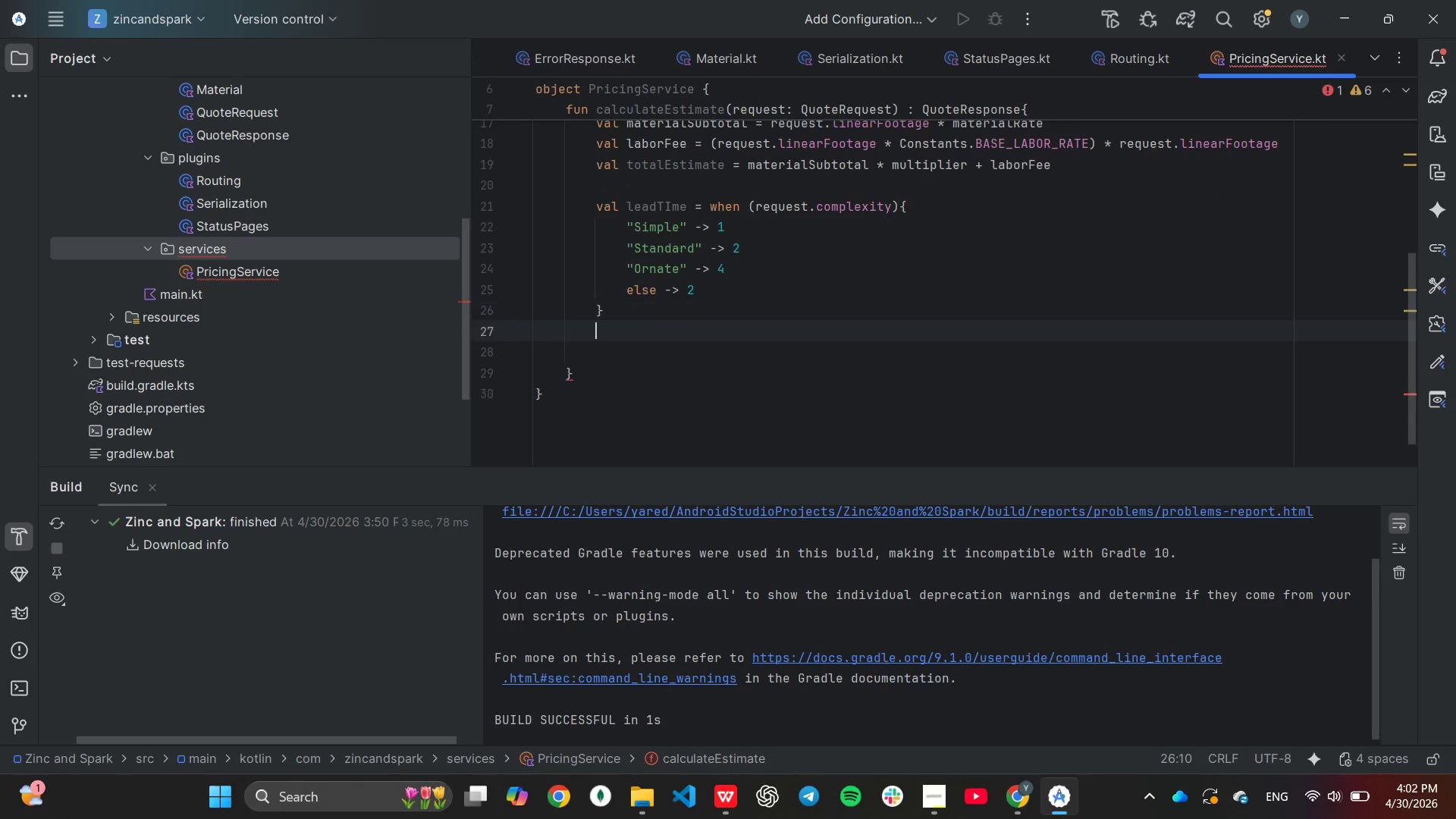 
key(Enter)
 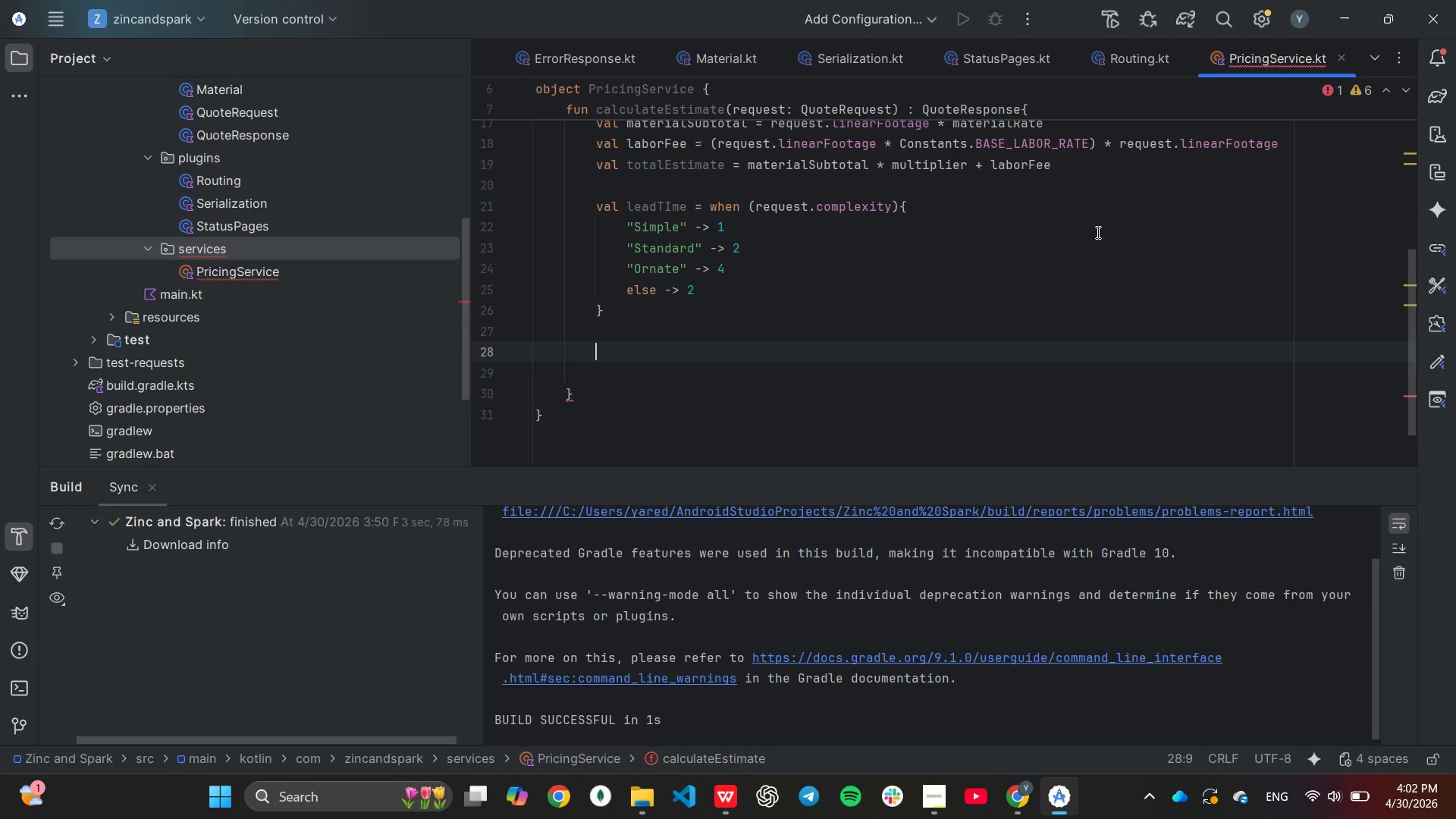 
type(ret)
 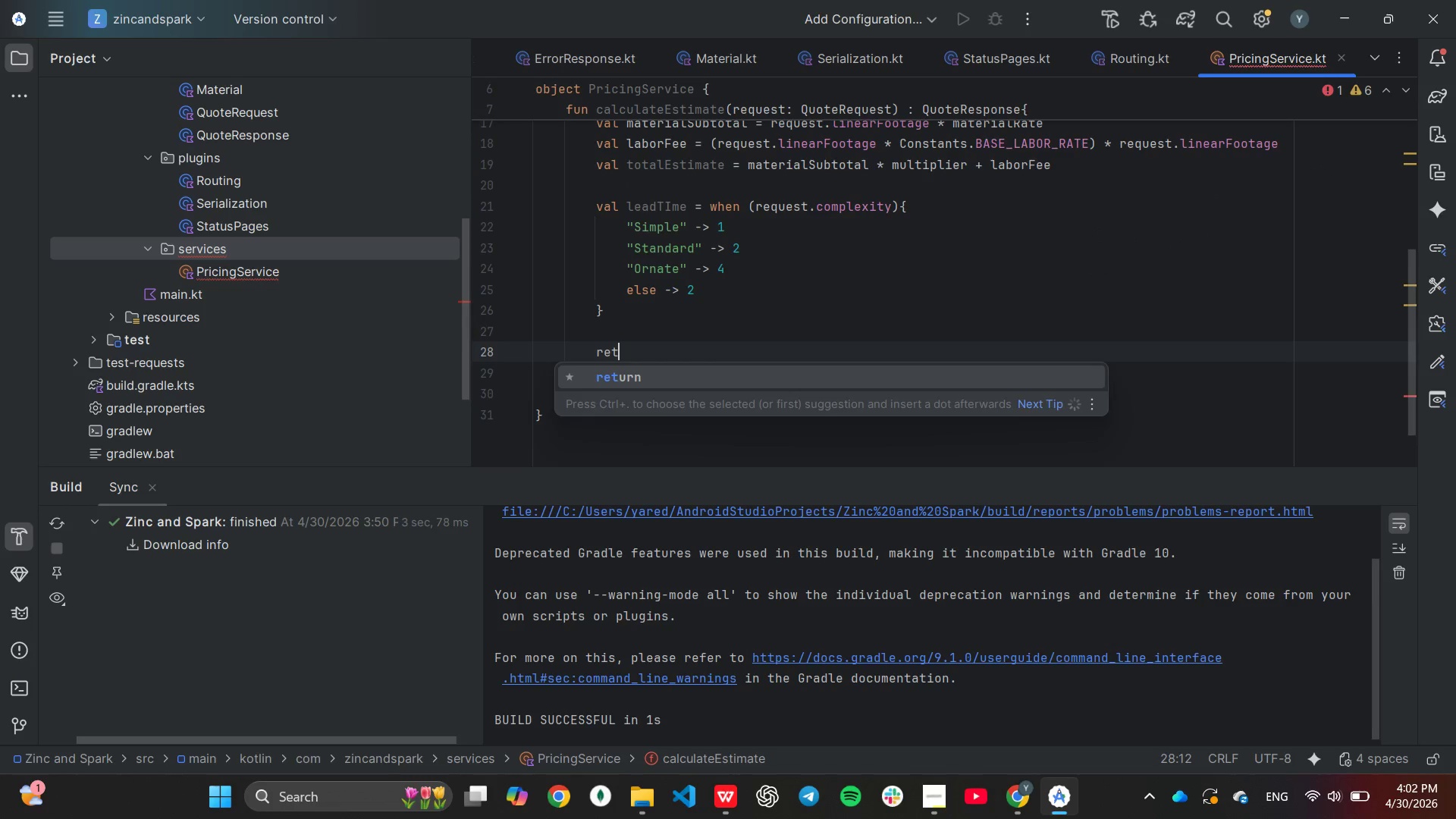 
key(Enter)
 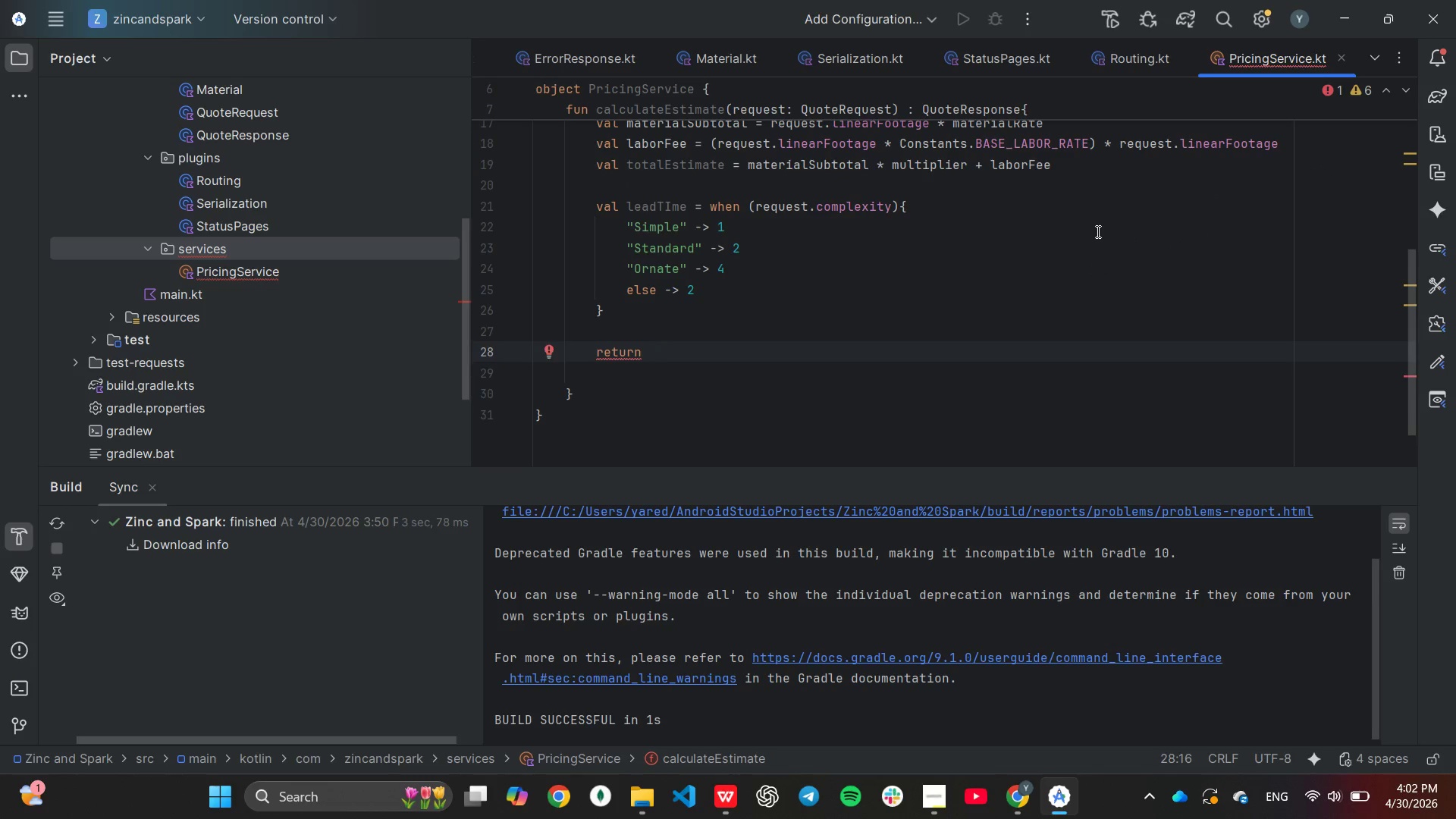 
type(Quote)
 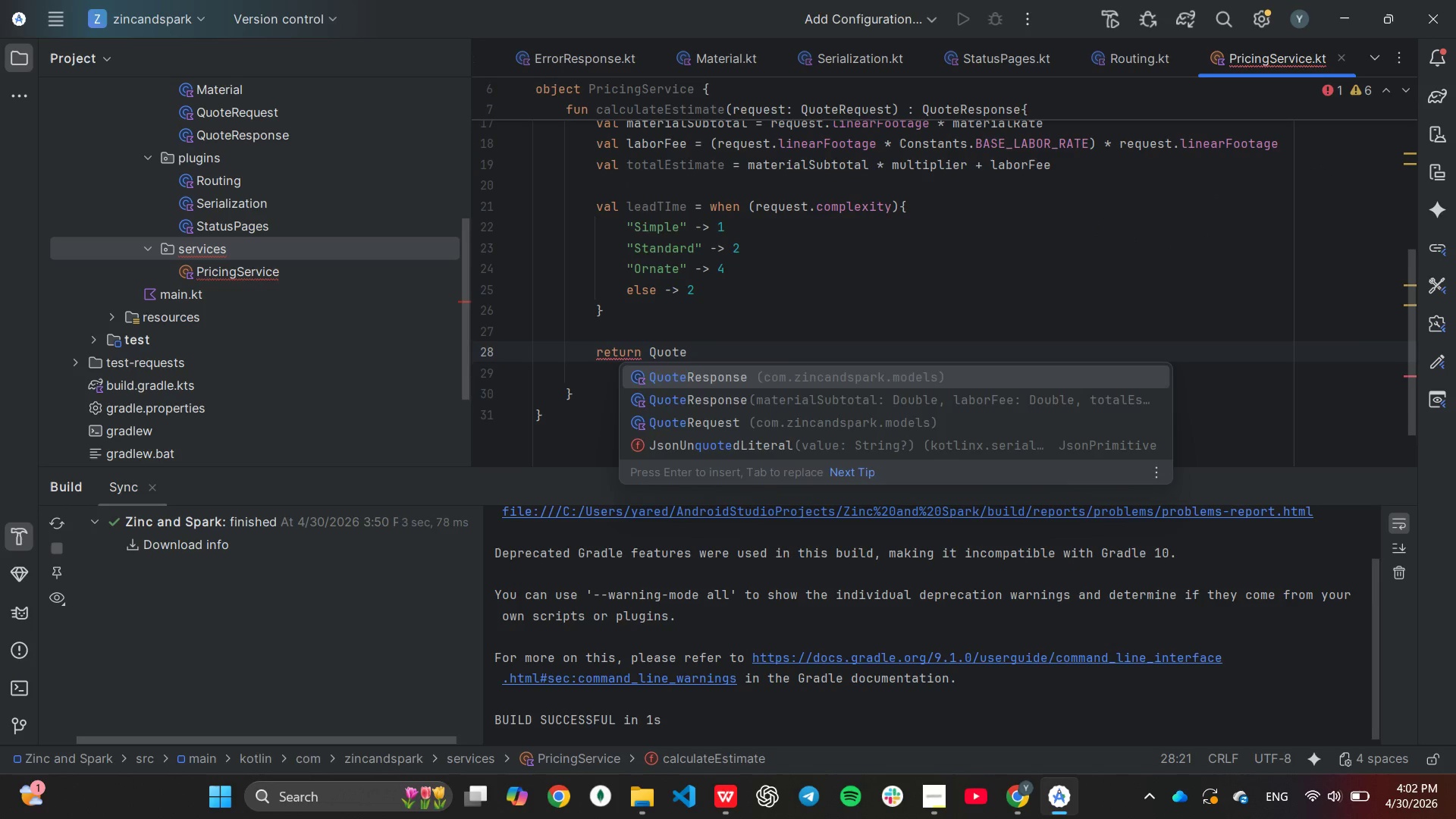 
key(Enter)
 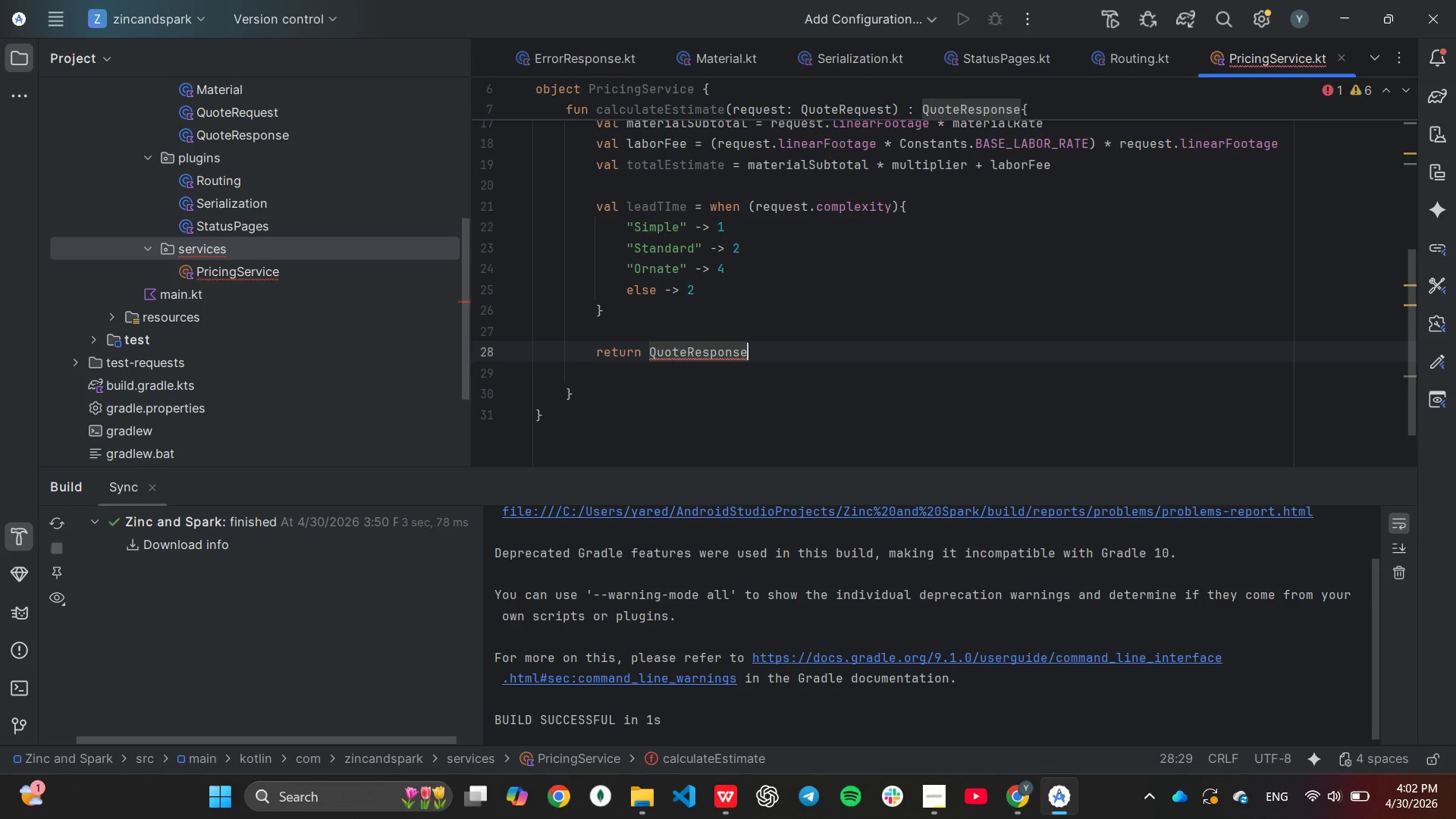 
key(Shift+9)
 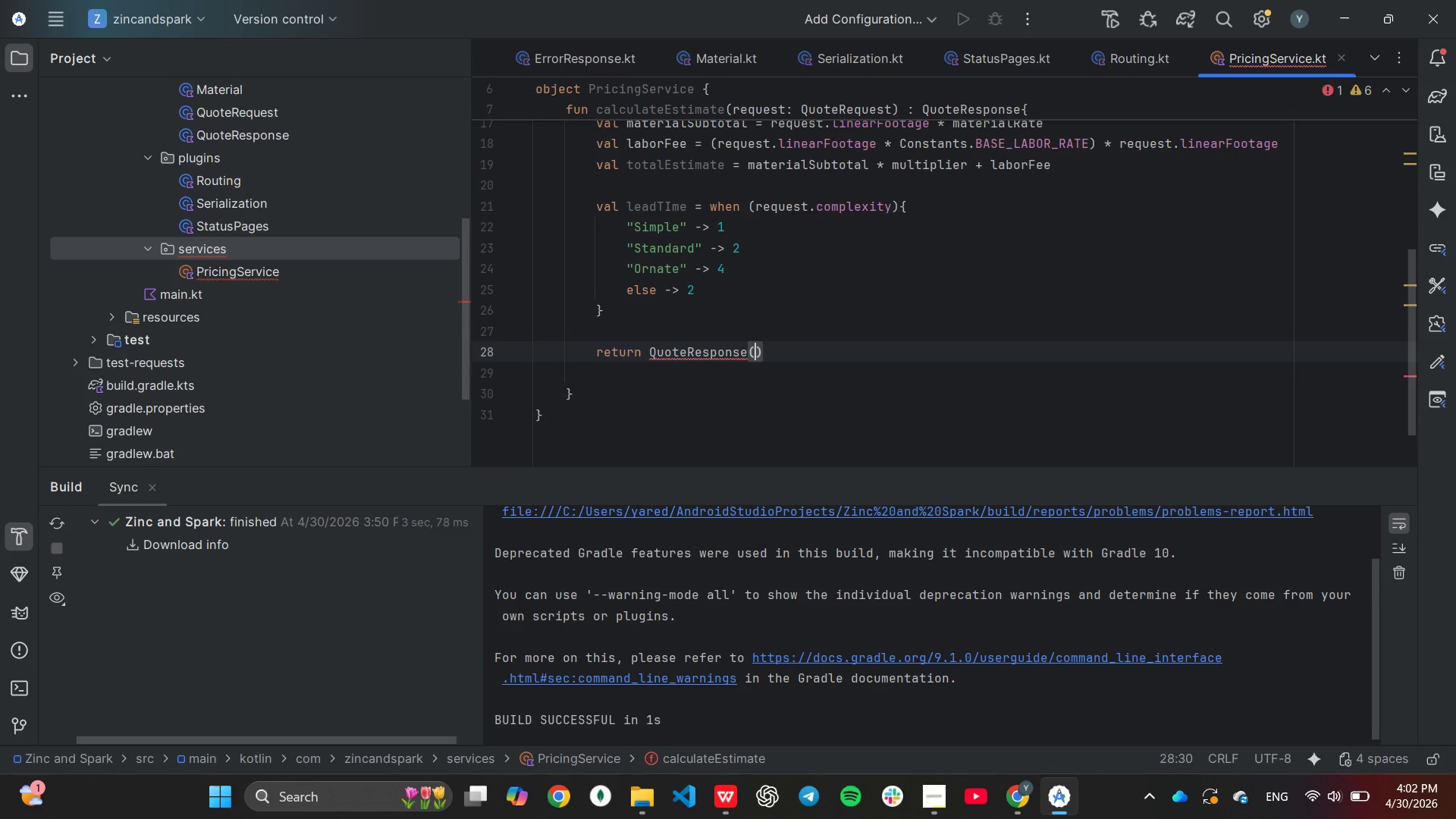 
key(Enter)
 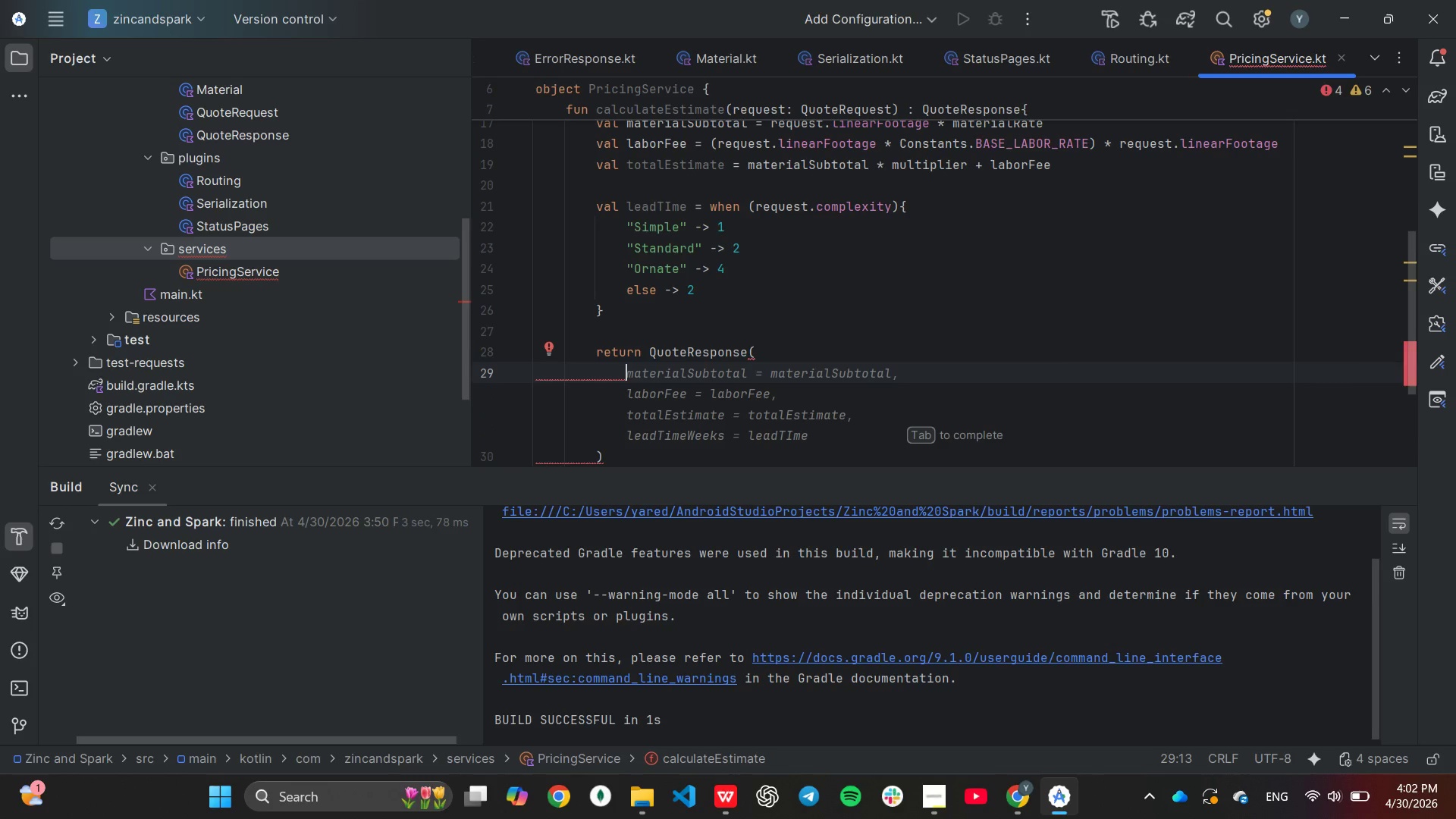 
key(Tab)
 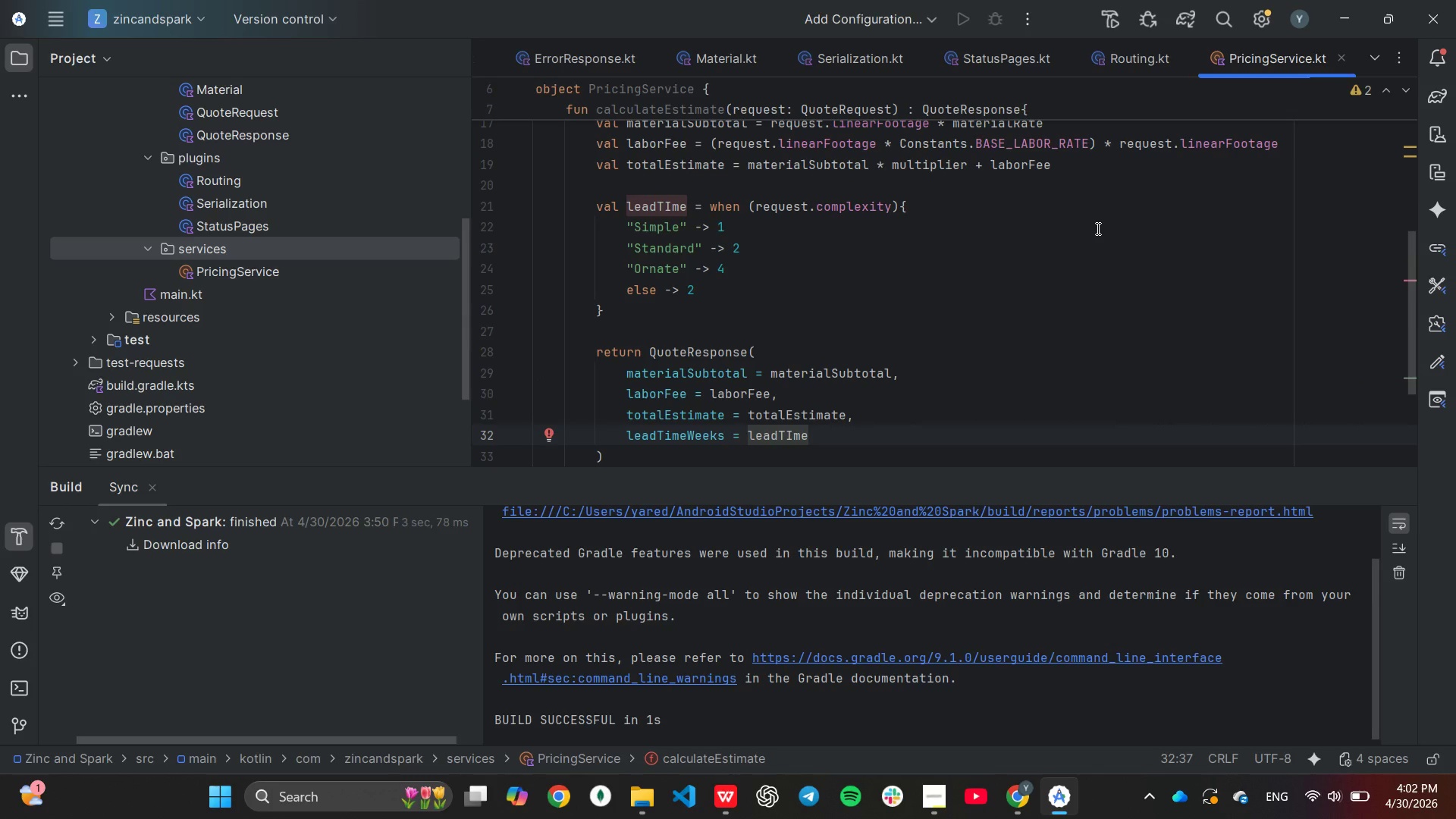 
scroll: coordinate [1088, 269], scroll_direction: down, amount: 3.0
 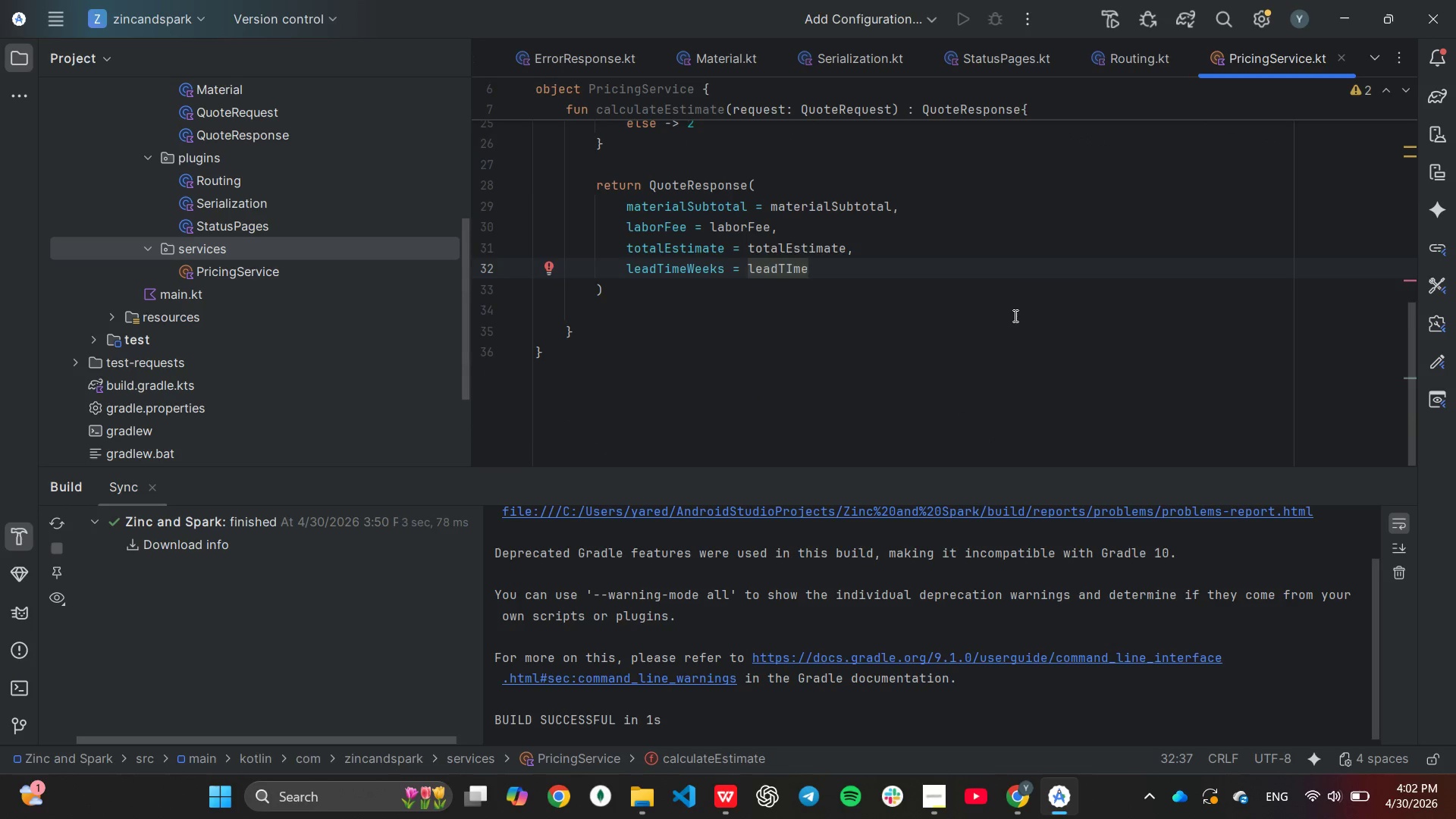 
left_click([1014, 315])
 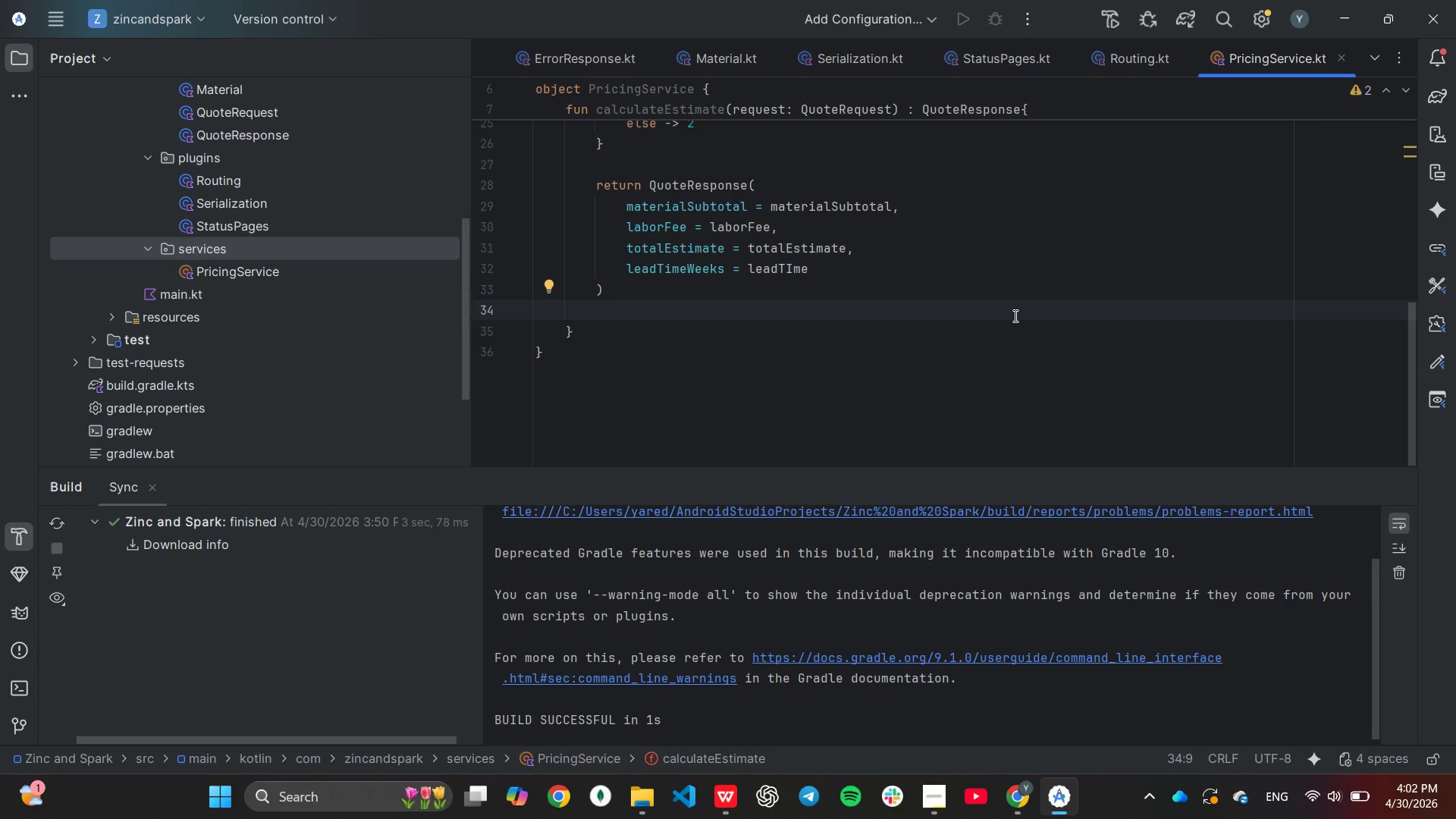 
key(ArrowDown)
 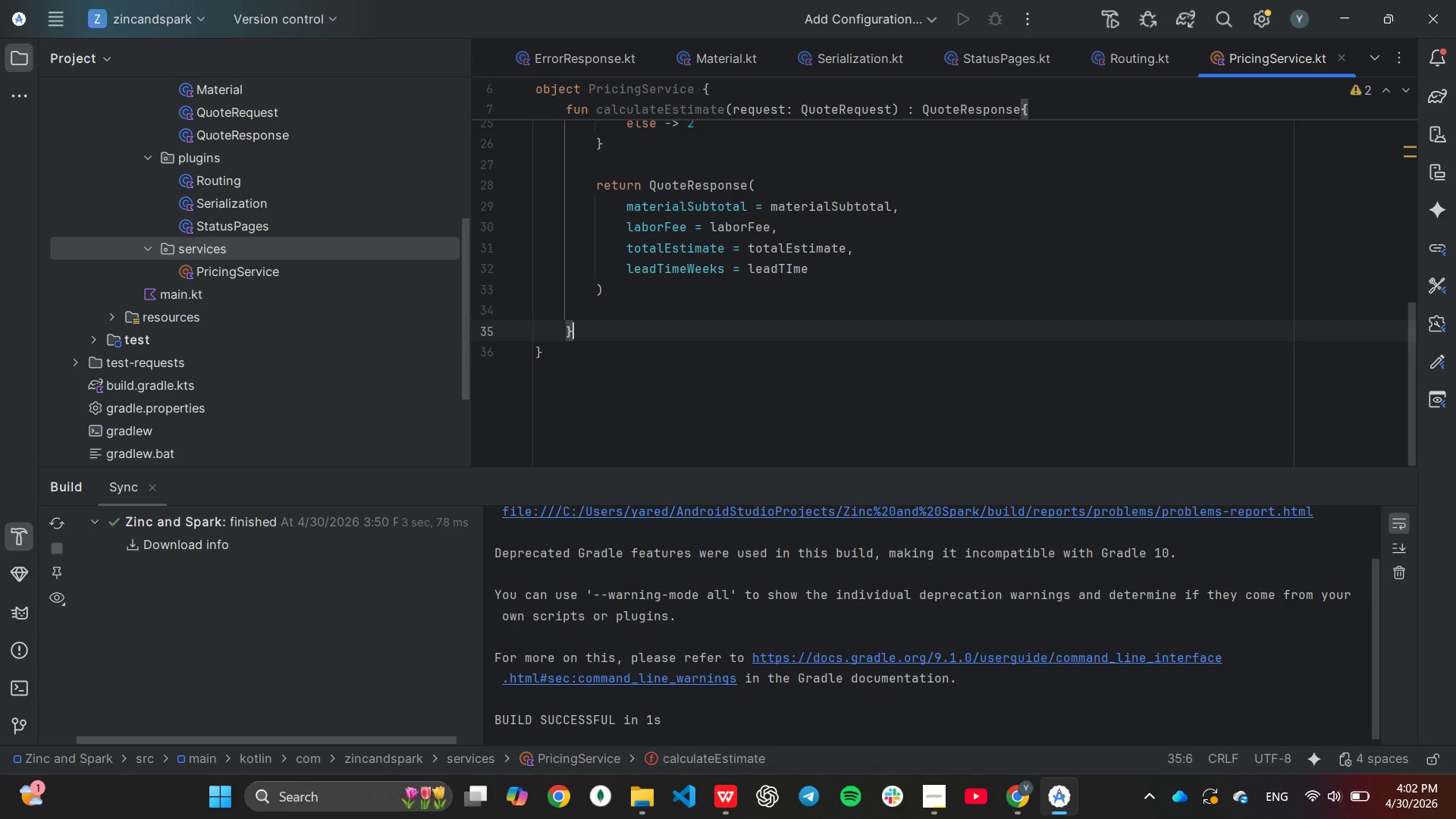 
key(Enter)
 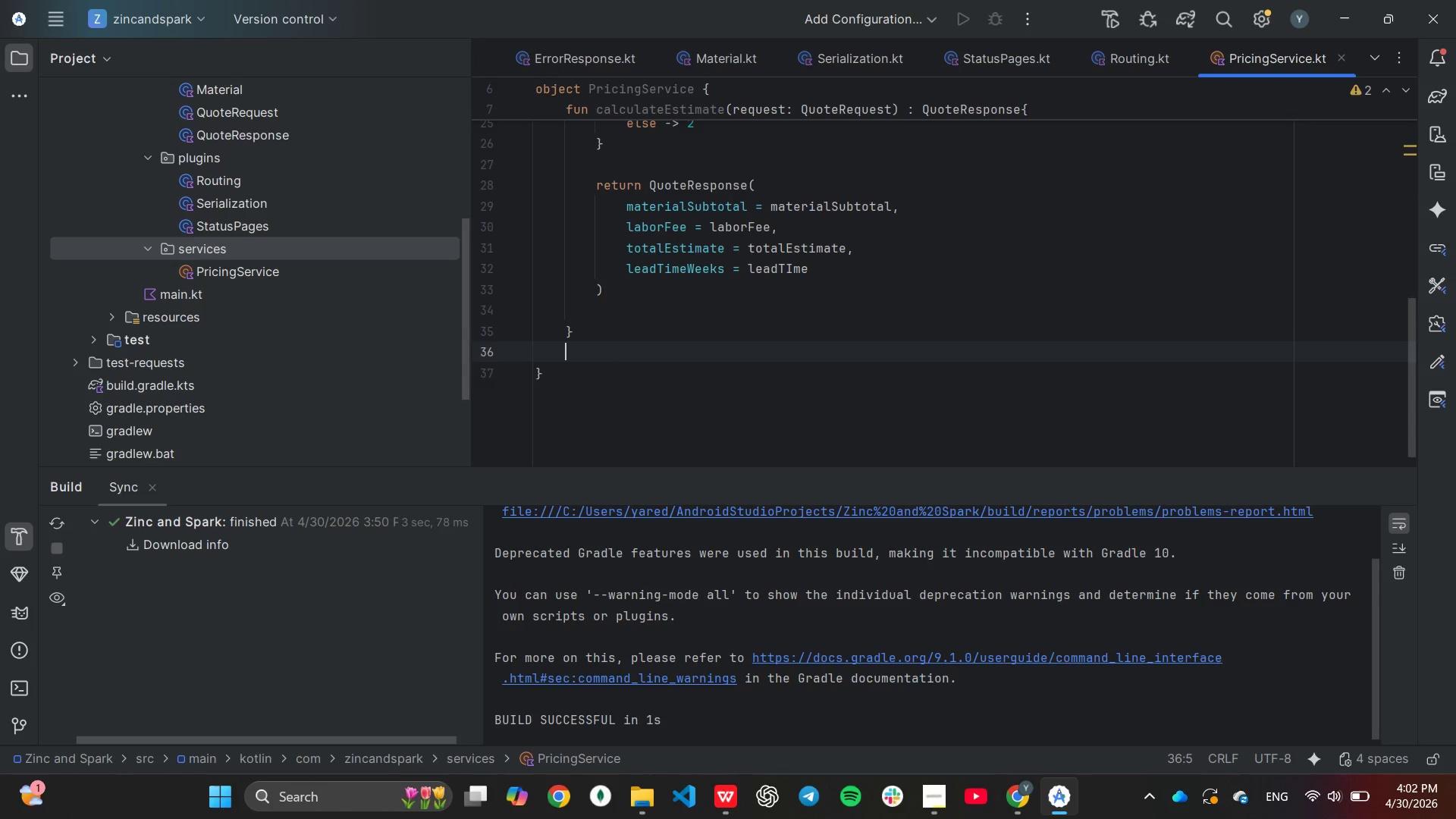 
key(Enter)
 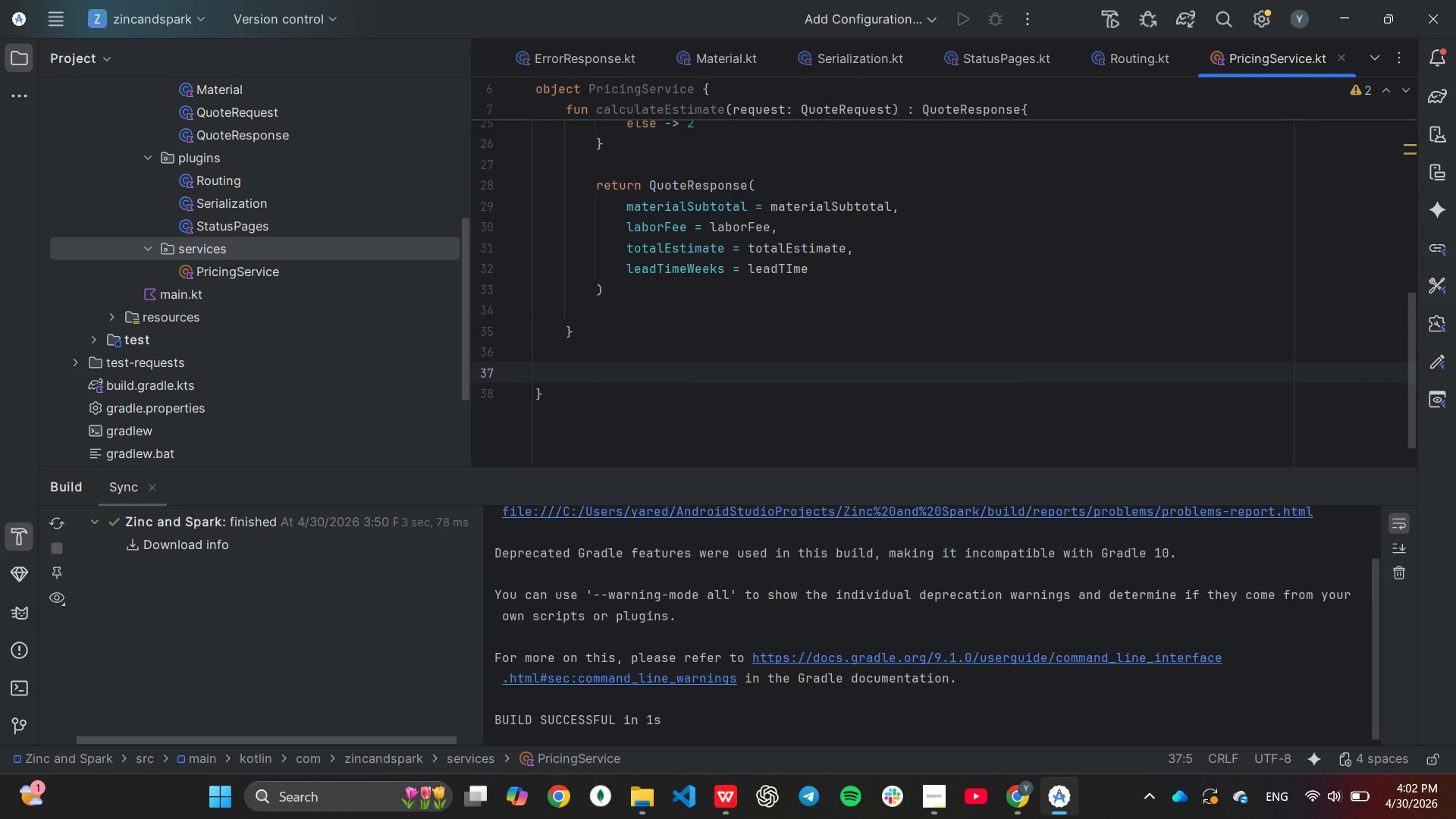 
type(get )
key(Backspace)
key(Backspace)
key(Backspace)
key(Backspace)
type(fun getMaterialCatalof)
key(Backspace)
type(g()
 